 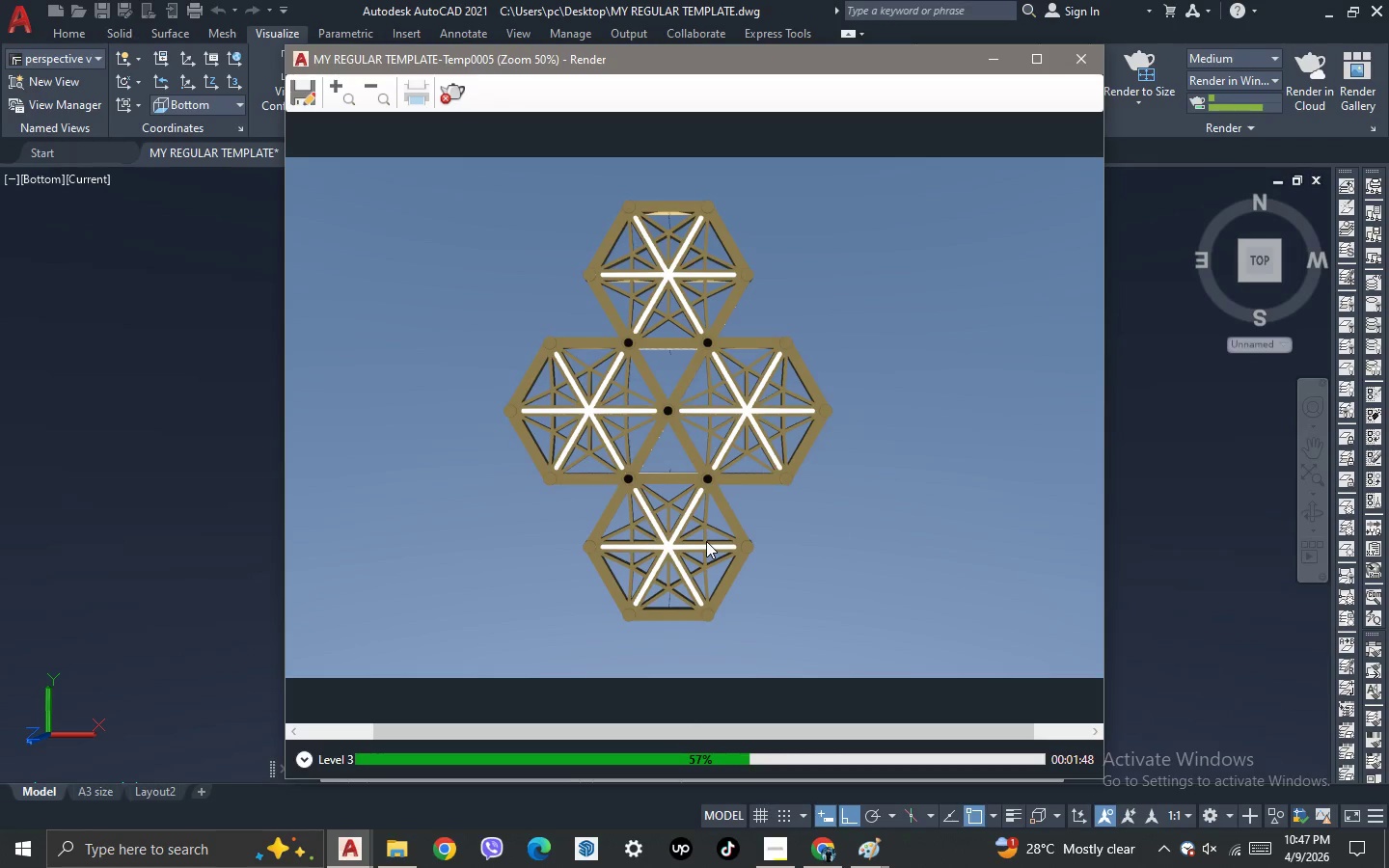 
scroll: coordinate [706, 540], scroll_direction: none, amount: 0.0
 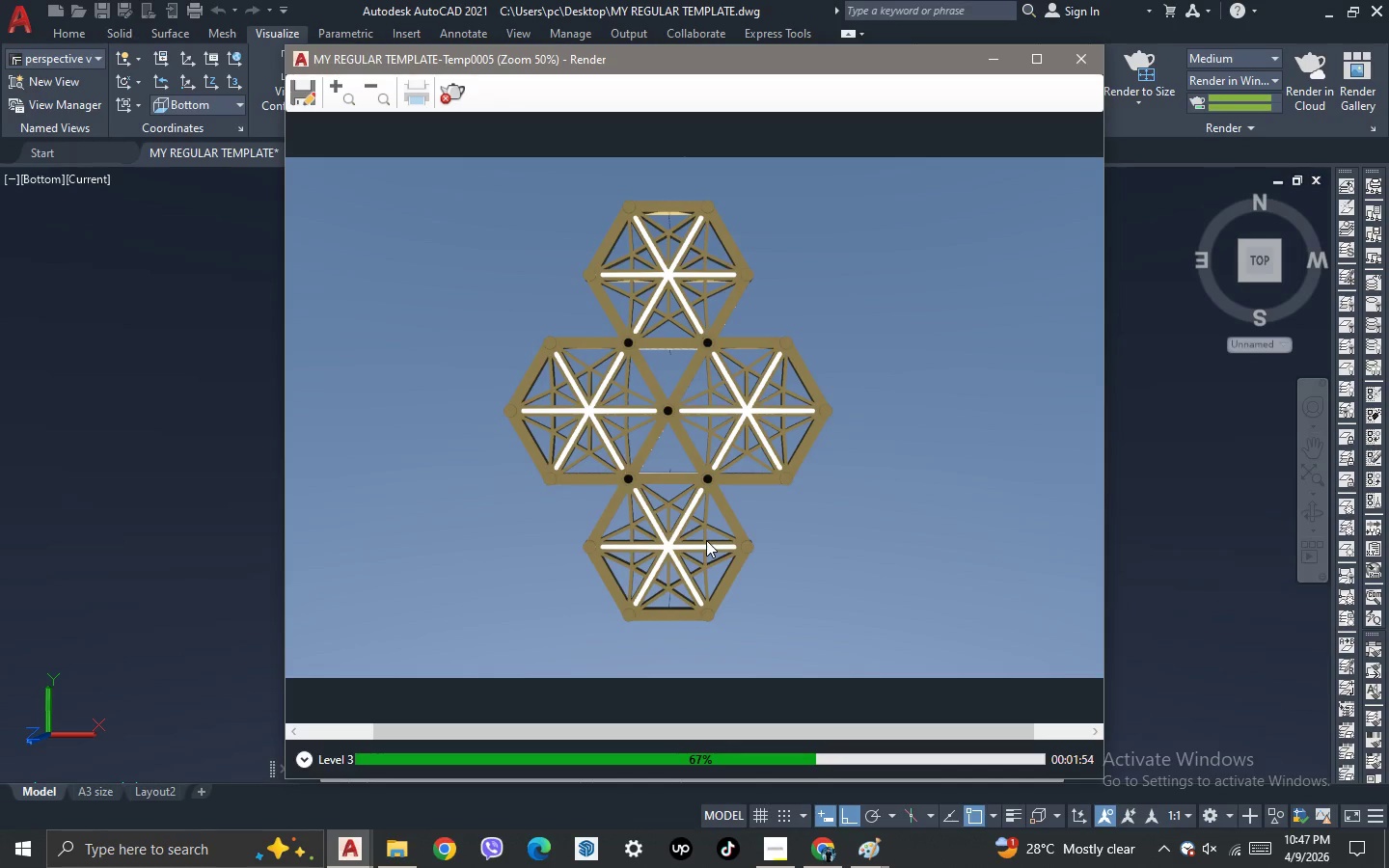 
scroll: coordinate [706, 540], scroll_direction: down, amount: 1.0
 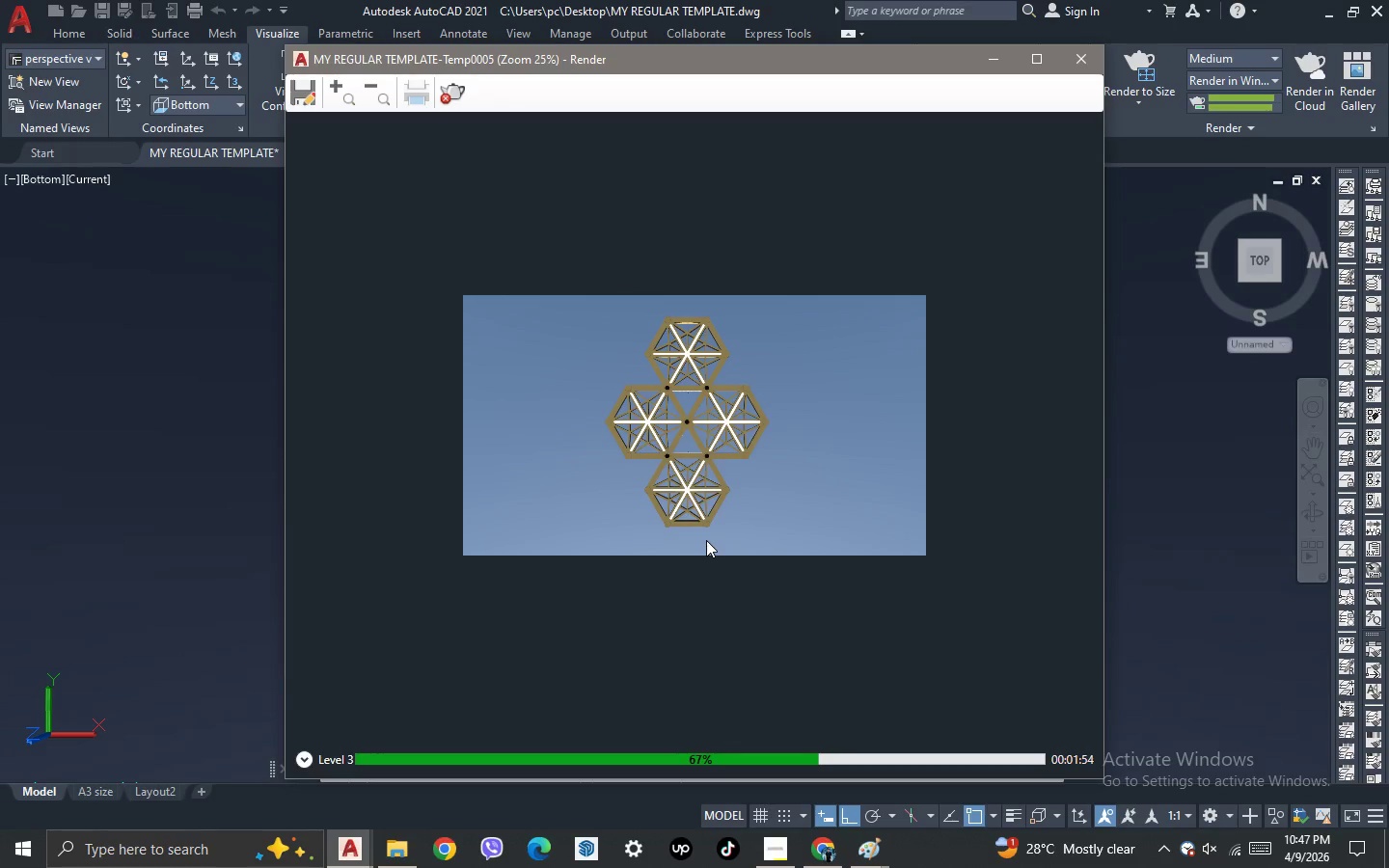 
scroll: coordinate [706, 540], scroll_direction: up, amount: 1.0
 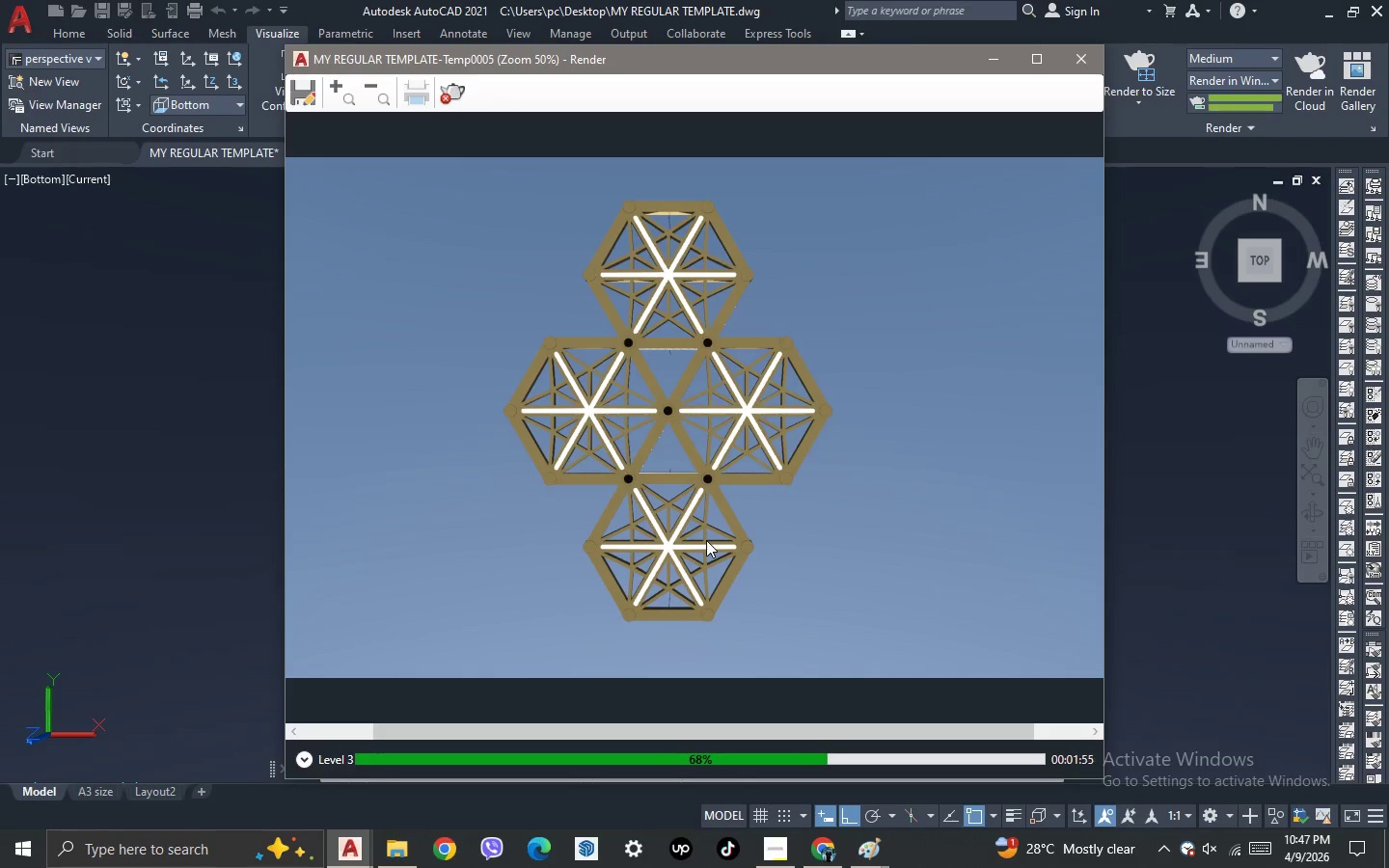 
scroll: coordinate [706, 540], scroll_direction: down, amount: 1.0
 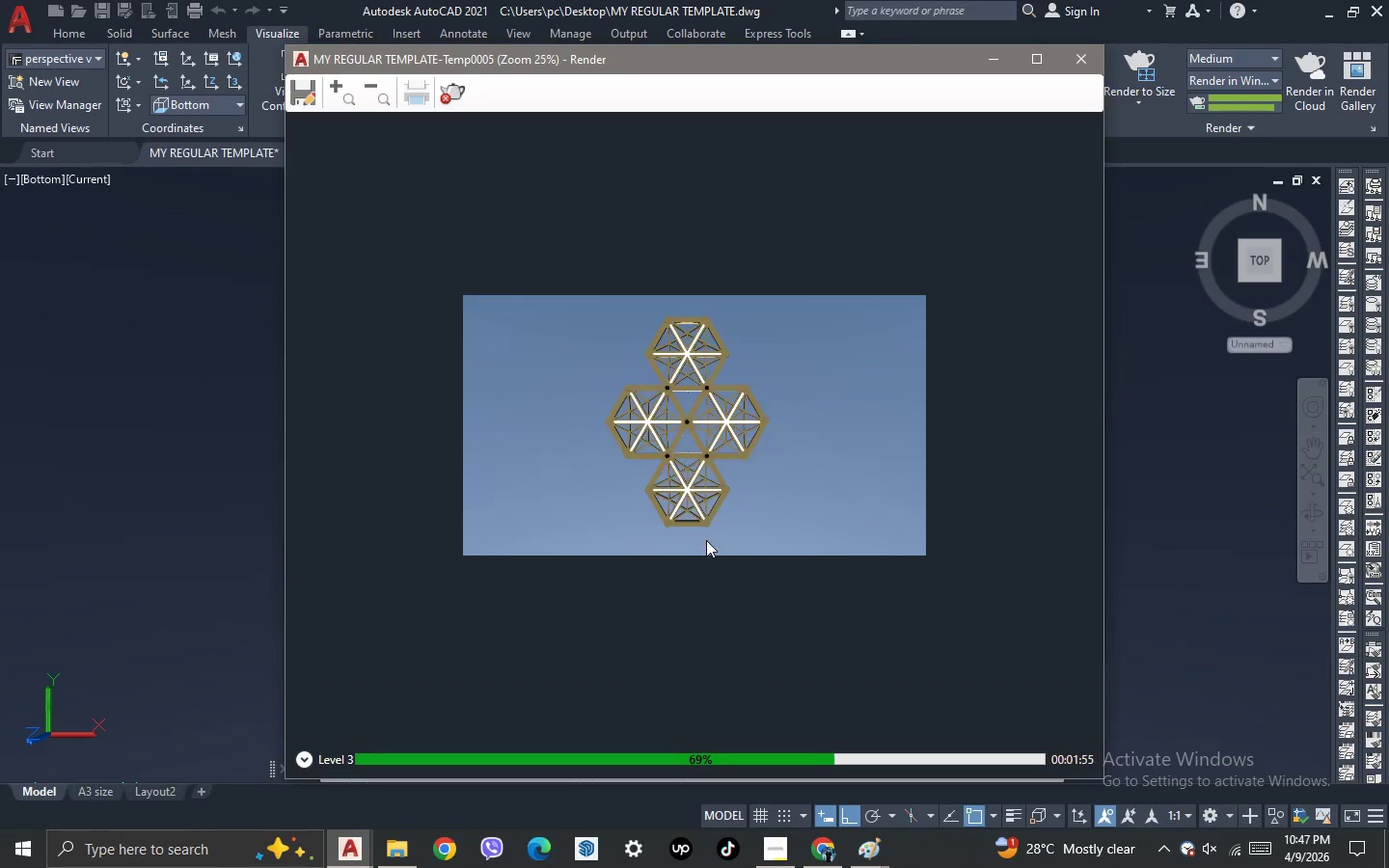 
scroll: coordinate [706, 540], scroll_direction: up, amount: 1.0
 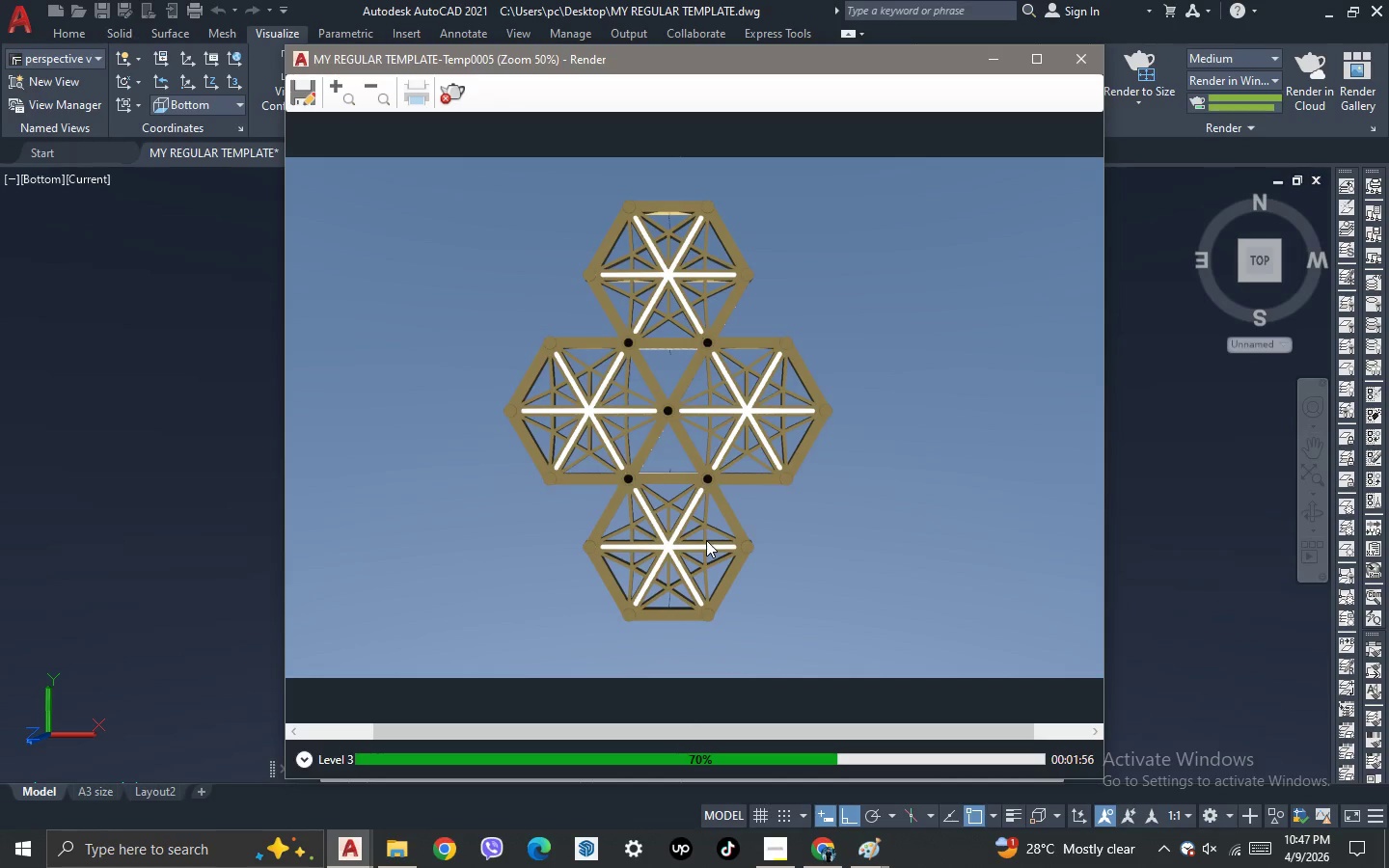 
scroll: coordinate [706, 540], scroll_direction: none, amount: 0.0
 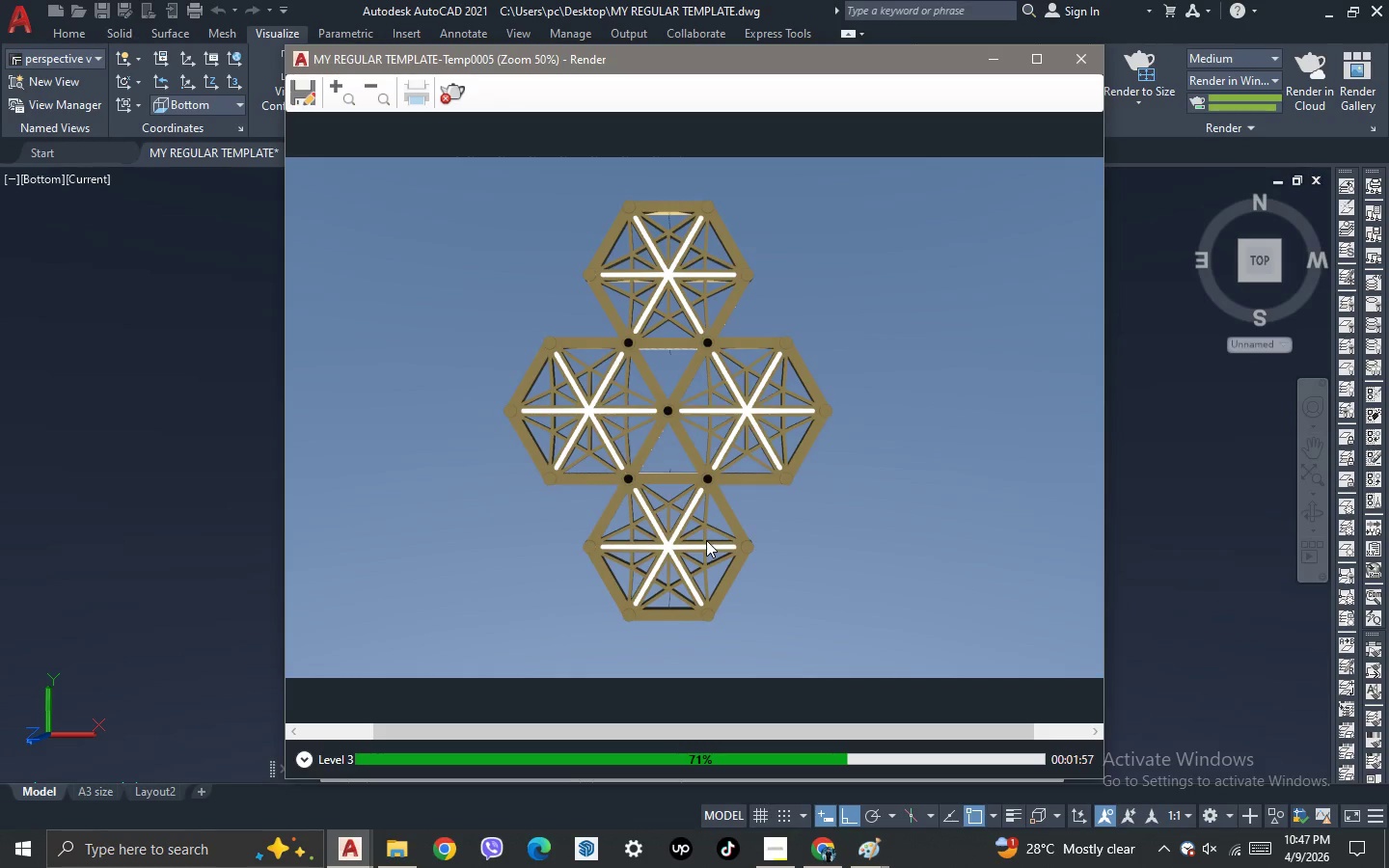 
scroll: coordinate [706, 540], scroll_direction: down, amount: 1.0
 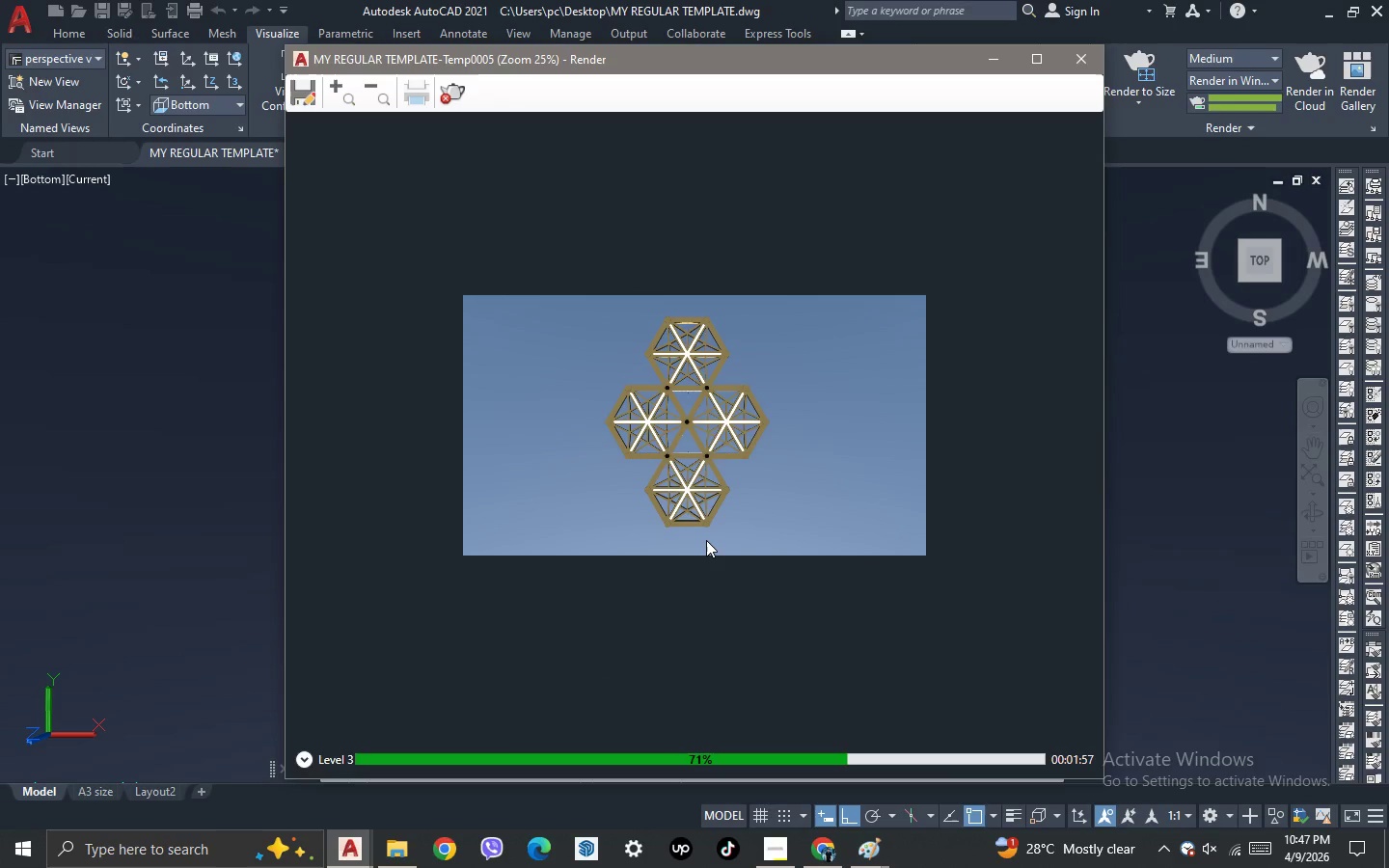 
scroll: coordinate [706, 540], scroll_direction: up, amount: 1.0
 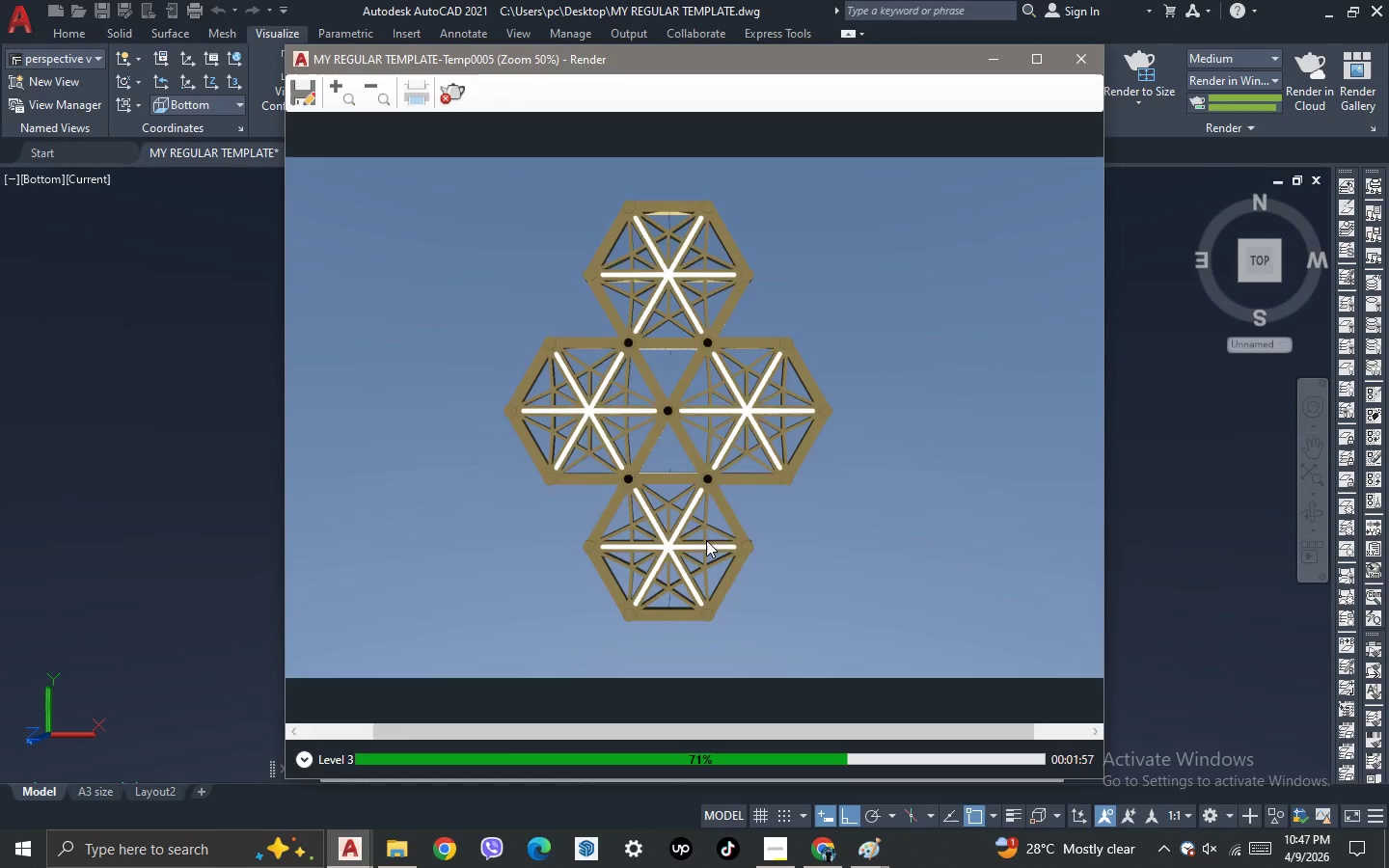 
scroll: coordinate [706, 540], scroll_direction: down, amount: 1.0
 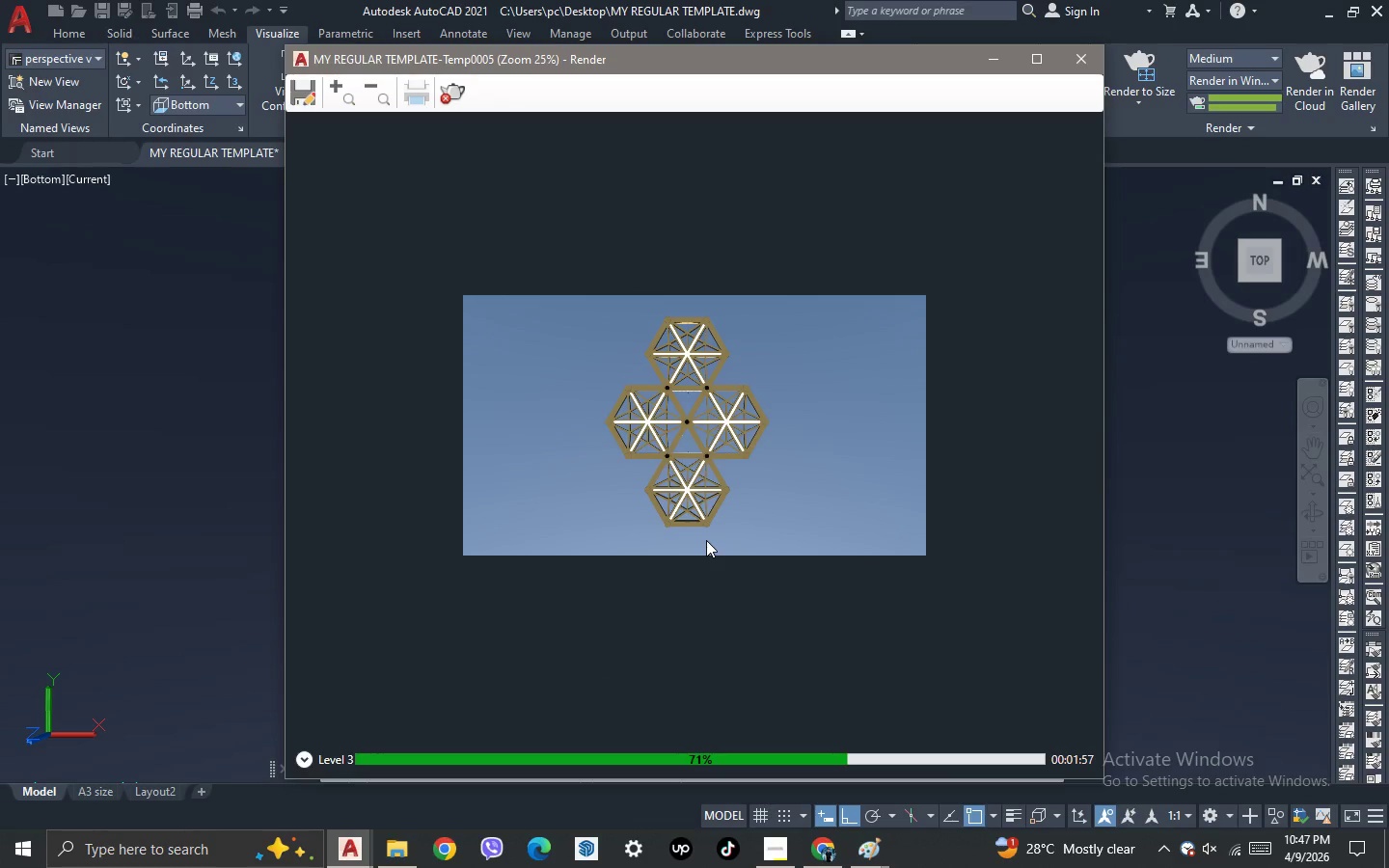 
scroll: coordinate [706, 540], scroll_direction: up, amount: 1.0
 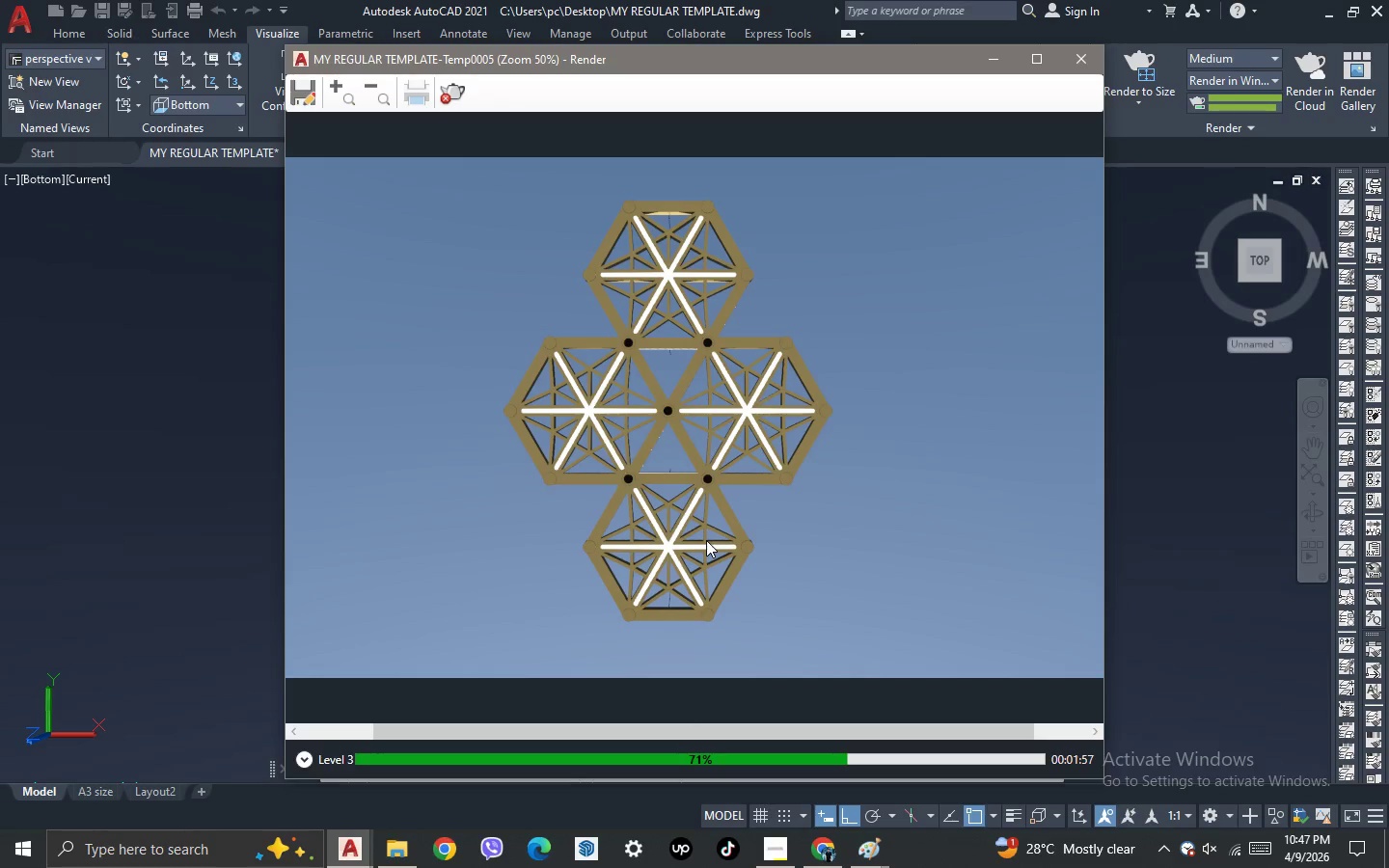 
scroll: coordinate [706, 540], scroll_direction: down, amount: 1.0
 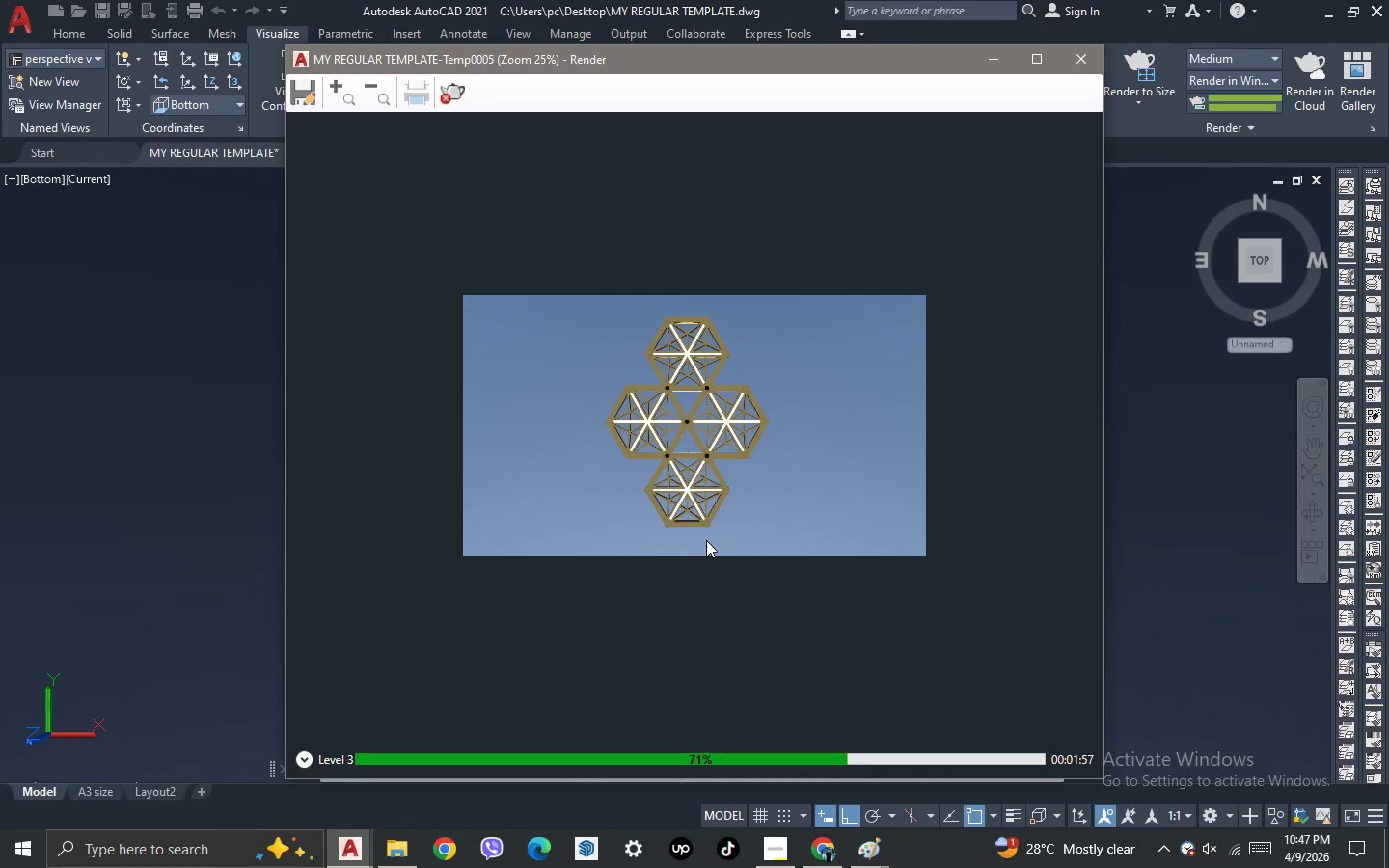 
scroll: coordinate [706, 540], scroll_direction: up, amount: 1.0
 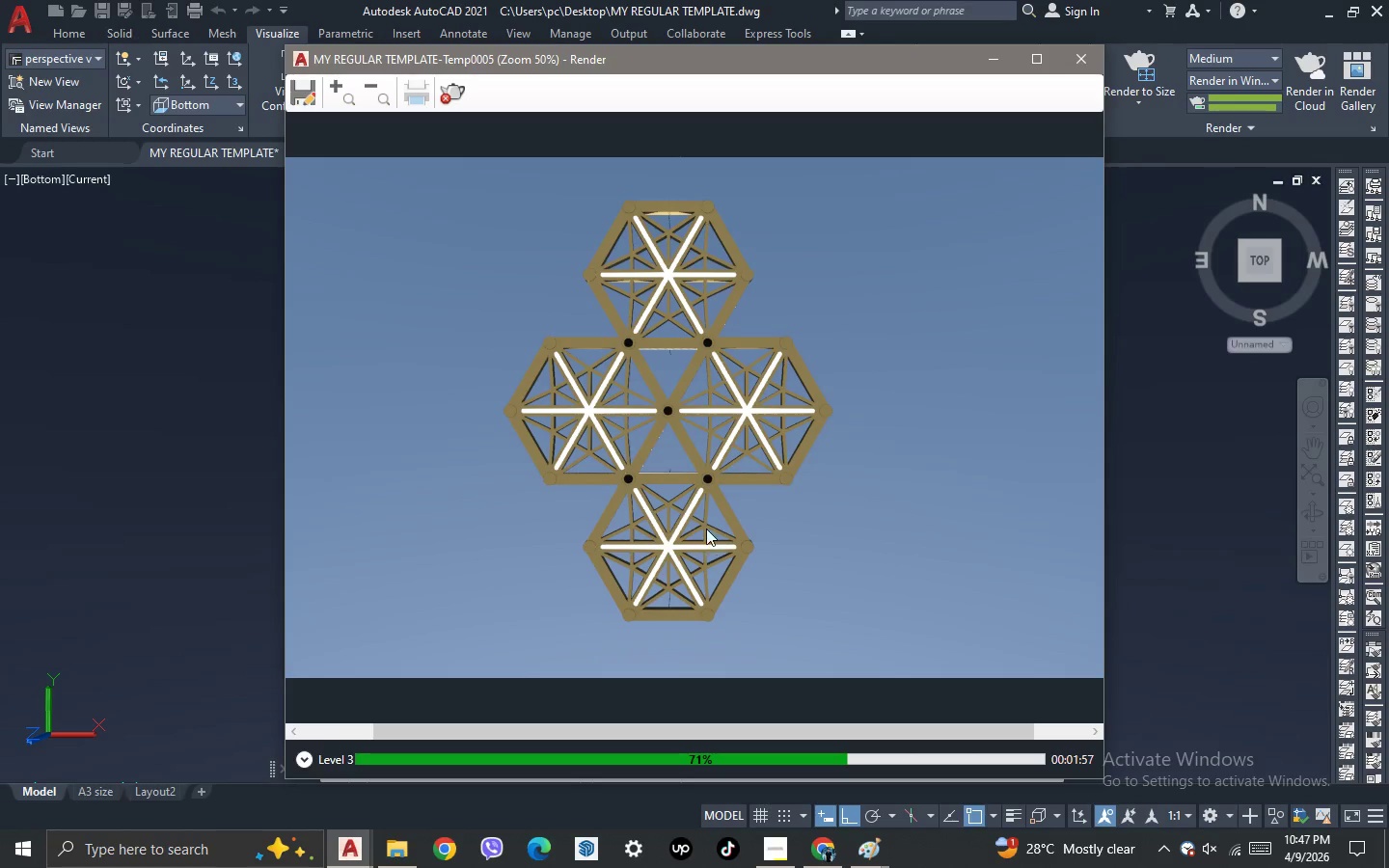 
scroll: coordinate [706, 529], scroll_direction: down, amount: 1.0
 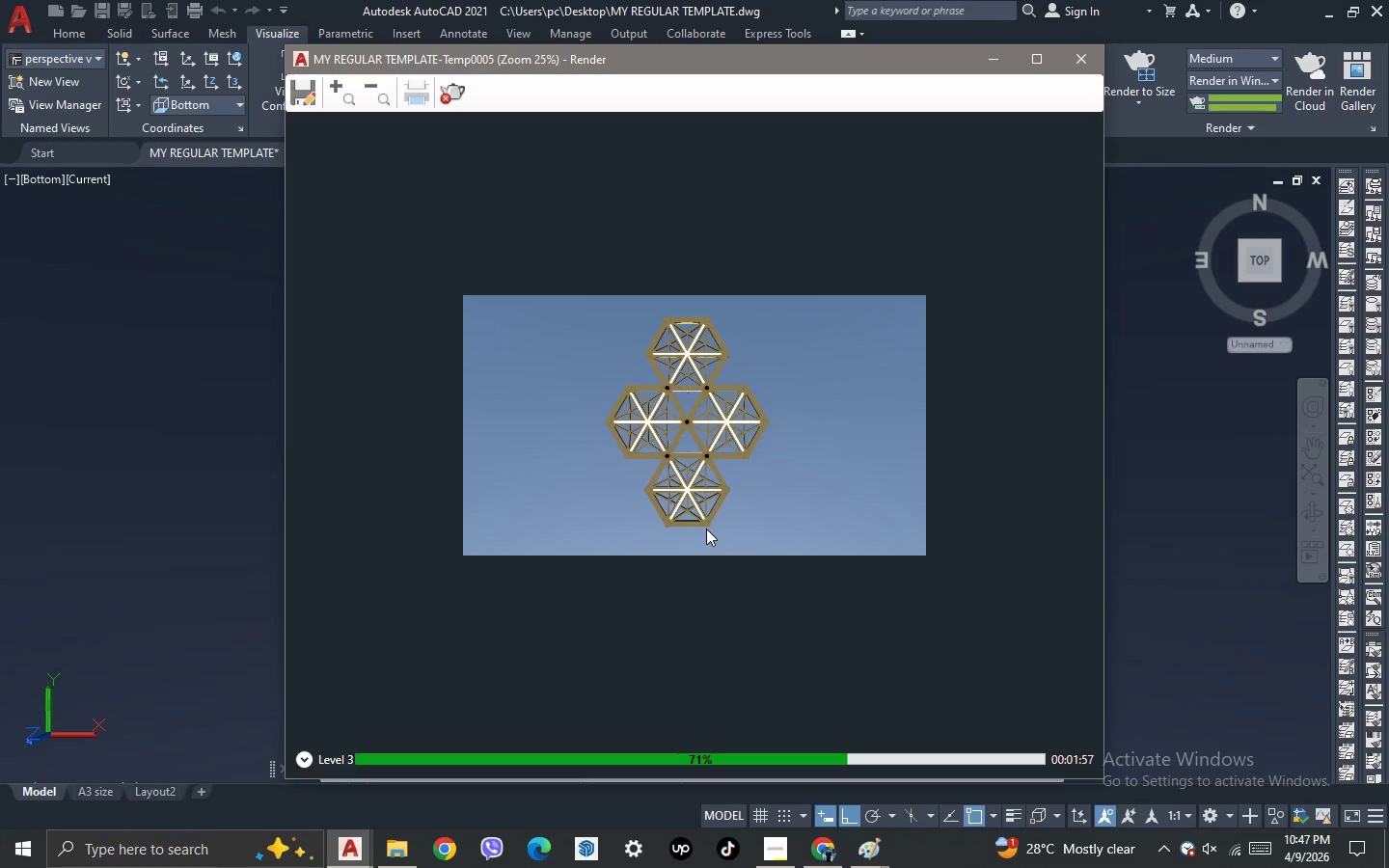 
scroll: coordinate [713, 499], scroll_direction: up, amount: 2.0
 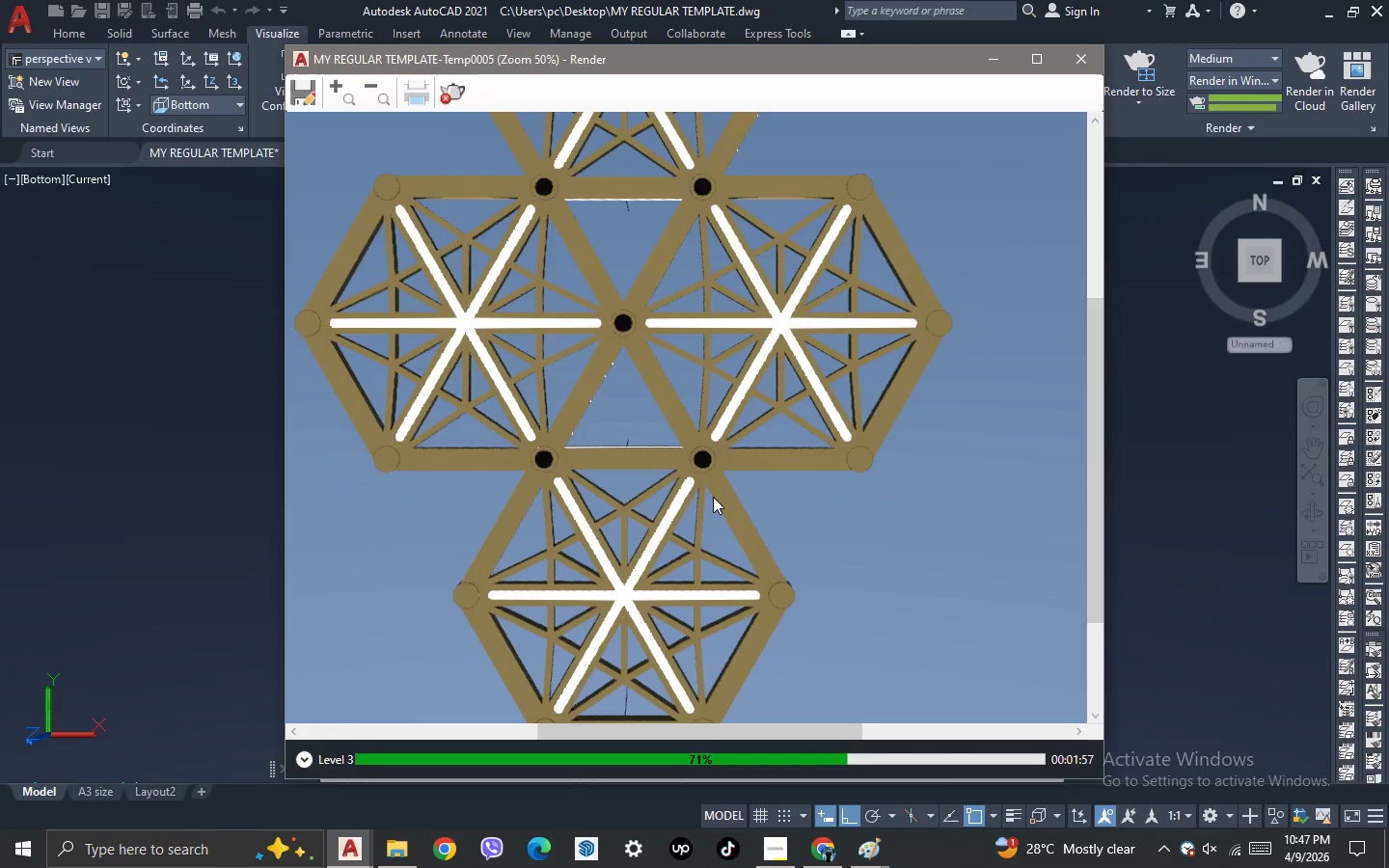 
scroll: coordinate [713, 497], scroll_direction: down, amount: 1.0
 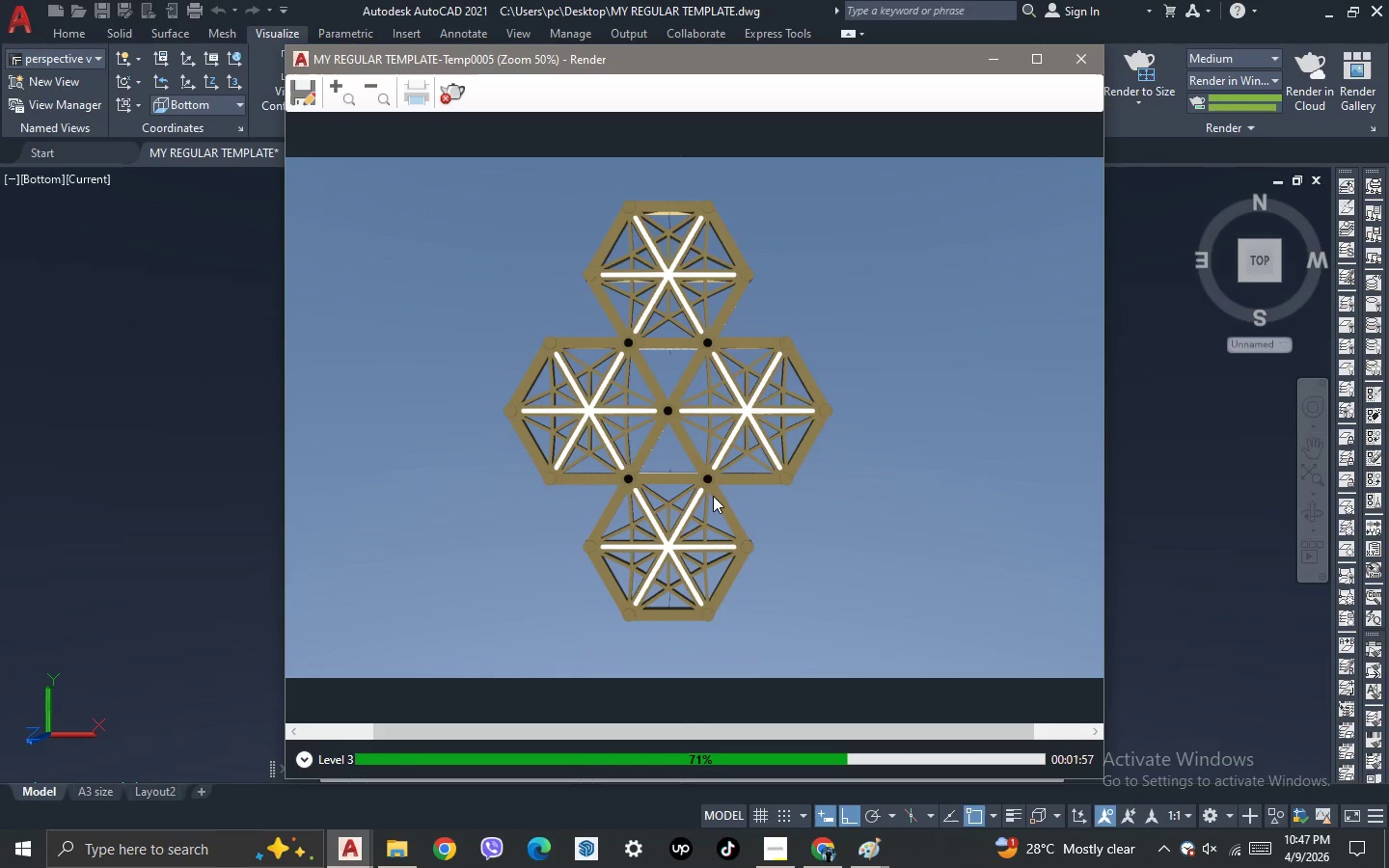 
scroll: coordinate [713, 496], scroll_direction: up, amount: 1.0
 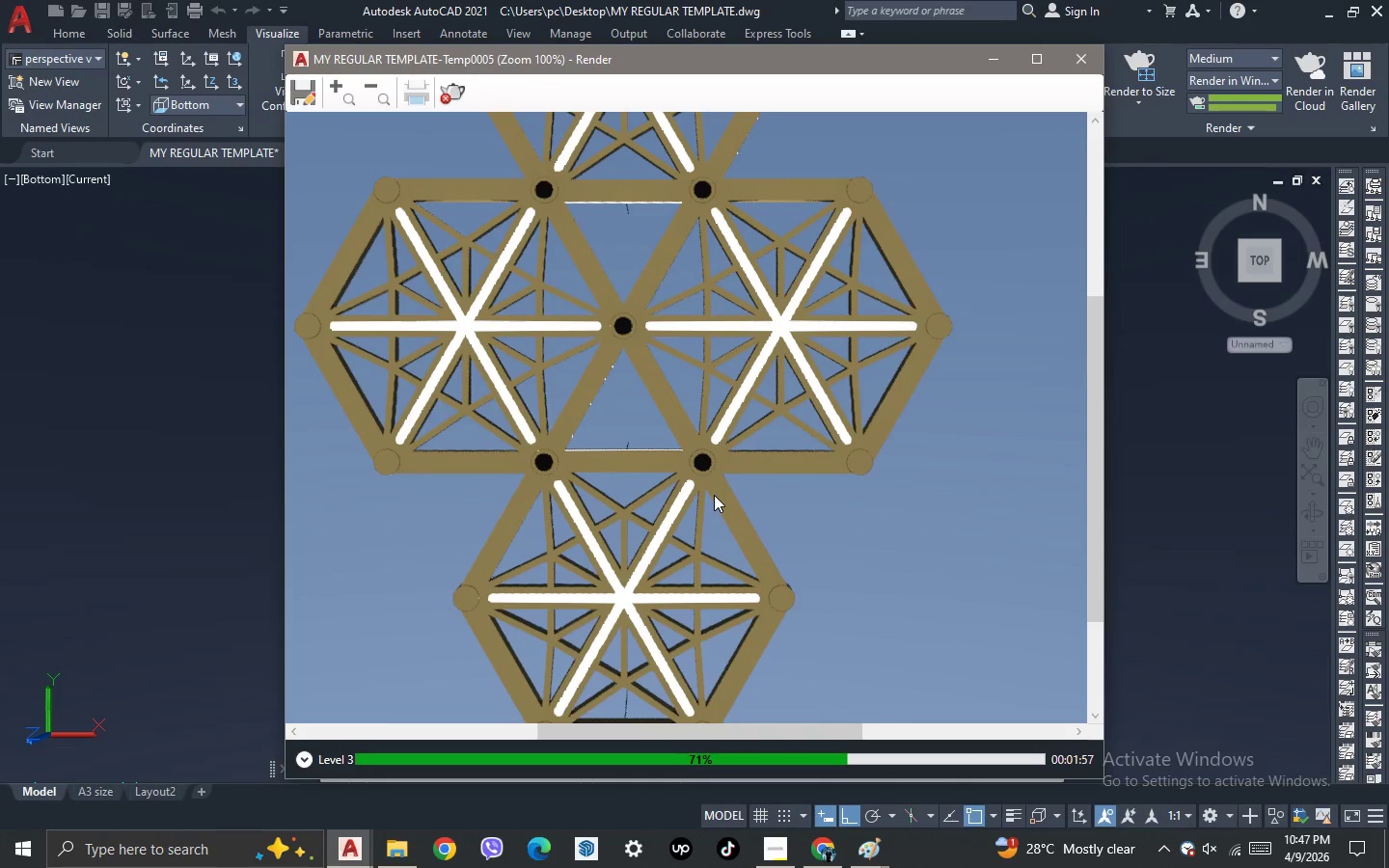 
scroll: coordinate [714, 494], scroll_direction: down, amount: 1.0
 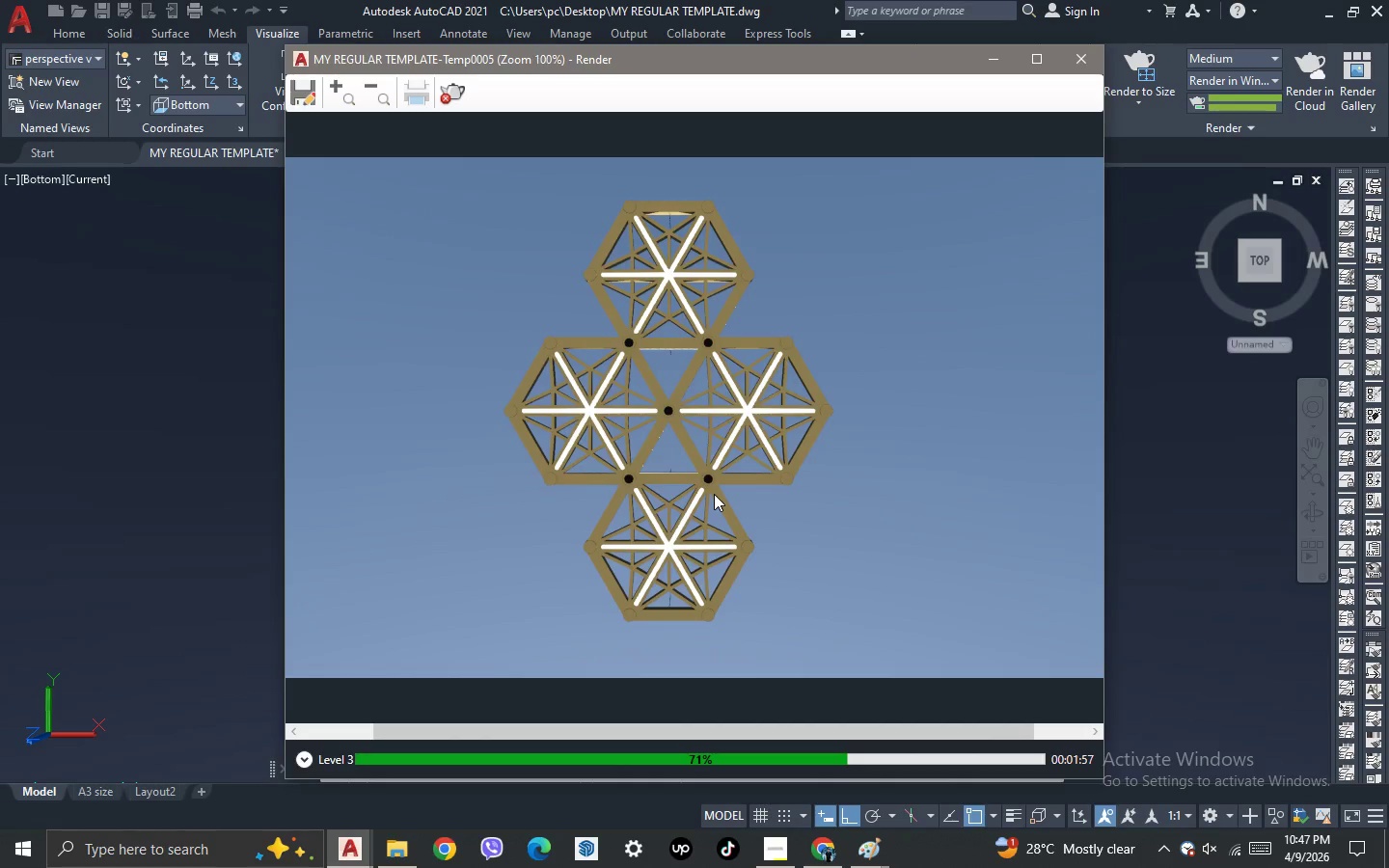 
scroll: coordinate [714, 494], scroll_direction: up, amount: 1.0
 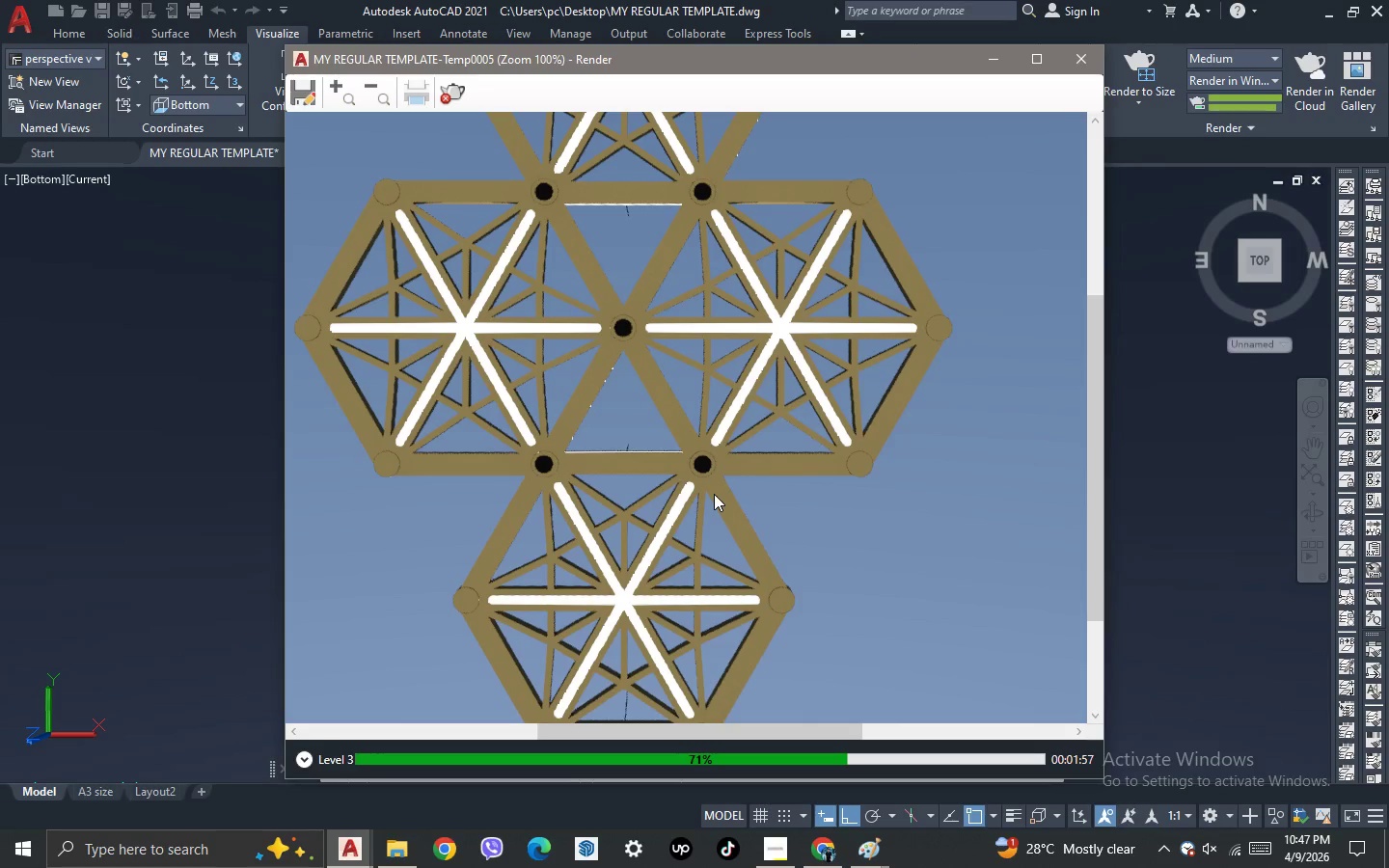 
scroll: coordinate [714, 494], scroll_direction: none, amount: 0.0
 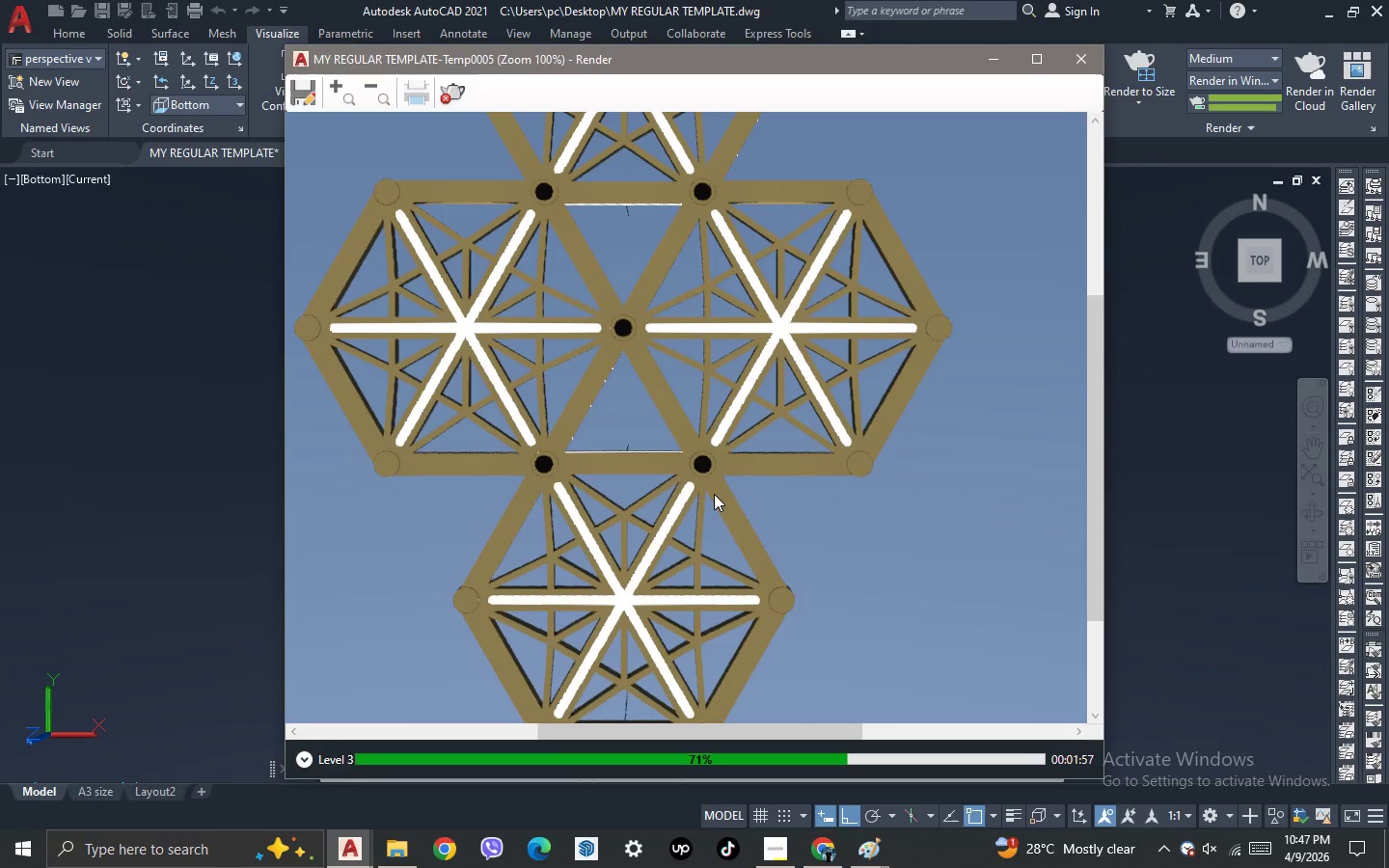 
scroll: coordinate [714, 494], scroll_direction: up, amount: 1.0
 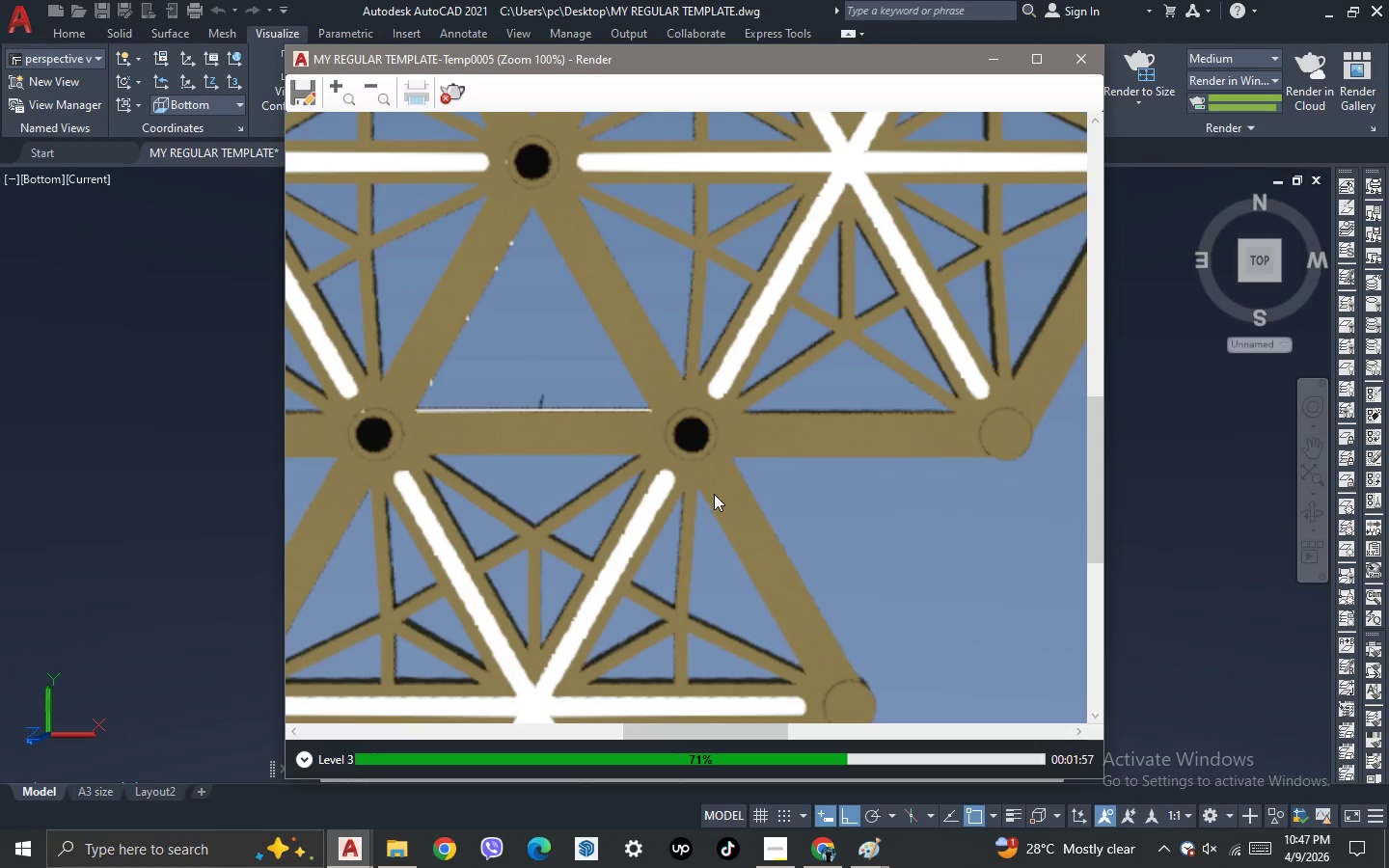 
scroll: coordinate [714, 494], scroll_direction: down, amount: 2.0
 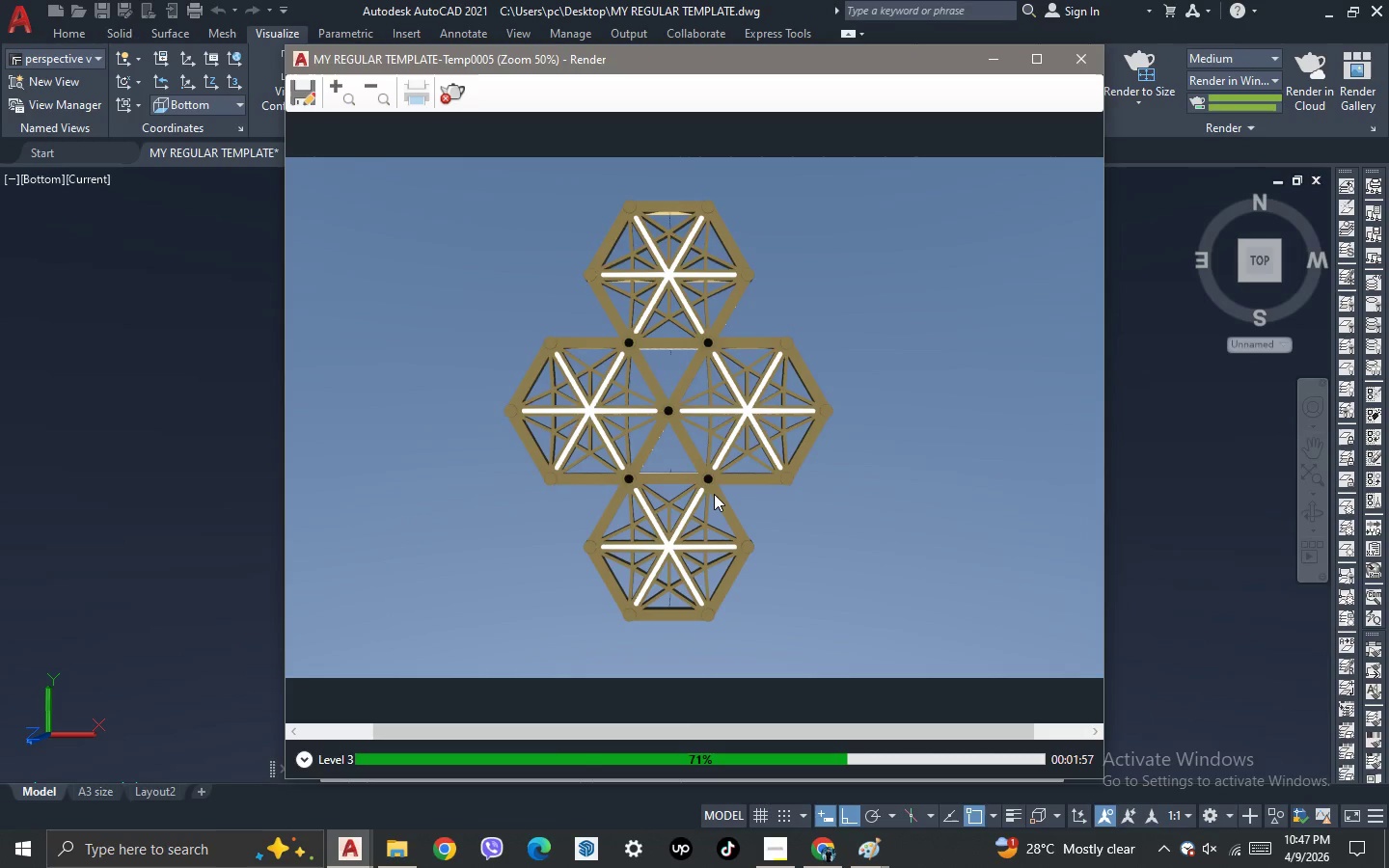 
scroll: coordinate [714, 494], scroll_direction: up, amount: 1.0
 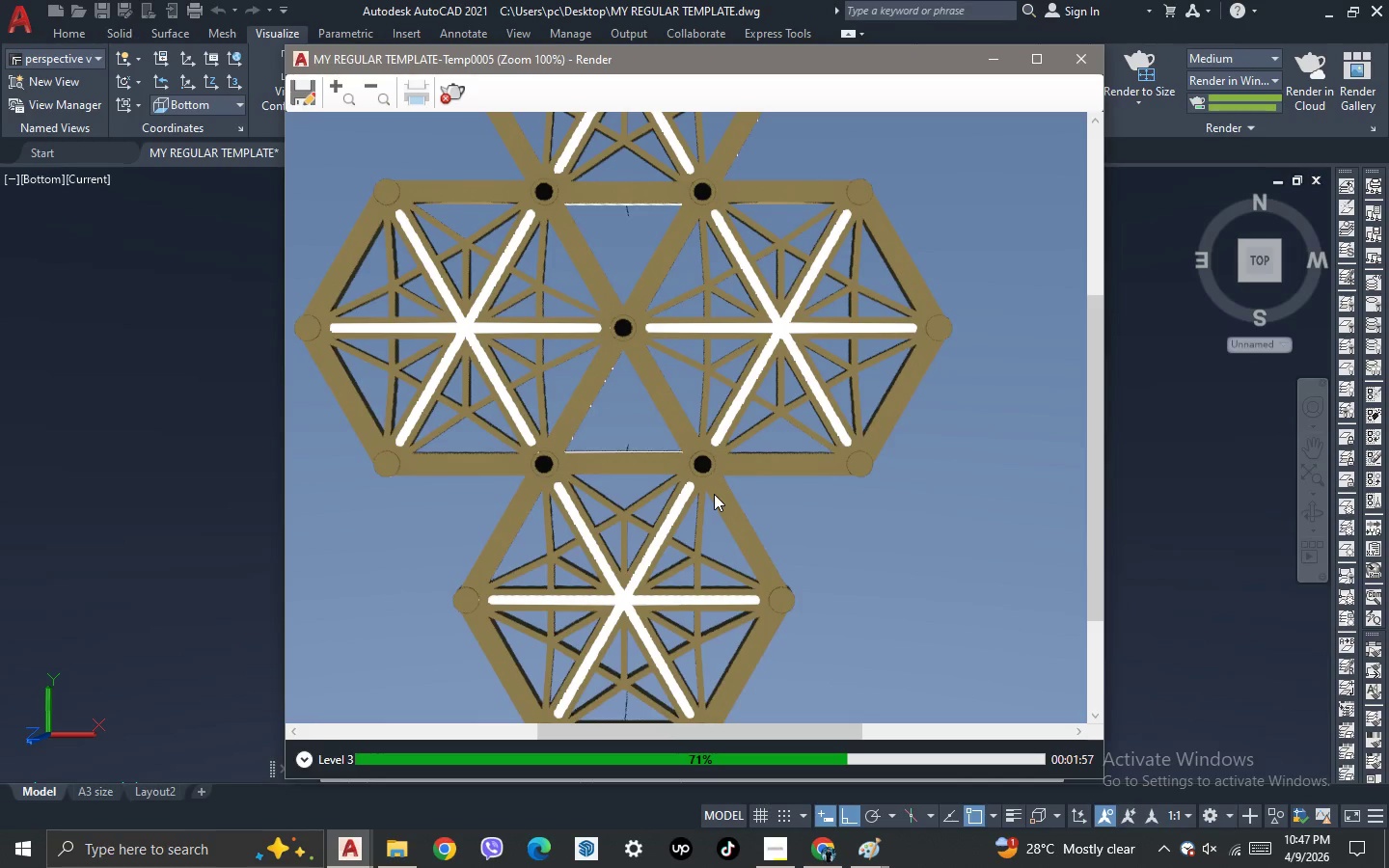 
scroll: coordinate [714, 494], scroll_direction: down, amount: 1.0
 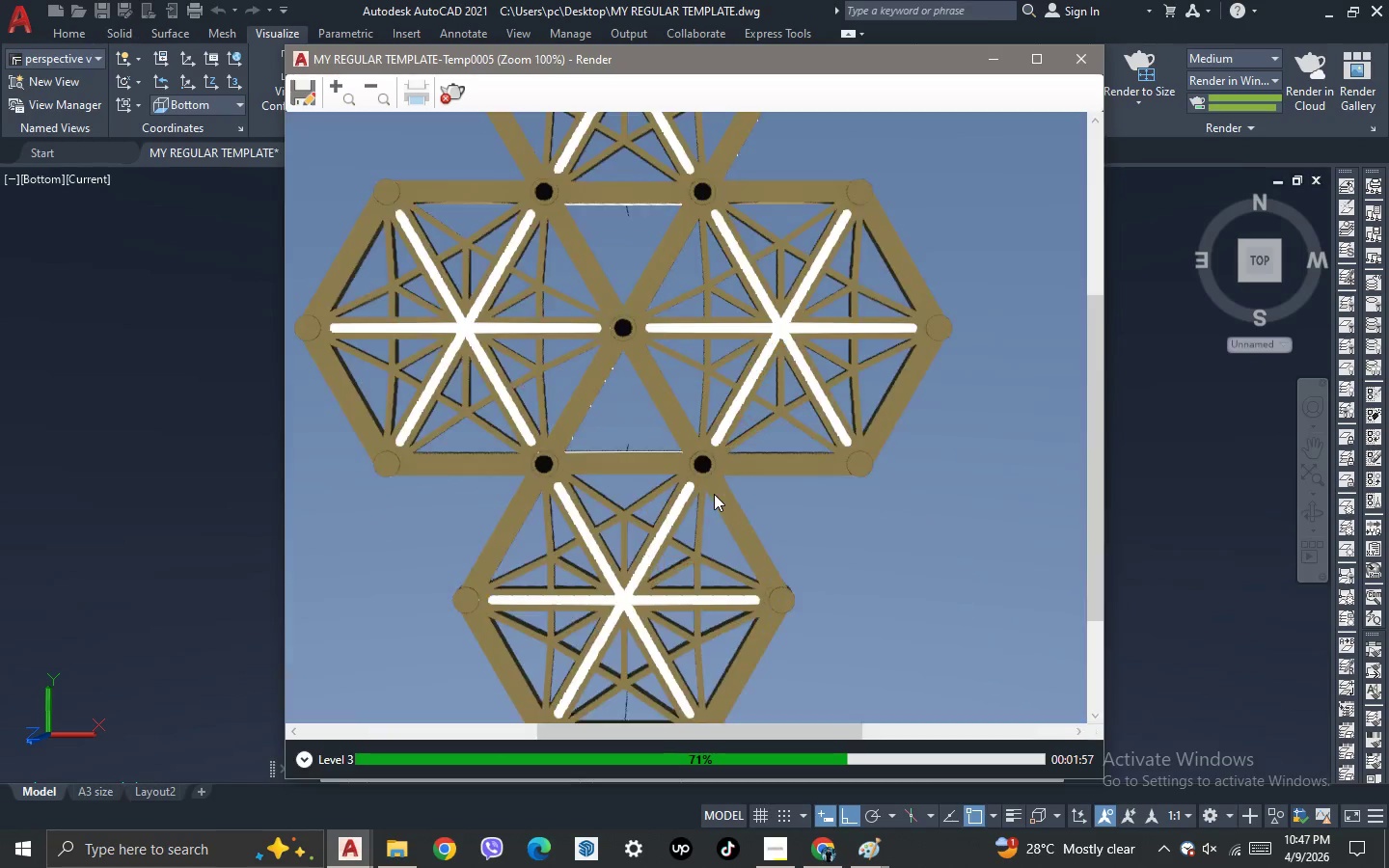 
scroll: coordinate [714, 494], scroll_direction: none, amount: 0.0
 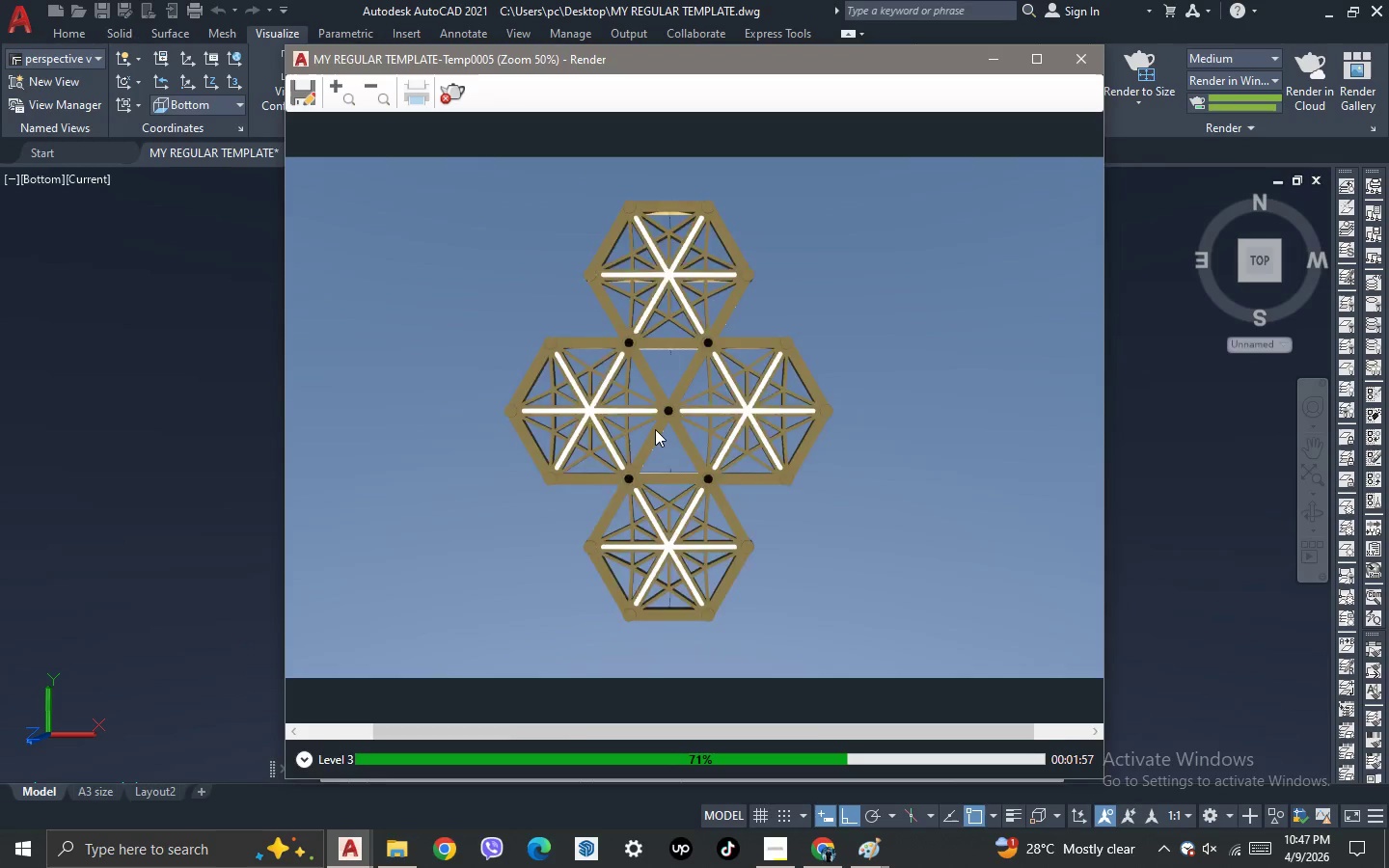 
scroll: coordinate [654, 426], scroll_direction: up, amount: 2.0
 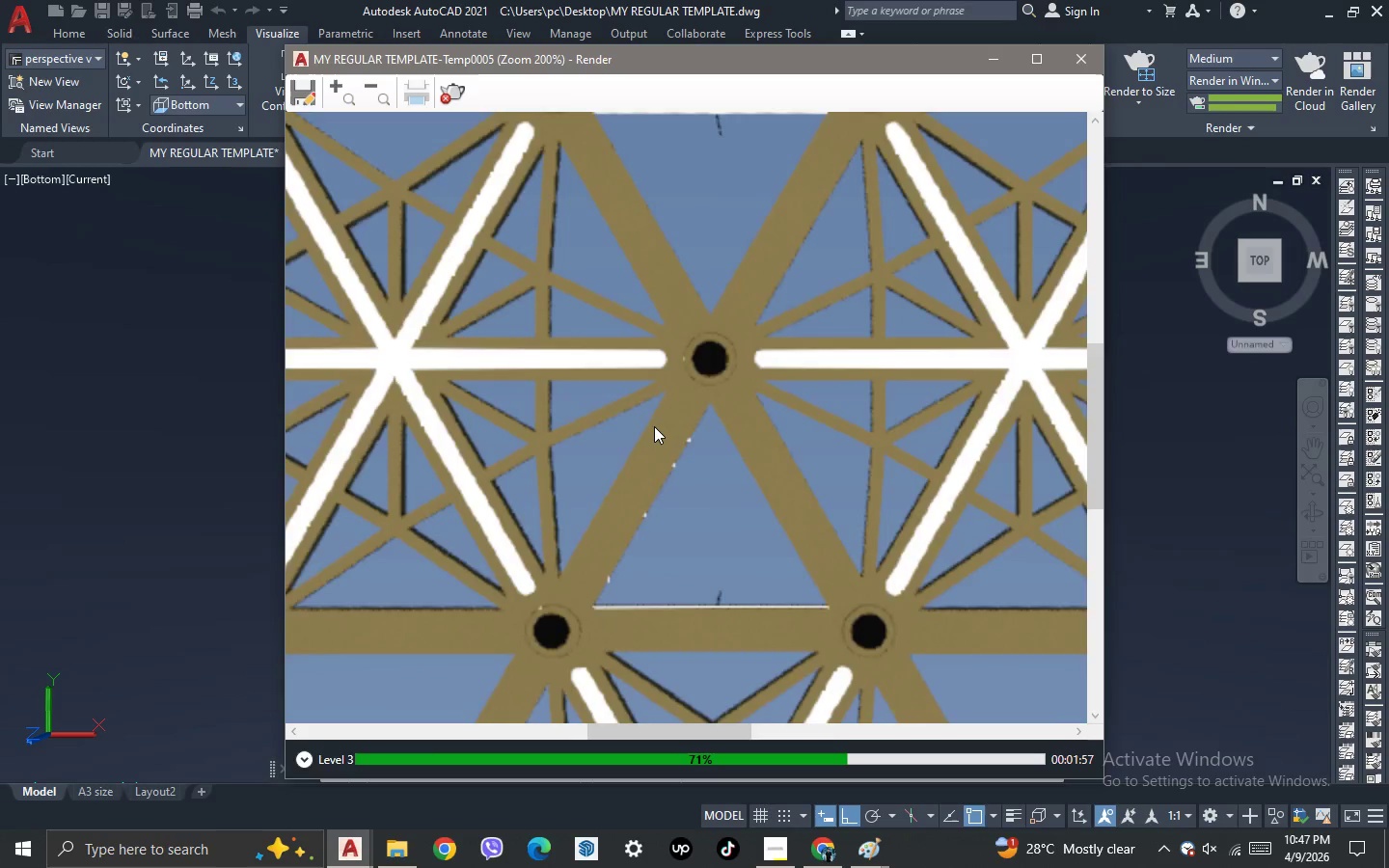 
scroll: coordinate [654, 426], scroll_direction: down, amount: 1.0
 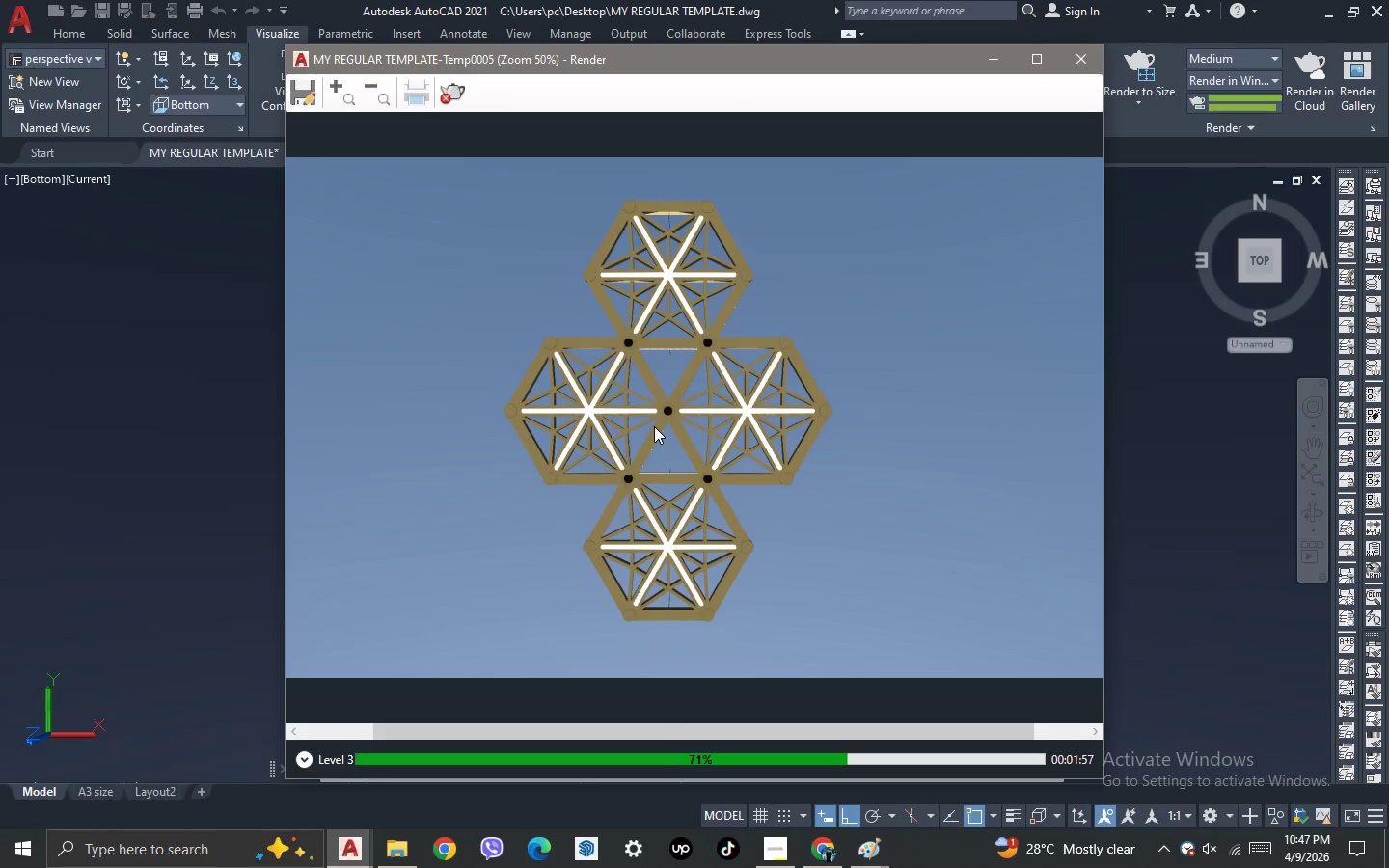 
scroll: coordinate [654, 426], scroll_direction: up, amount: 1.0
 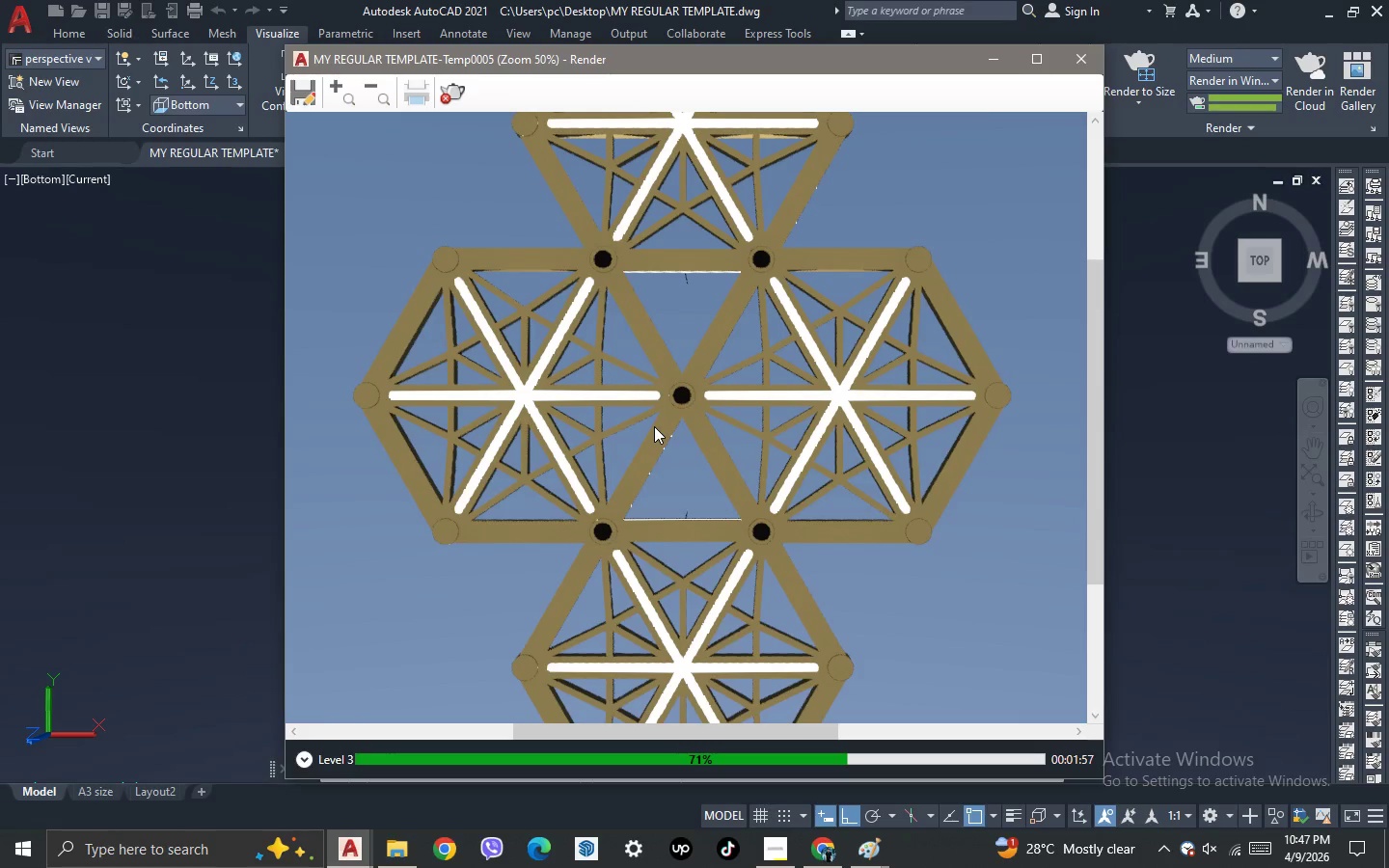 
scroll: coordinate [654, 426], scroll_direction: down, amount: 1.0
 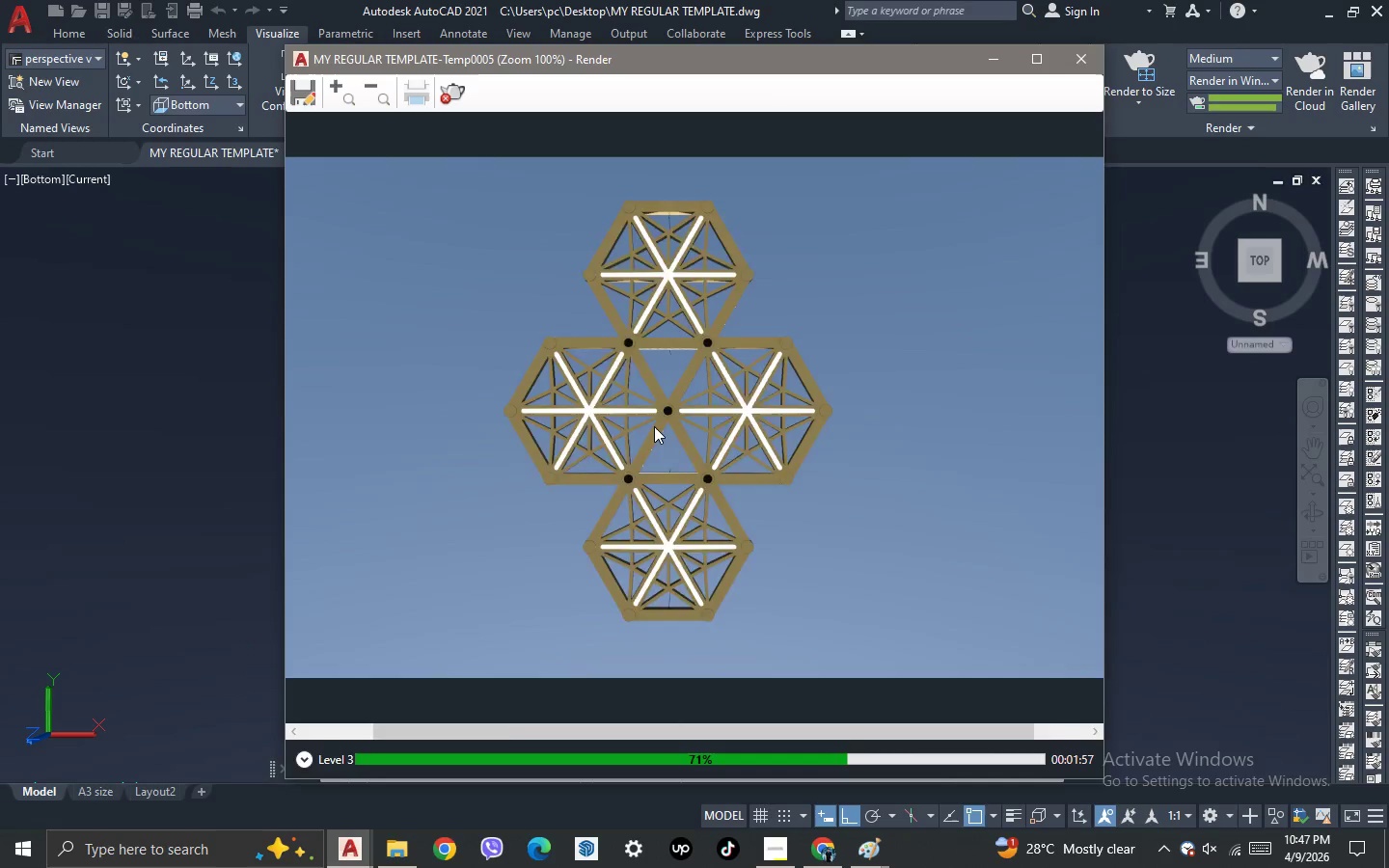 
scroll: coordinate [654, 426], scroll_direction: none, amount: 0.0
 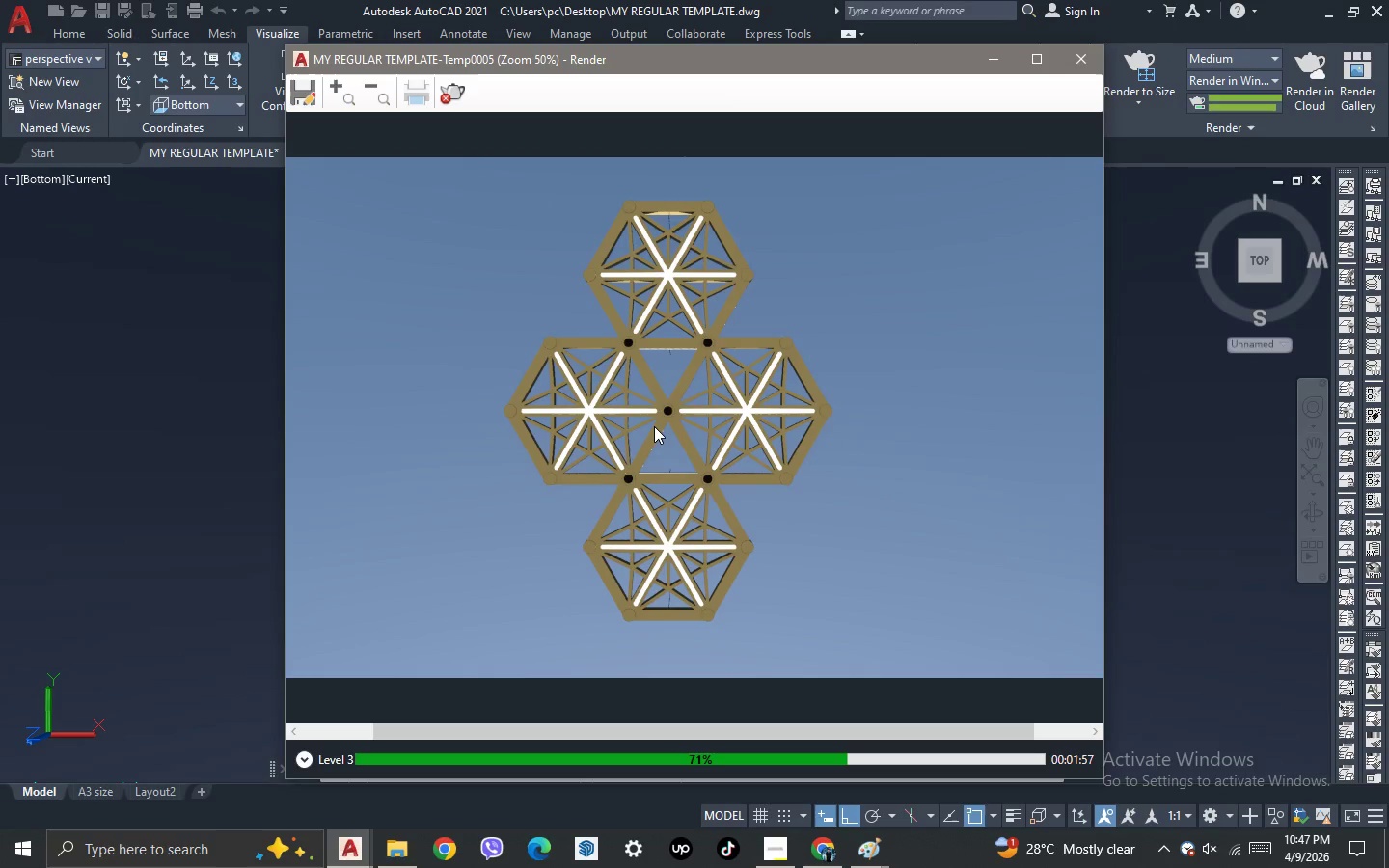 
scroll: coordinate [654, 426], scroll_direction: up, amount: 1.0
 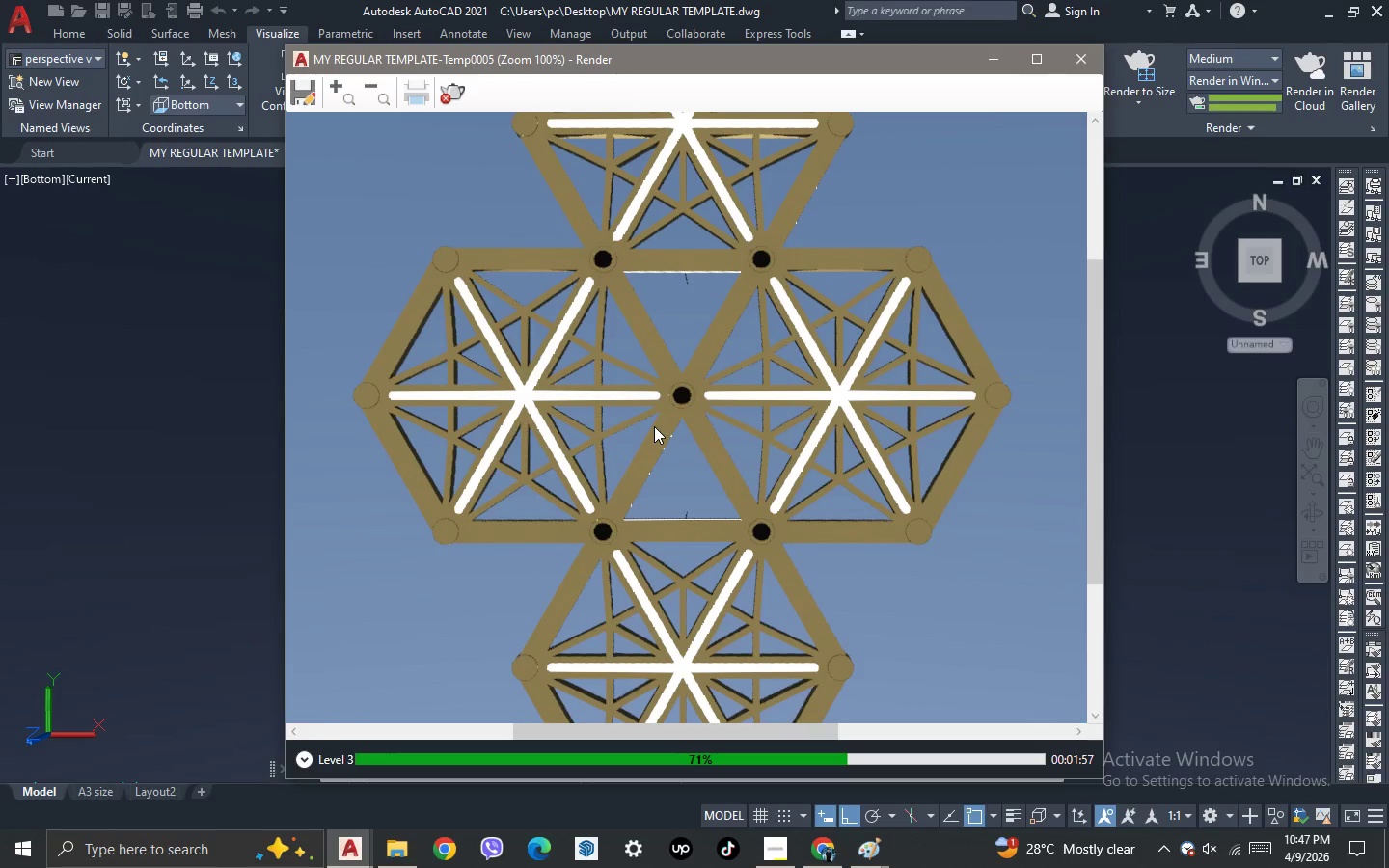 
scroll: coordinate [654, 426], scroll_direction: down, amount: 1.0
 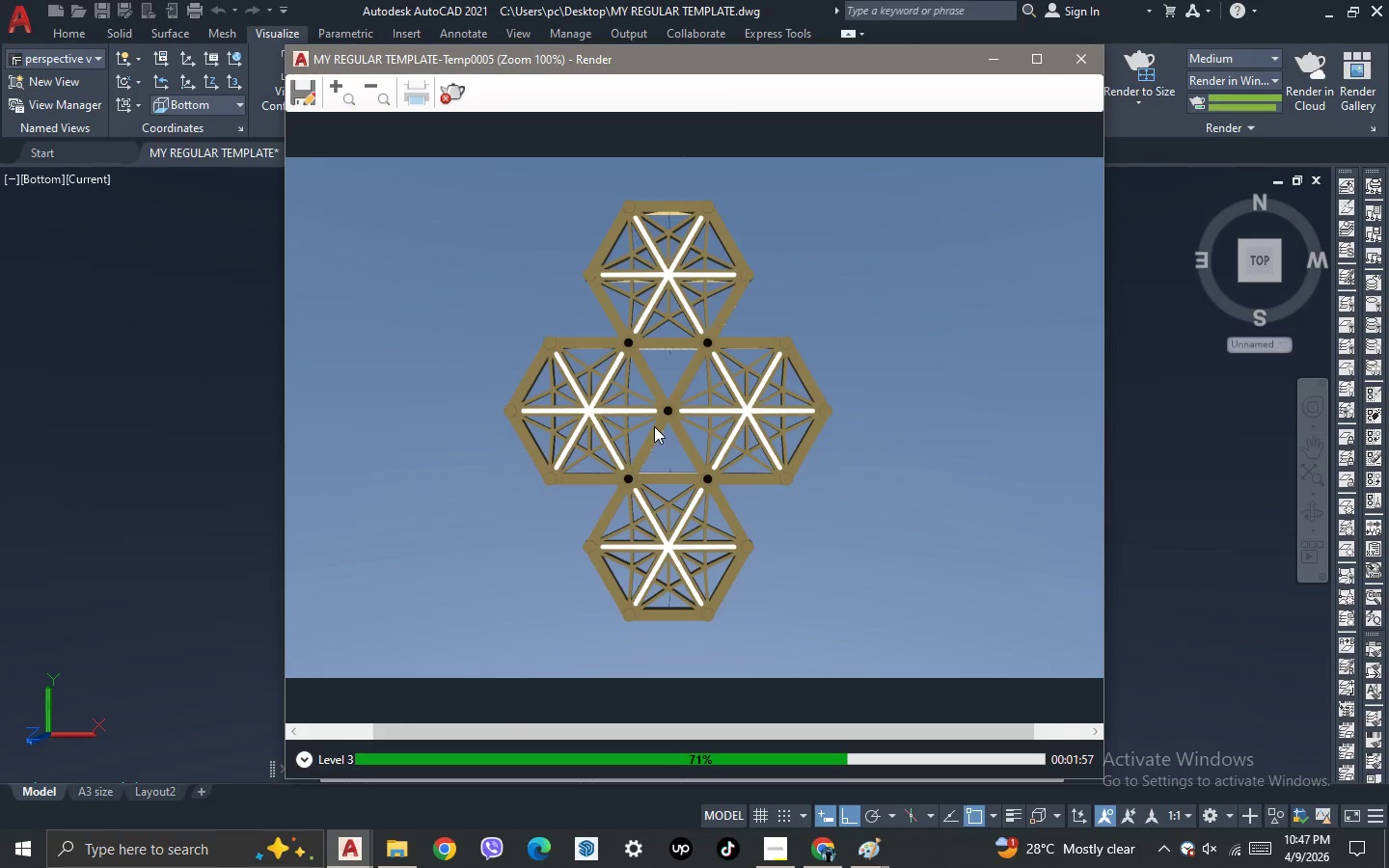 
scroll: coordinate [654, 426], scroll_direction: up, amount: 1.0
 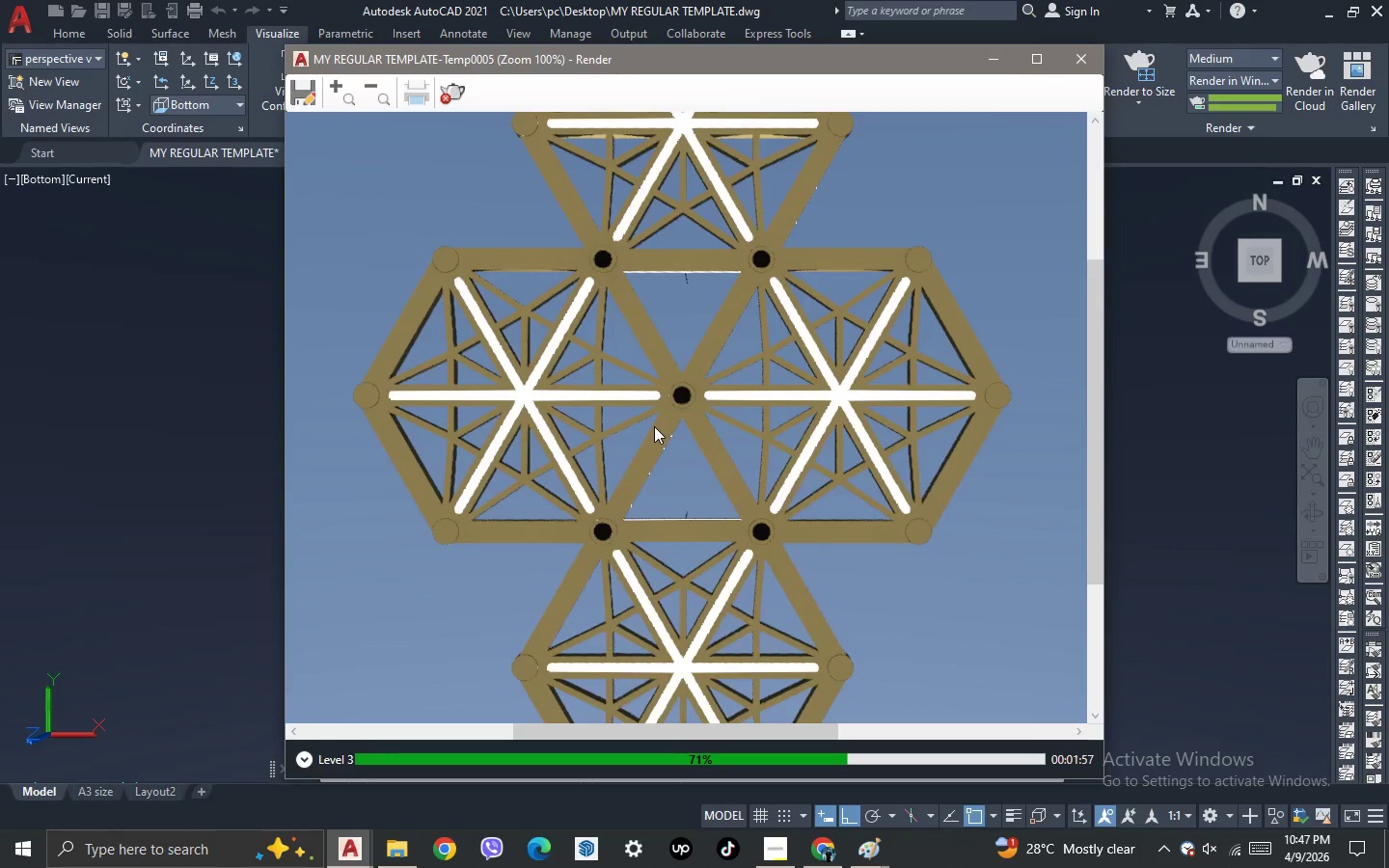 
scroll: coordinate [654, 426], scroll_direction: down, amount: 1.0
 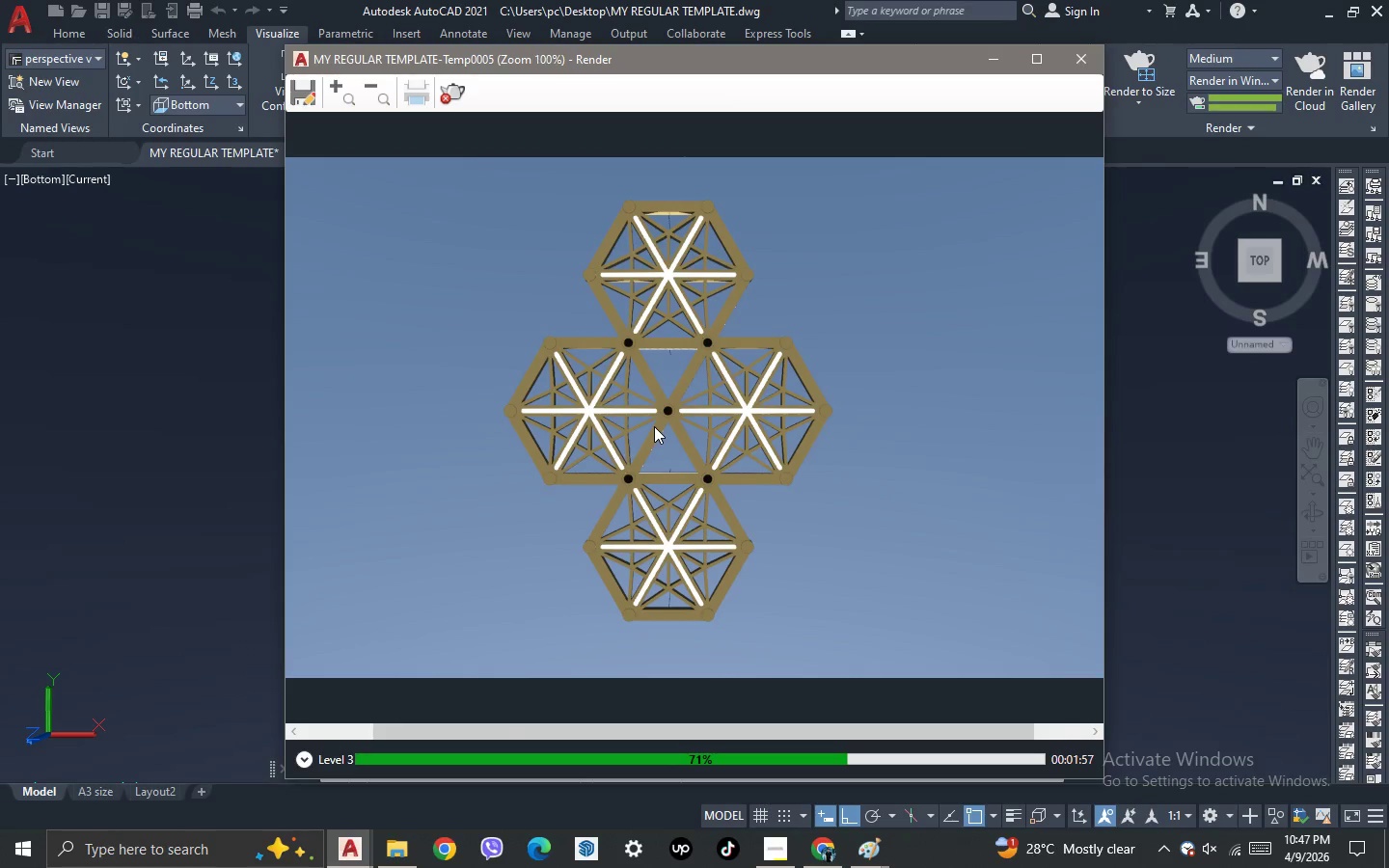 
scroll: coordinate [654, 426], scroll_direction: up, amount: 1.0
 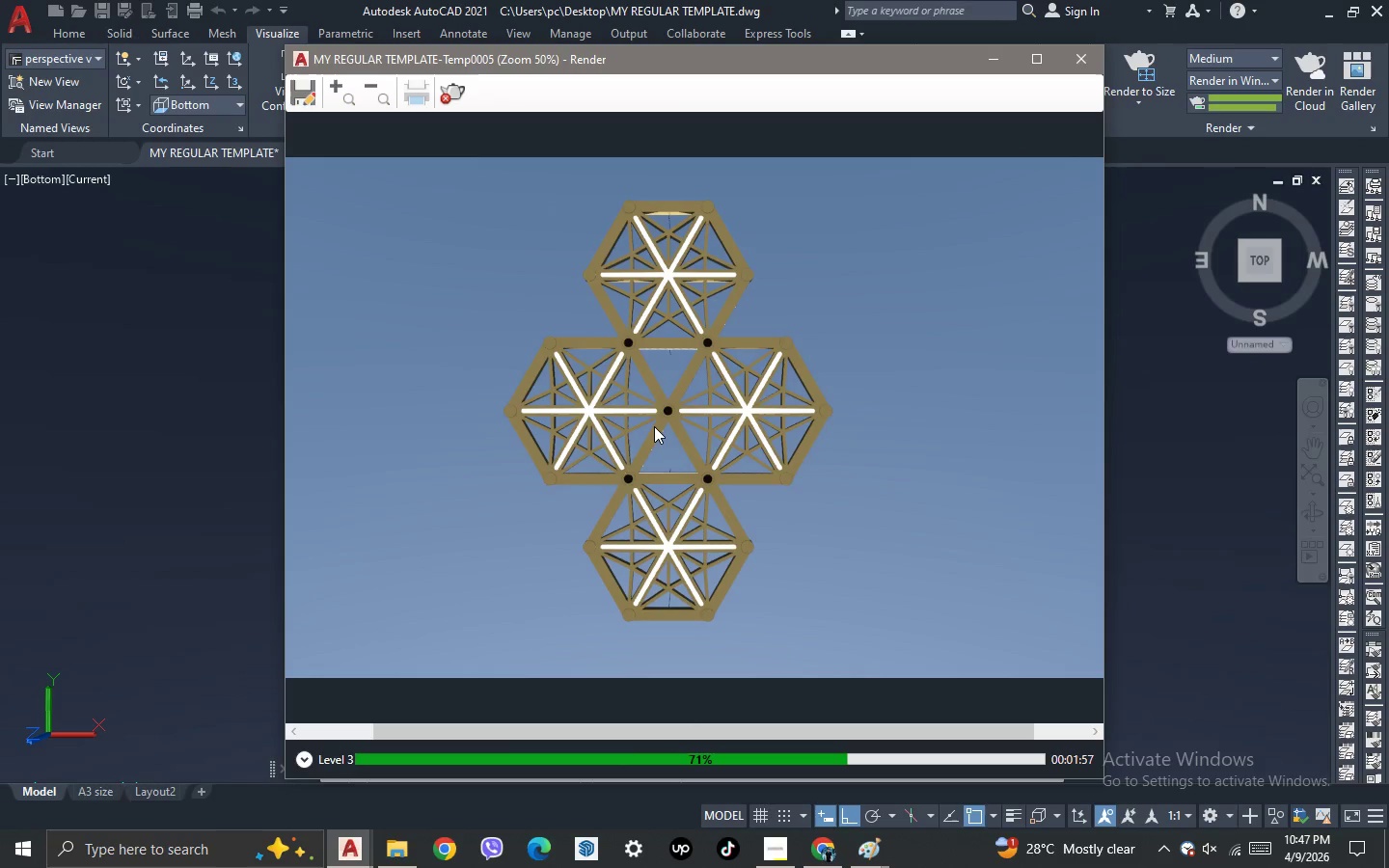 
scroll: coordinate [654, 426], scroll_direction: down, amount: 1.0
 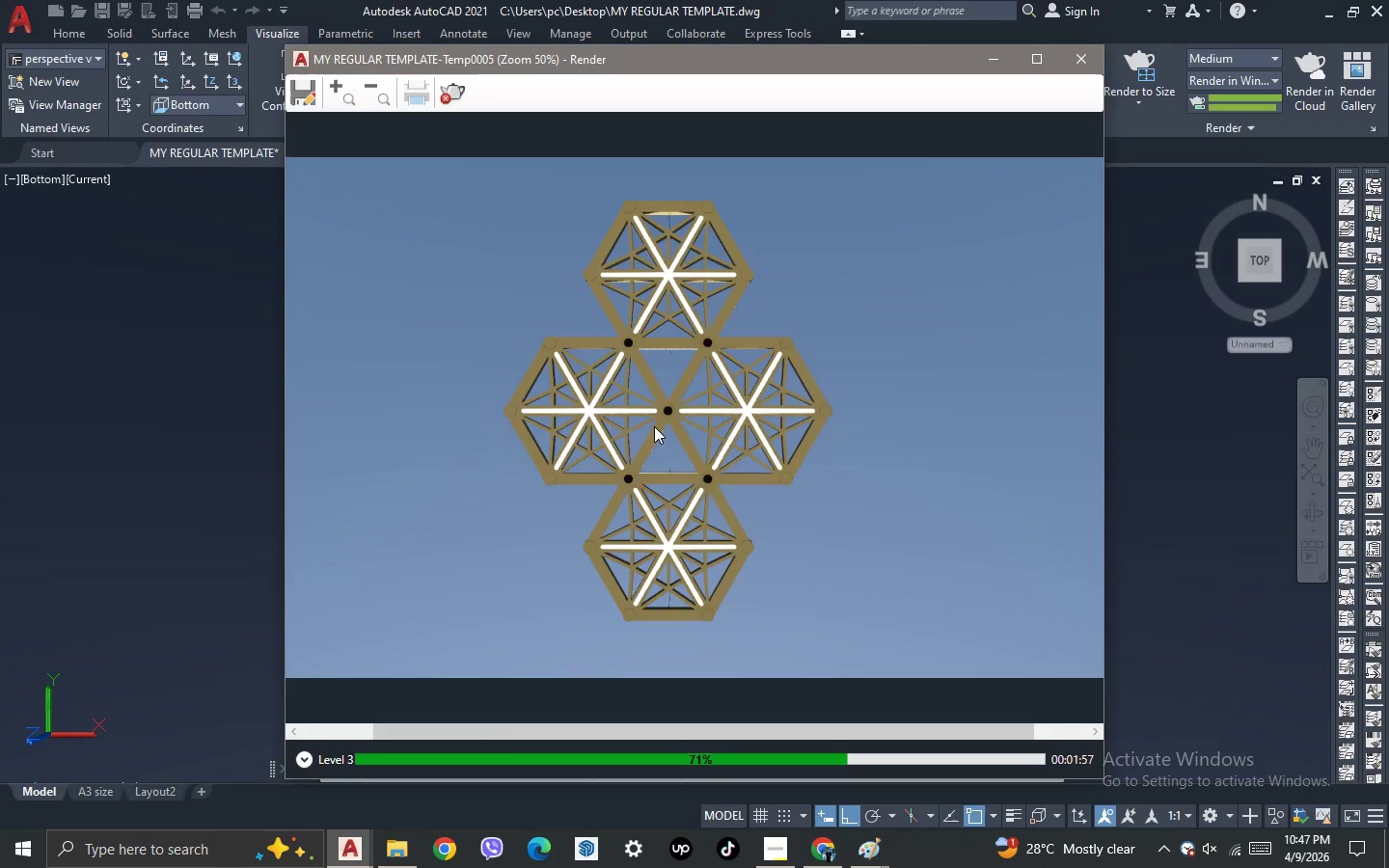 
scroll: coordinate [654, 426], scroll_direction: up, amount: 1.0
 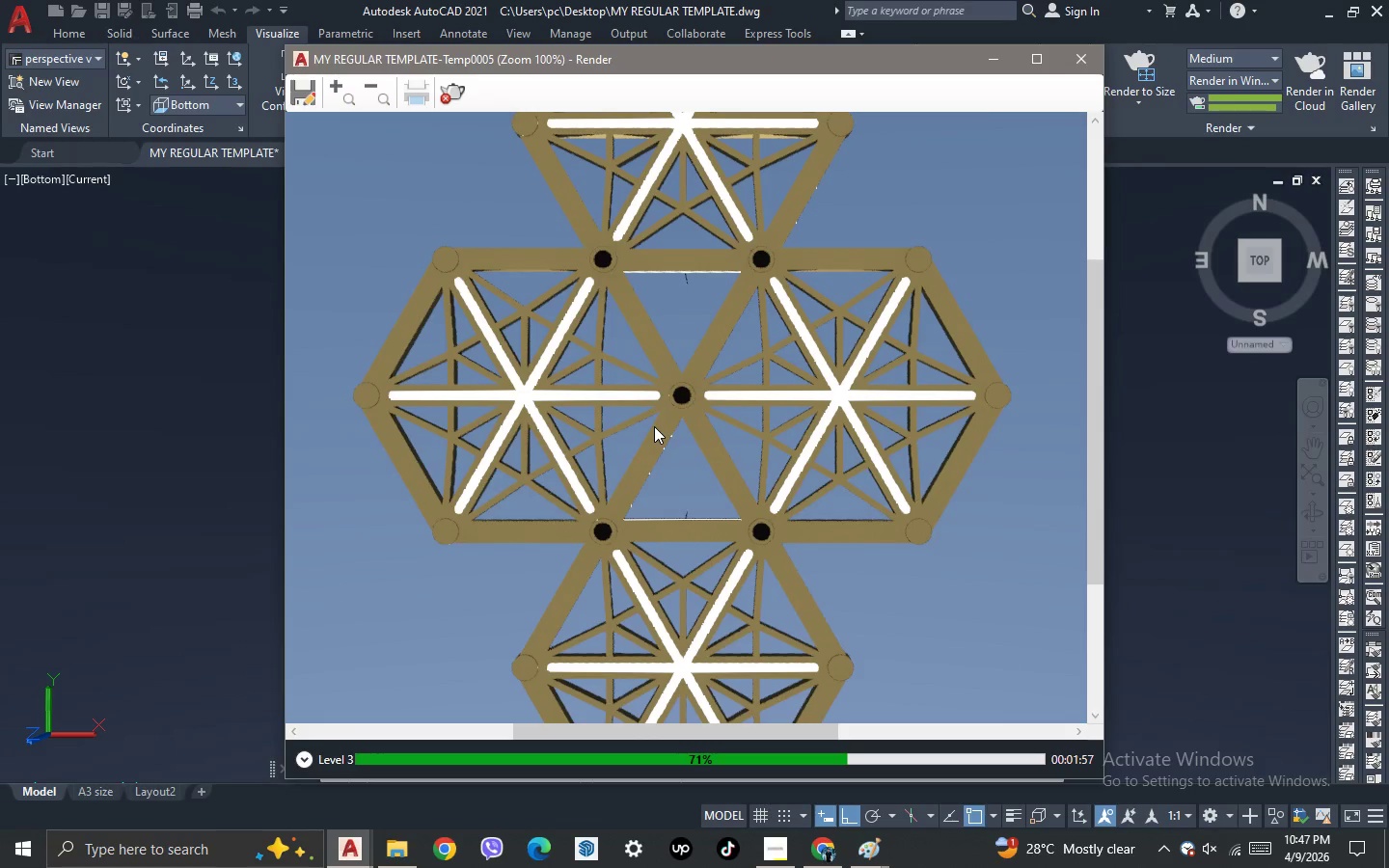 
scroll: coordinate [654, 426], scroll_direction: down, amount: 1.0
 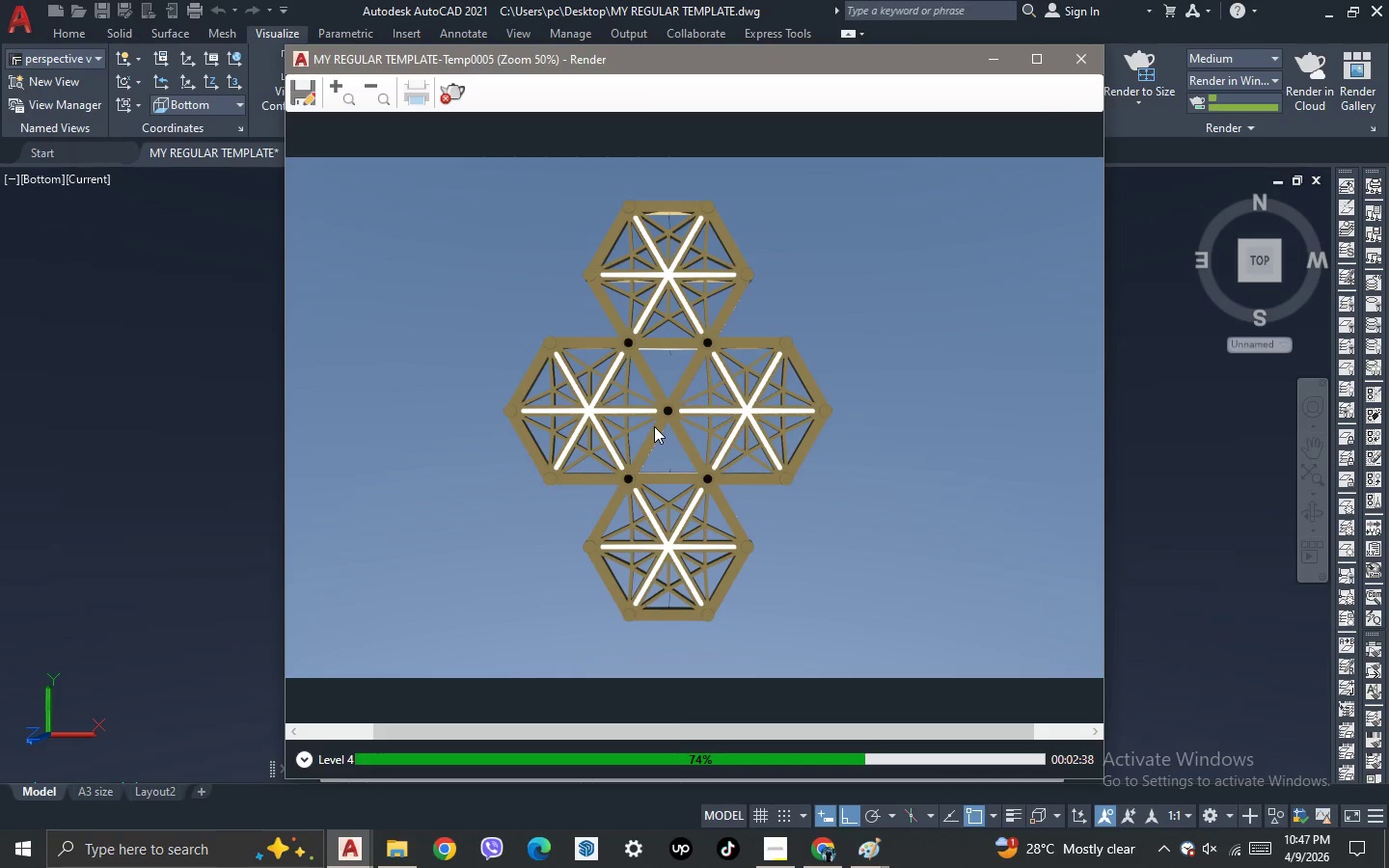 
scroll: coordinate [654, 426], scroll_direction: up, amount: 2.0
 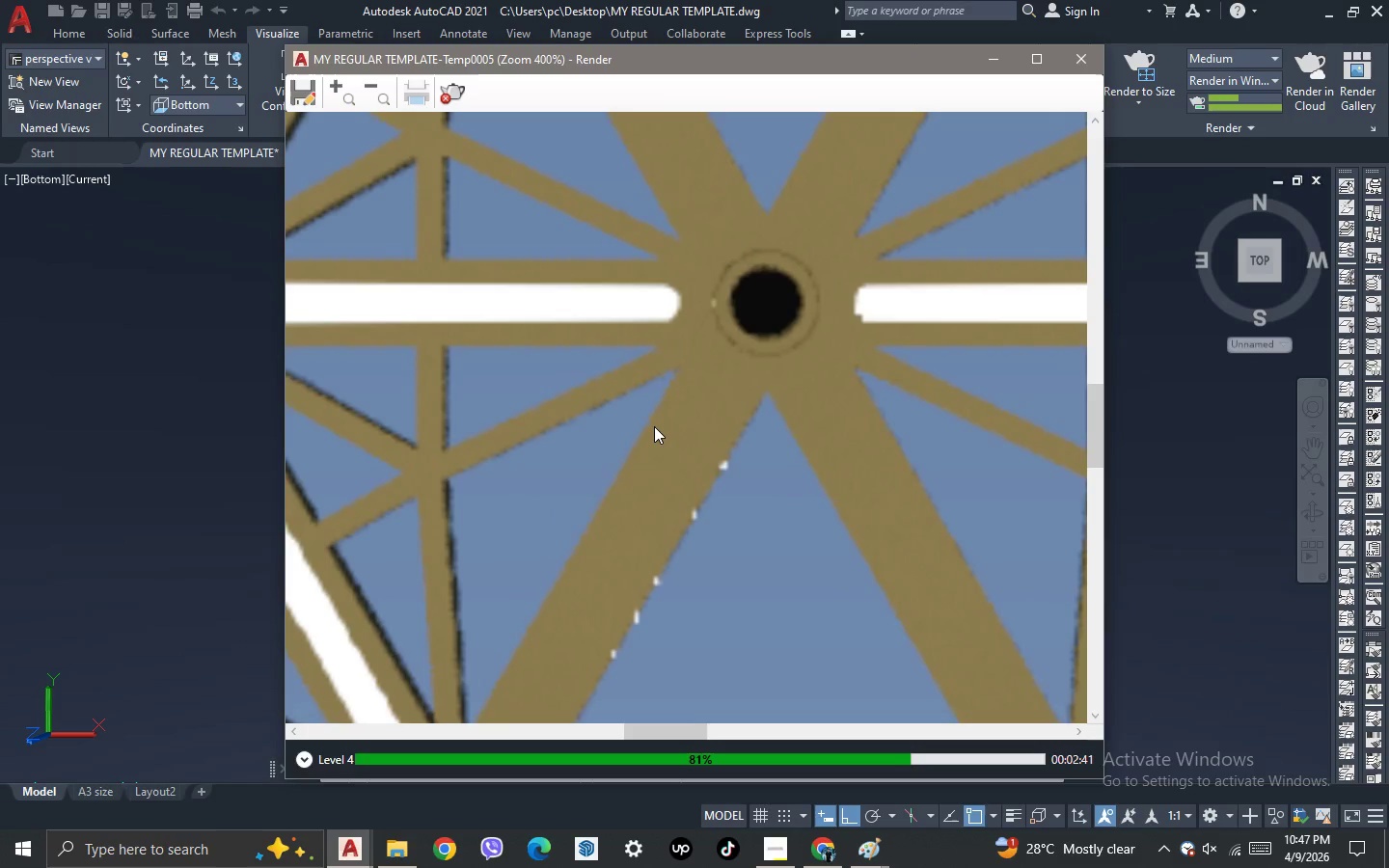 
scroll: coordinate [654, 426], scroll_direction: down, amount: 1.0
 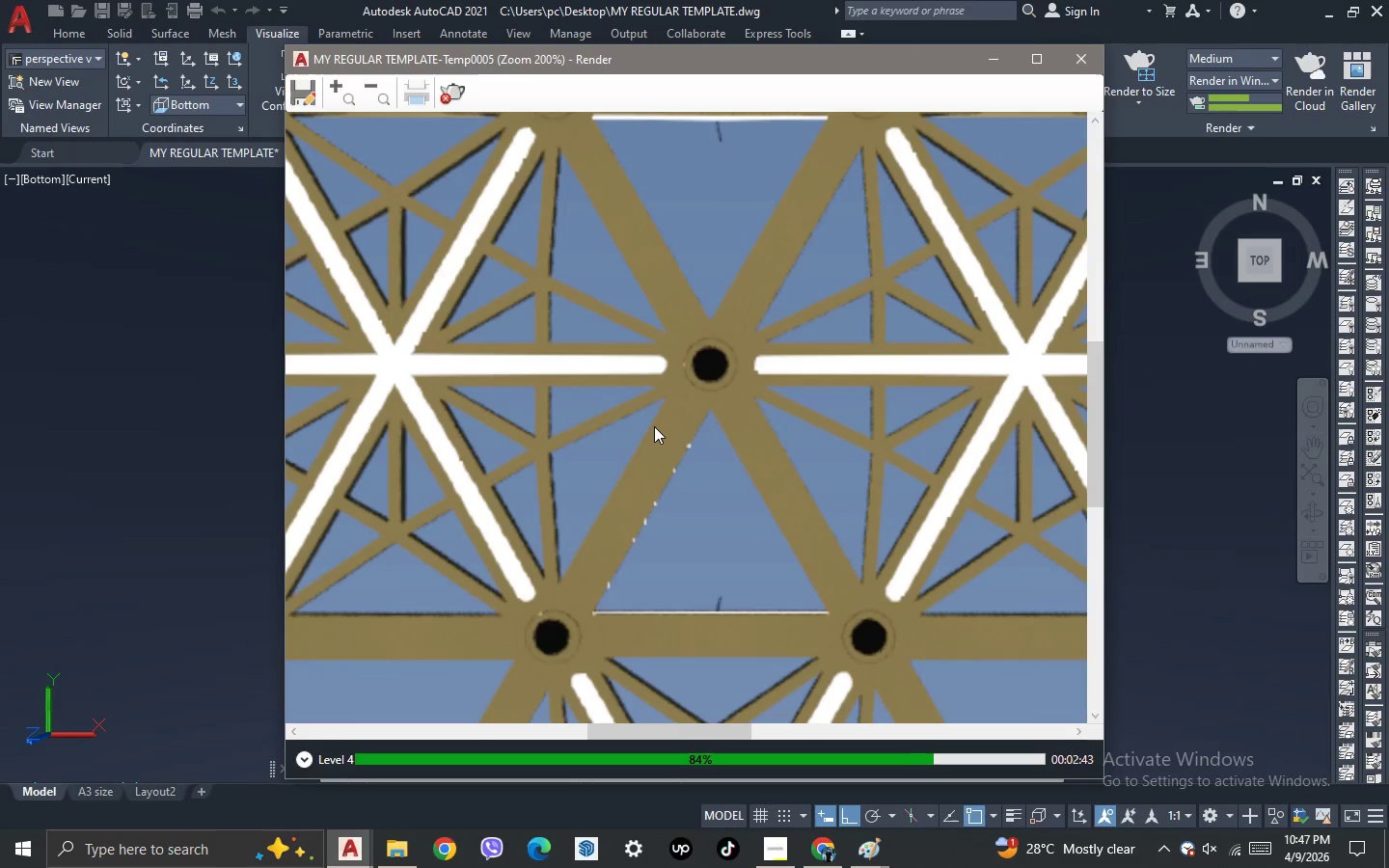 
scroll: coordinate [654, 426], scroll_direction: none, amount: 0.0
 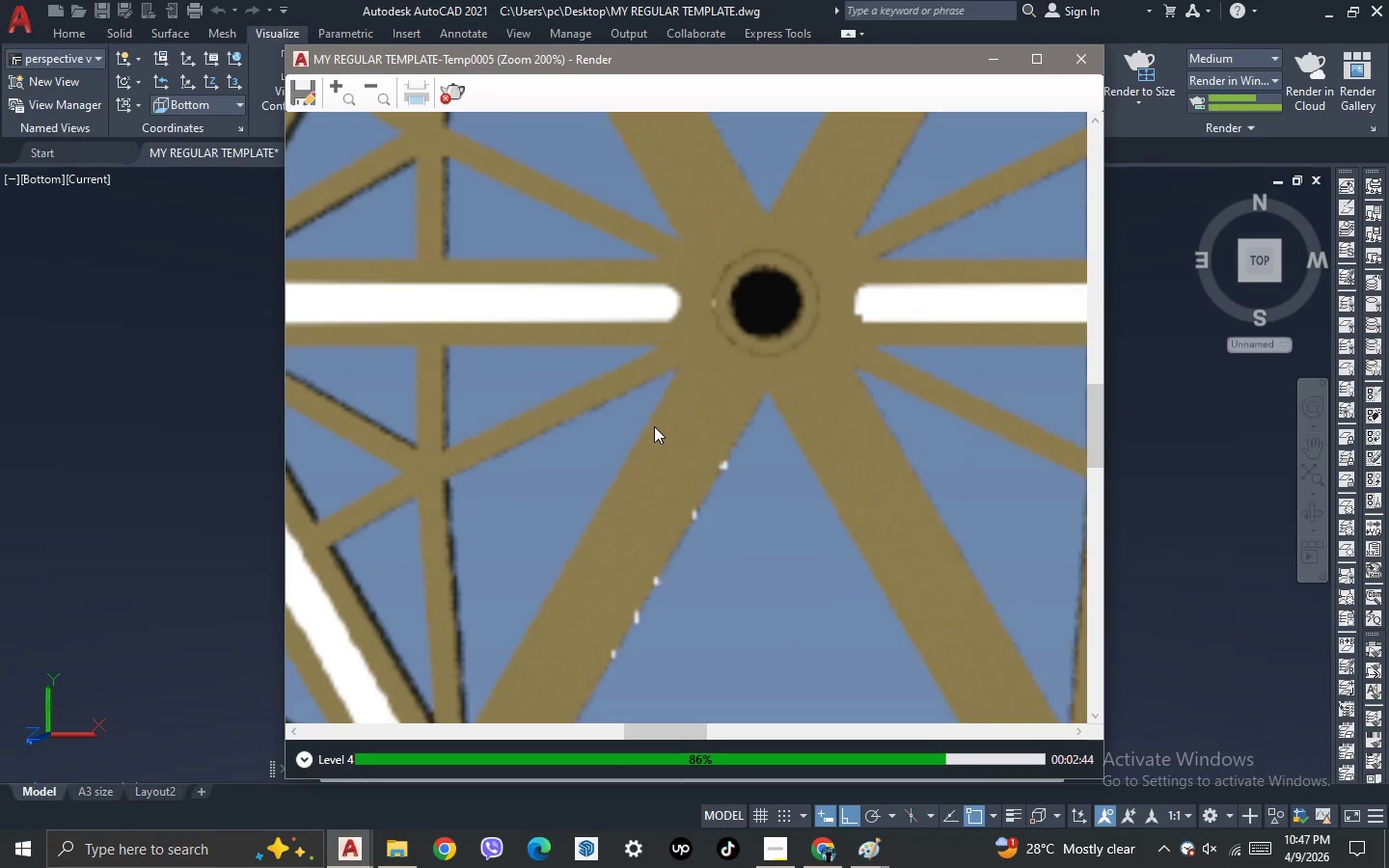 
scroll: coordinate [654, 426], scroll_direction: down, amount: 2.0
 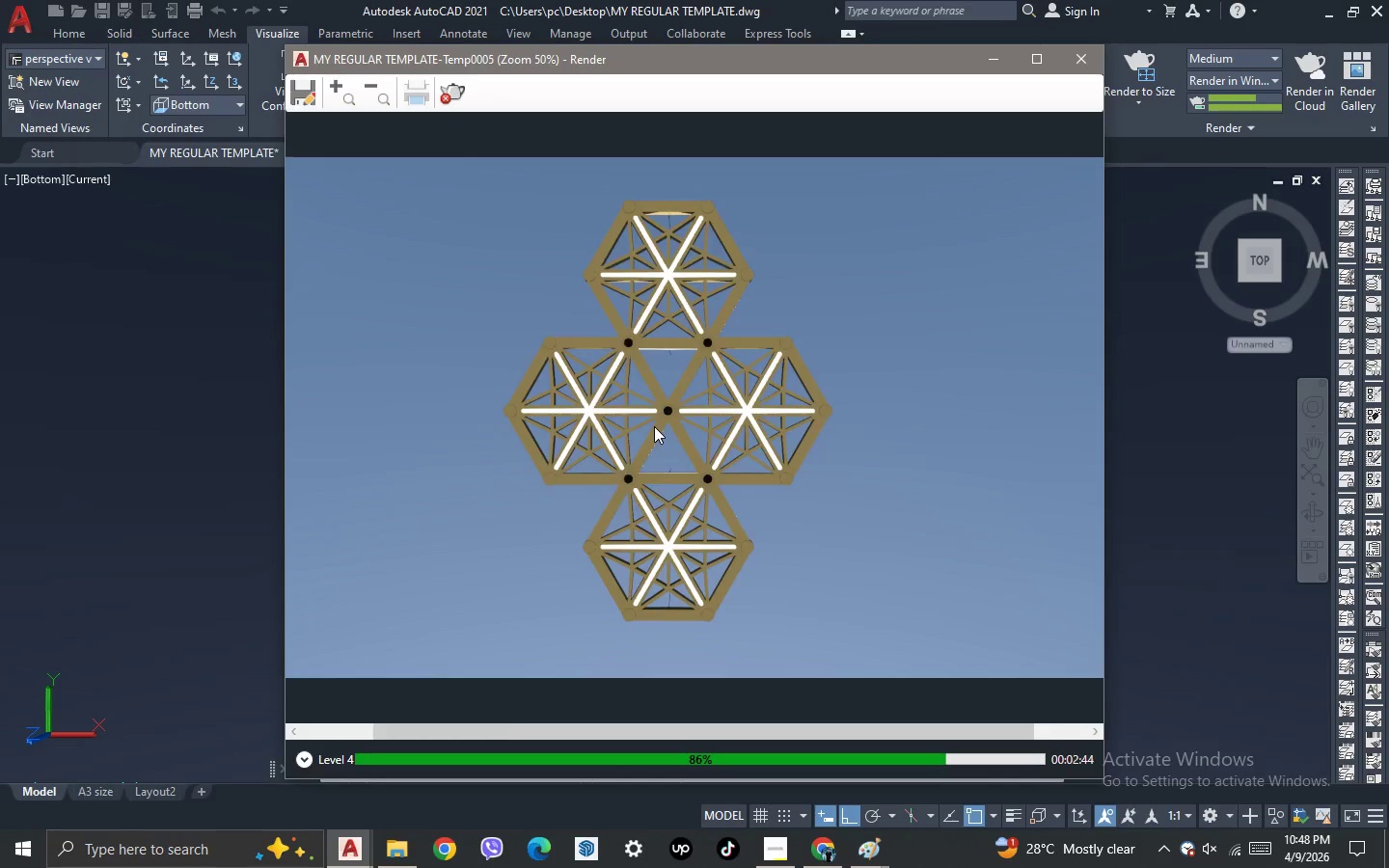 
scroll: coordinate [654, 426], scroll_direction: up, amount: 1.0
 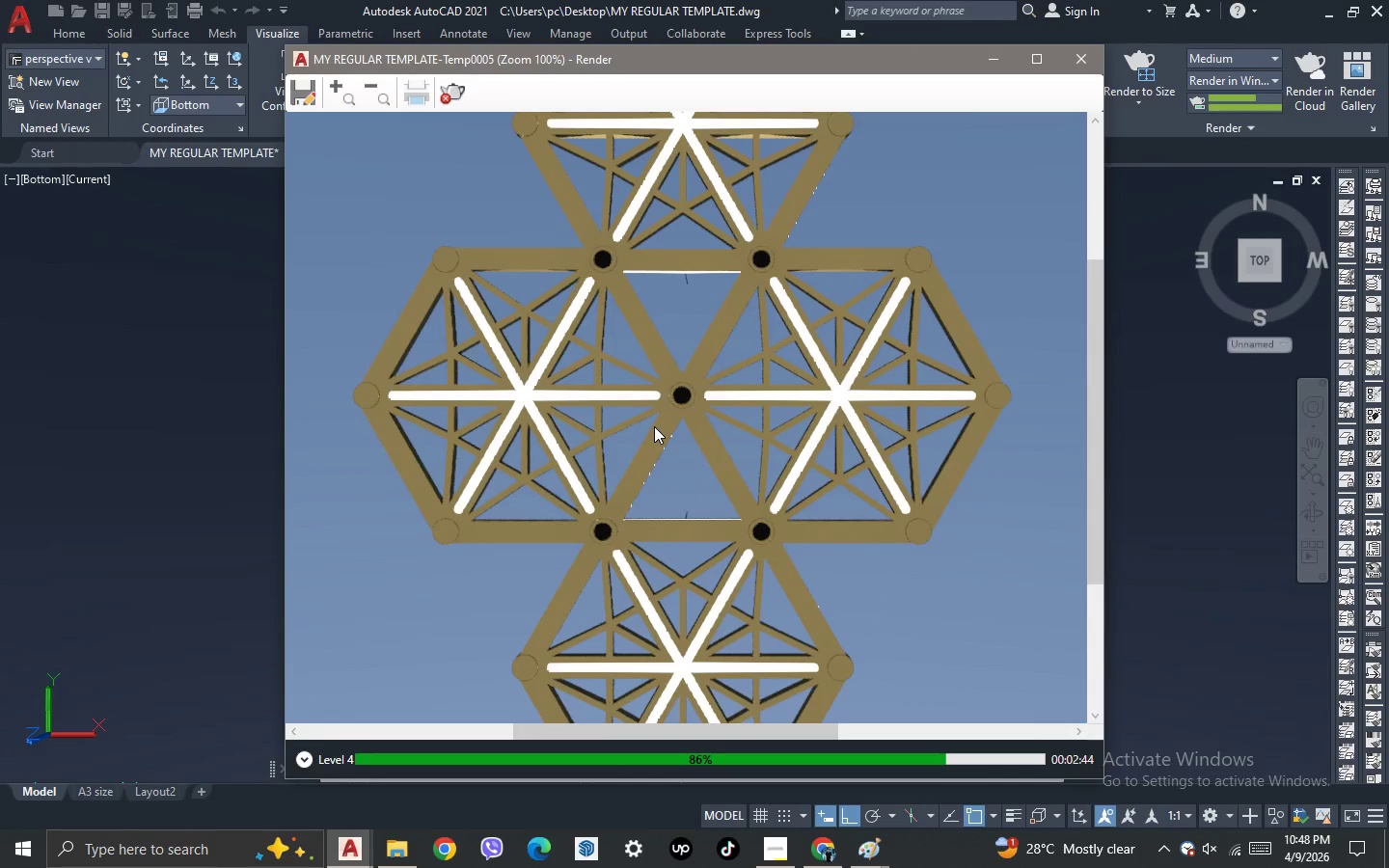 
scroll: coordinate [654, 426], scroll_direction: down, amount: 1.0
 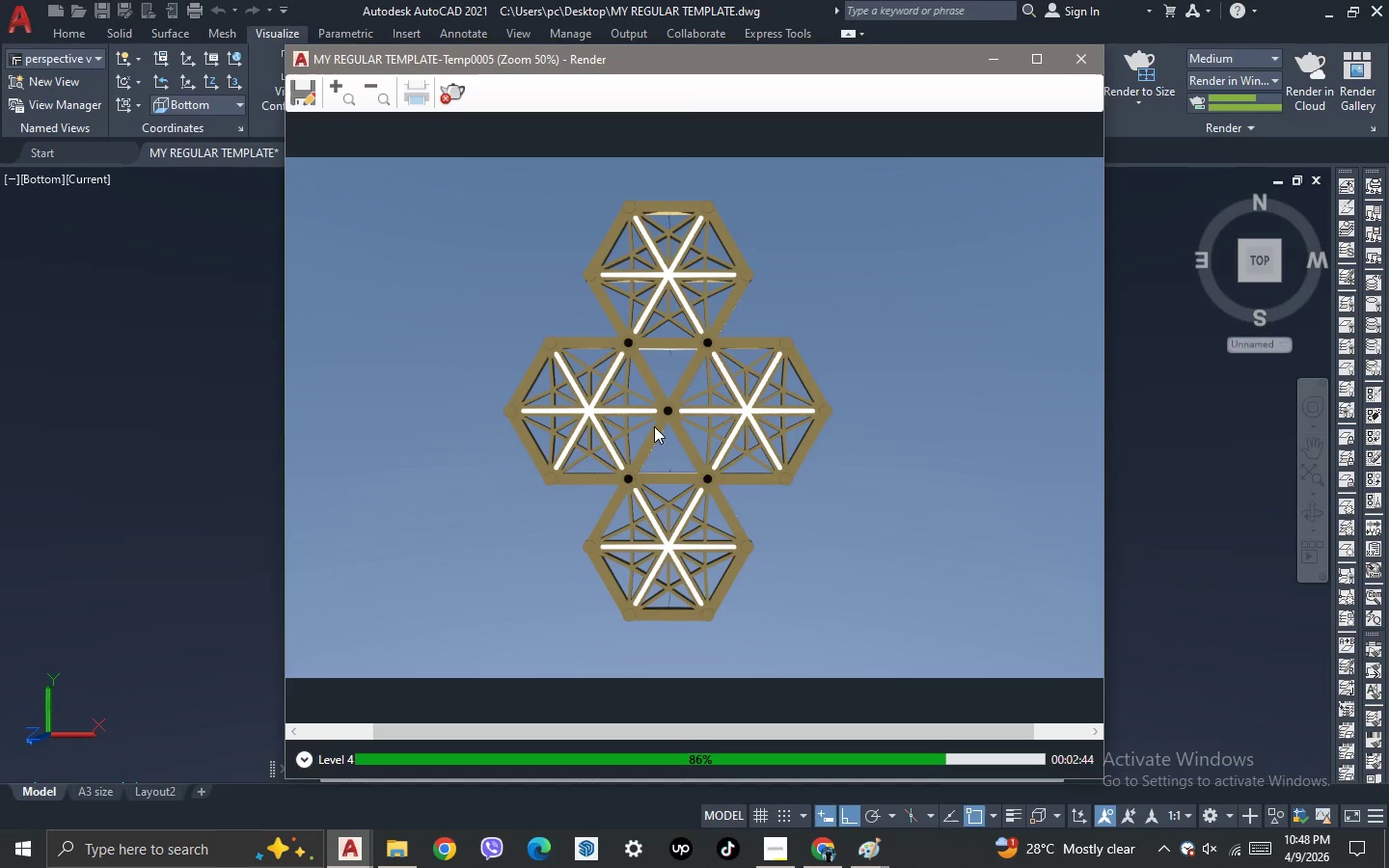 
scroll: coordinate [654, 426], scroll_direction: up, amount: 1.0
 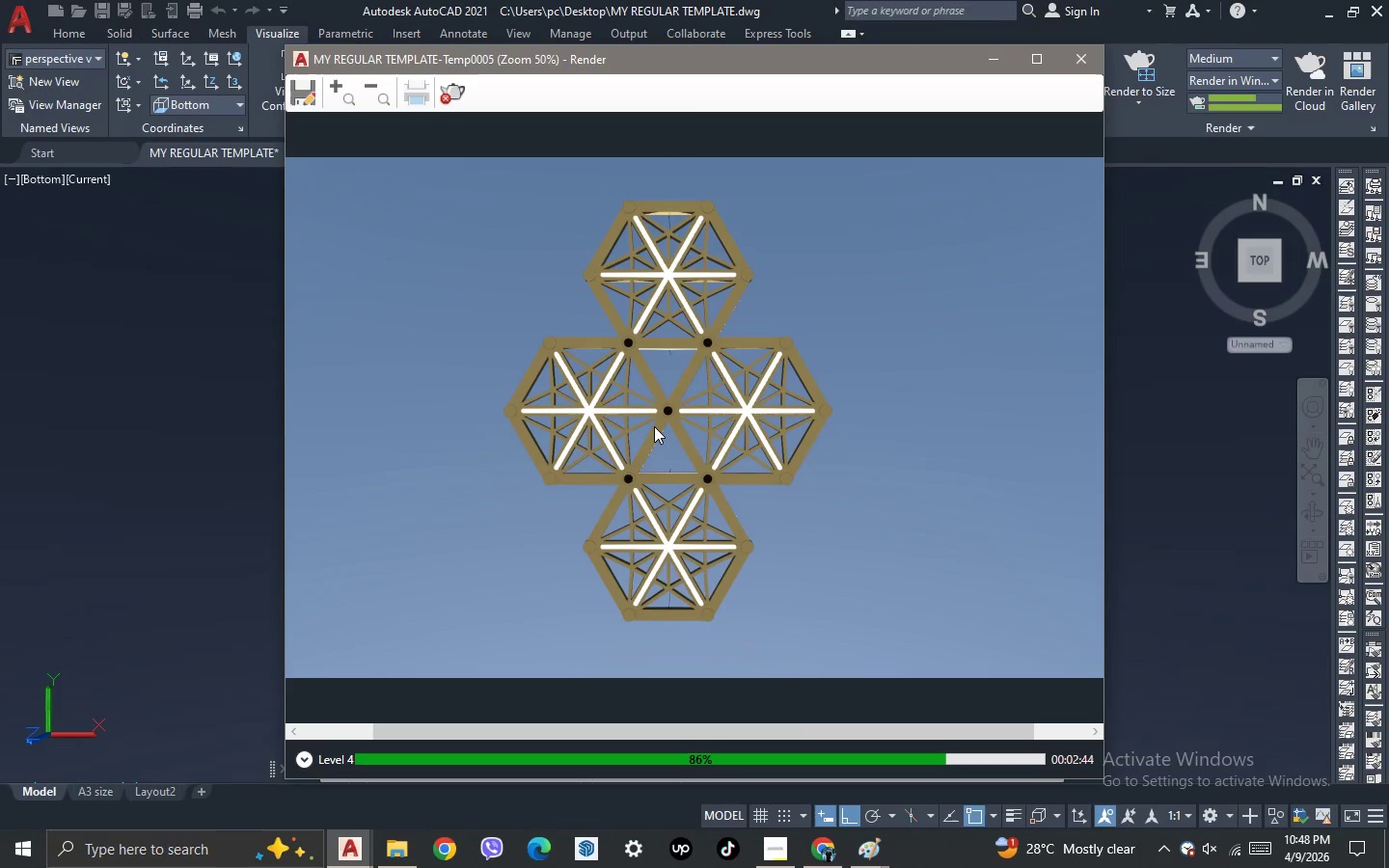 
scroll: coordinate [654, 426], scroll_direction: down, amount: 1.0
 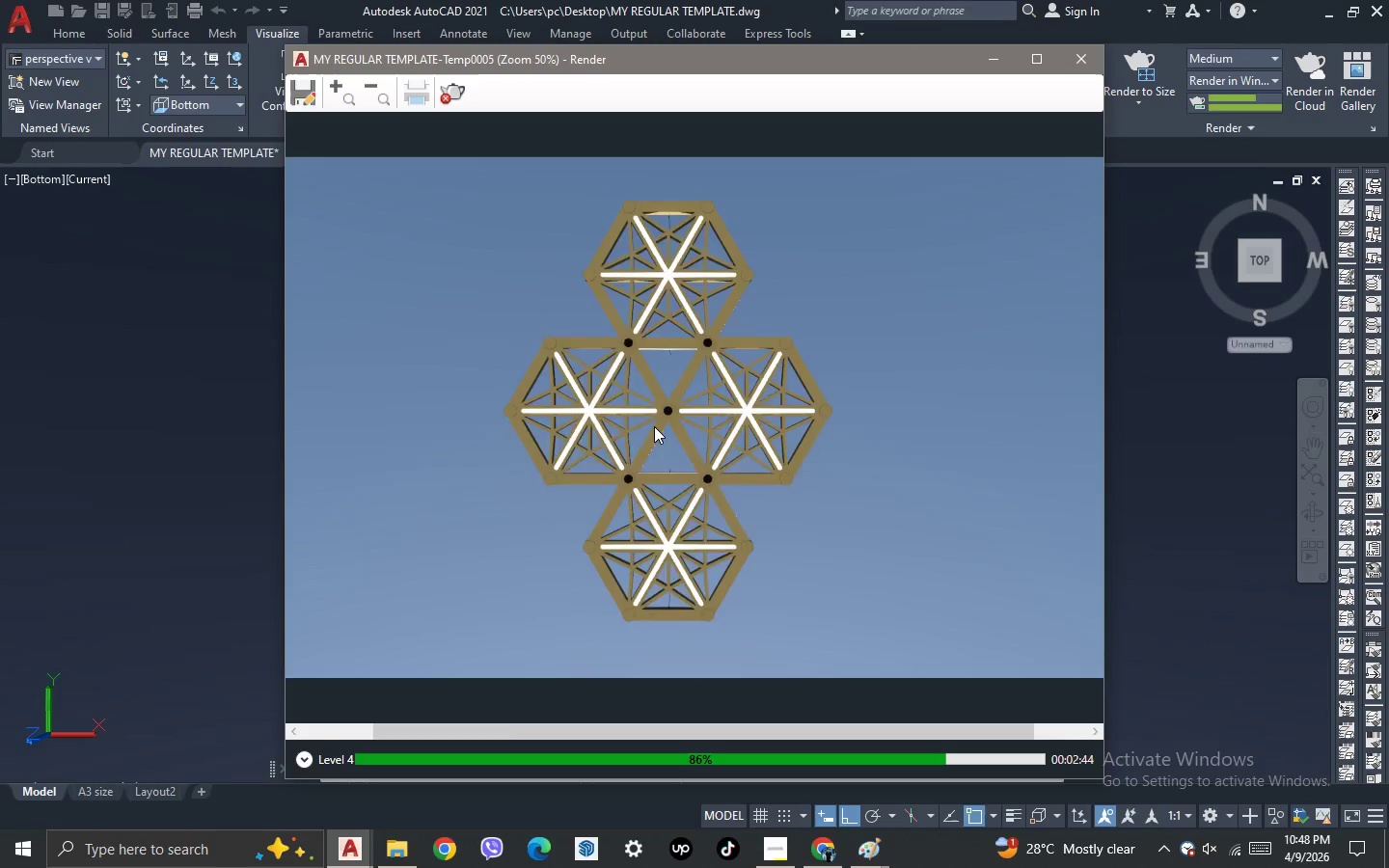 
scroll: coordinate [654, 426], scroll_direction: none, amount: 0.0
 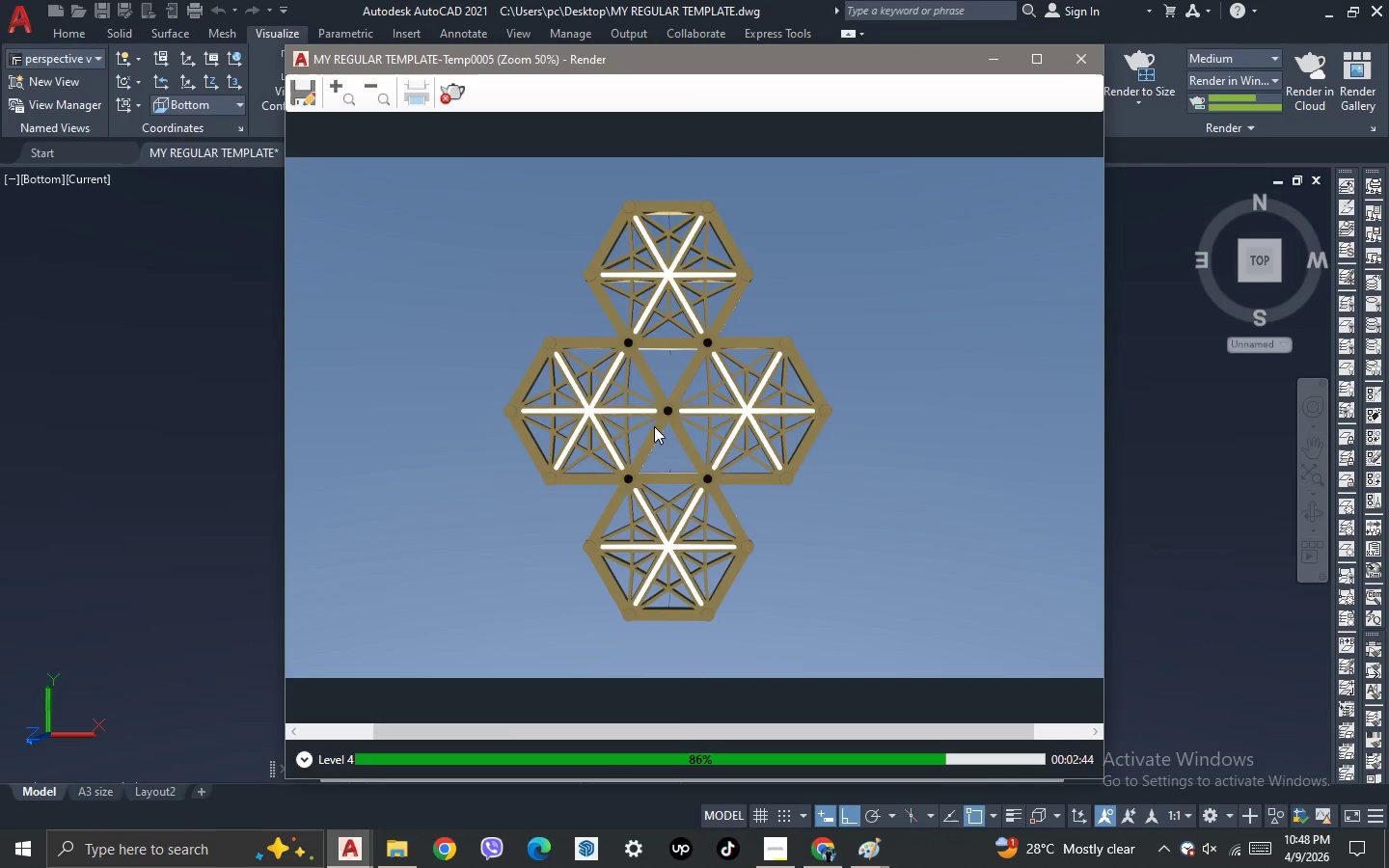 
scroll: coordinate [654, 426], scroll_direction: up, amount: 1.0
 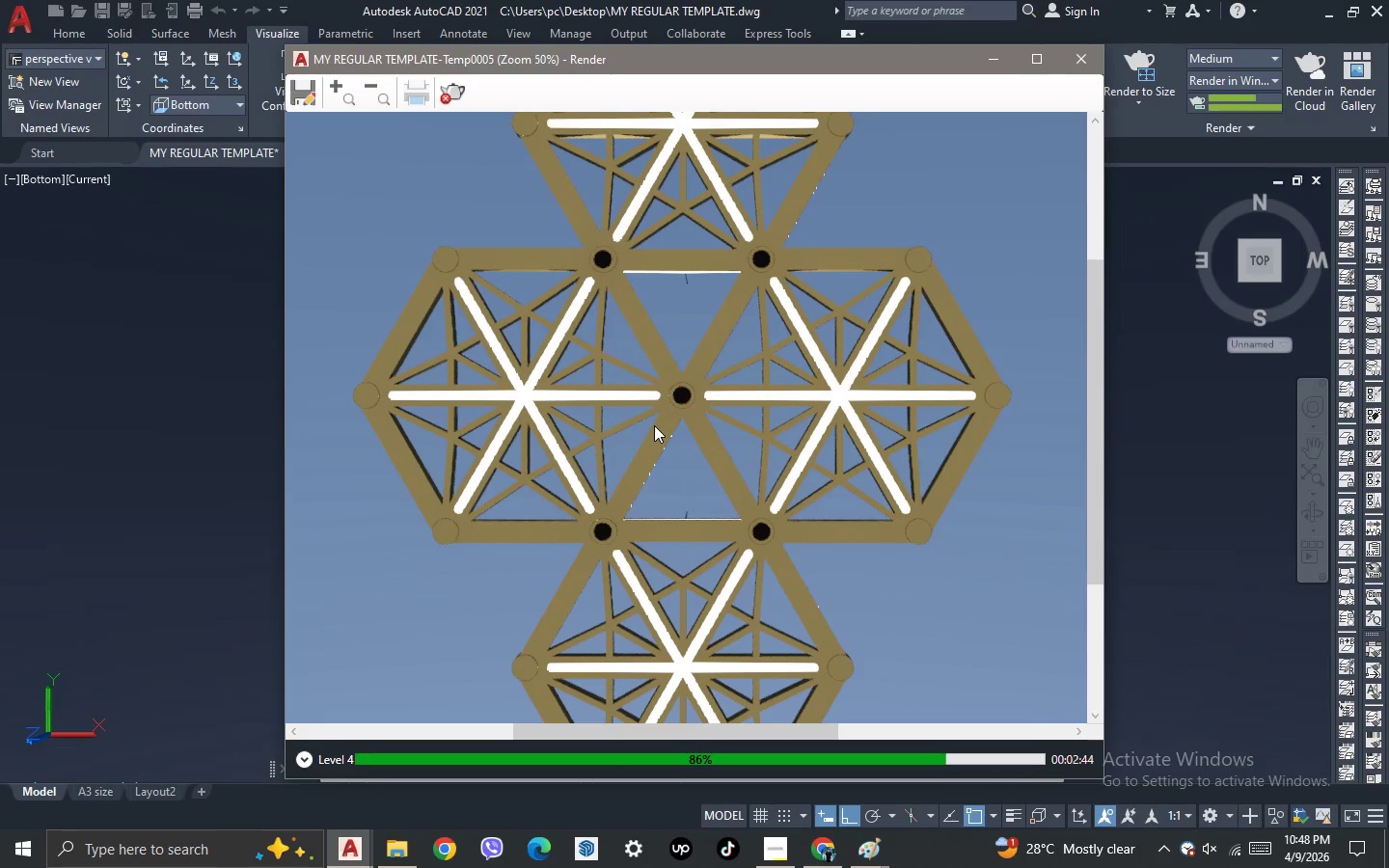 
scroll: coordinate [654, 425], scroll_direction: down, amount: 1.0
 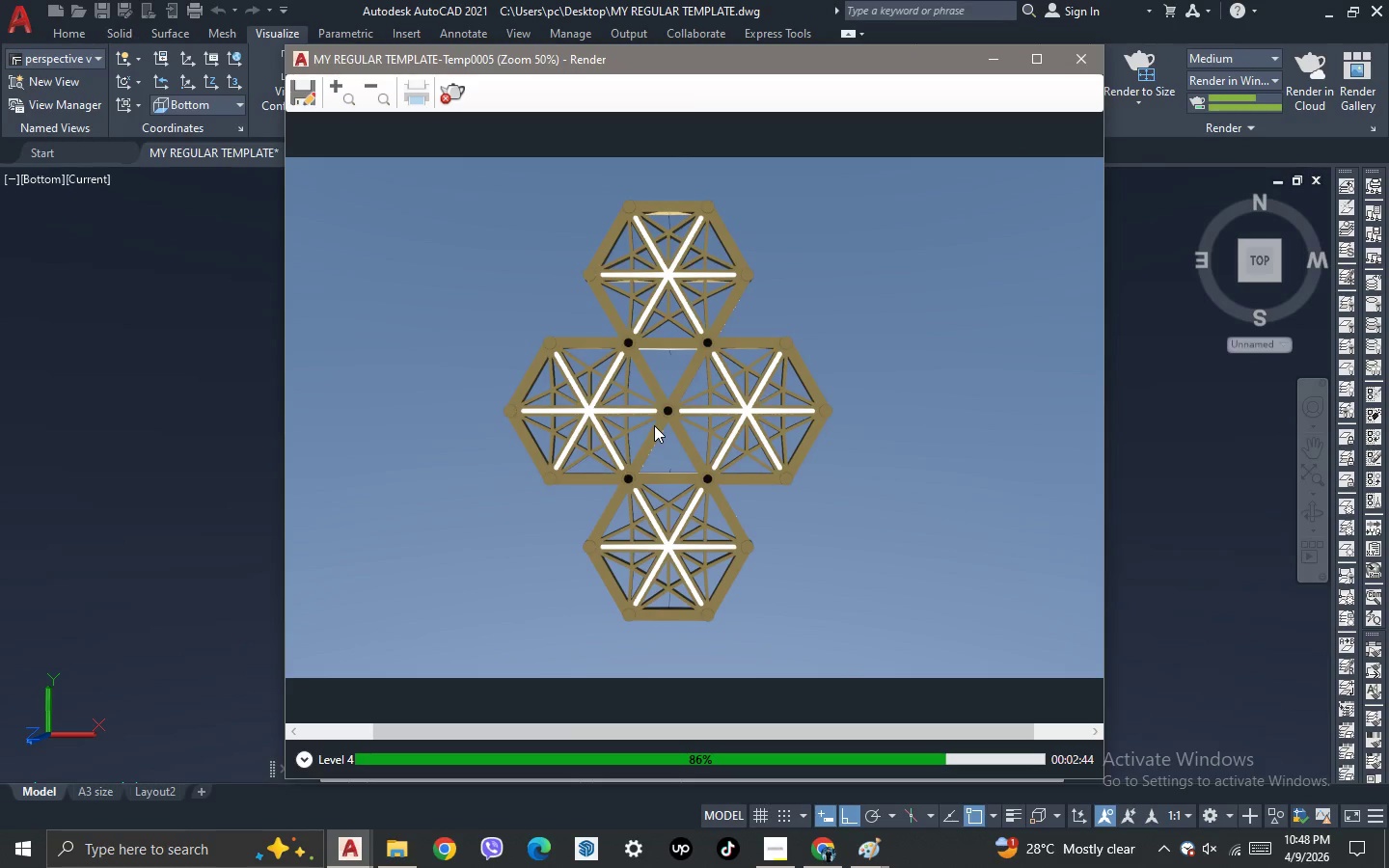 
scroll: coordinate [656, 401], scroll_direction: up, amount: 1.0
 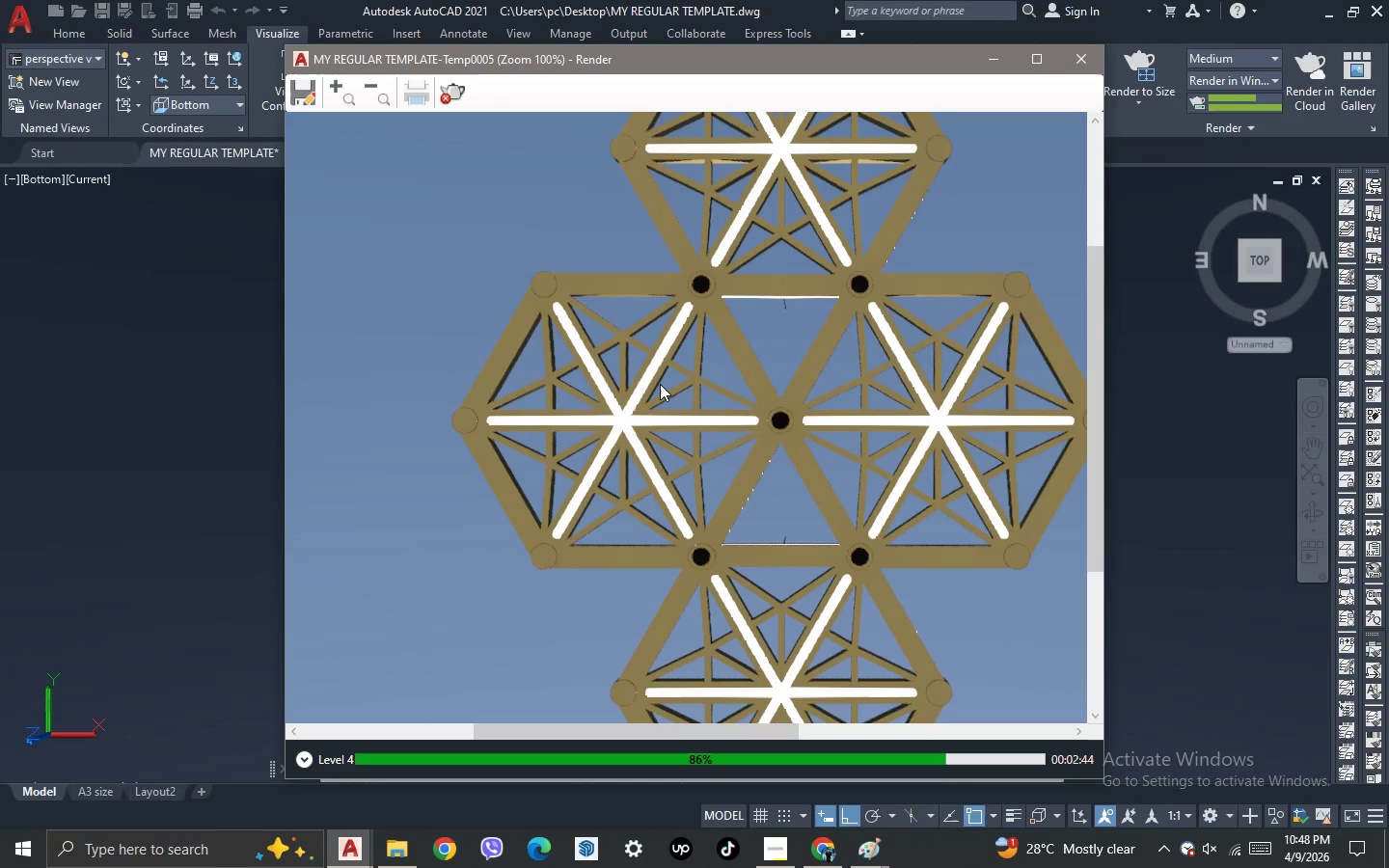 
scroll: coordinate [721, 366], scroll_direction: down, amount: 2.0
 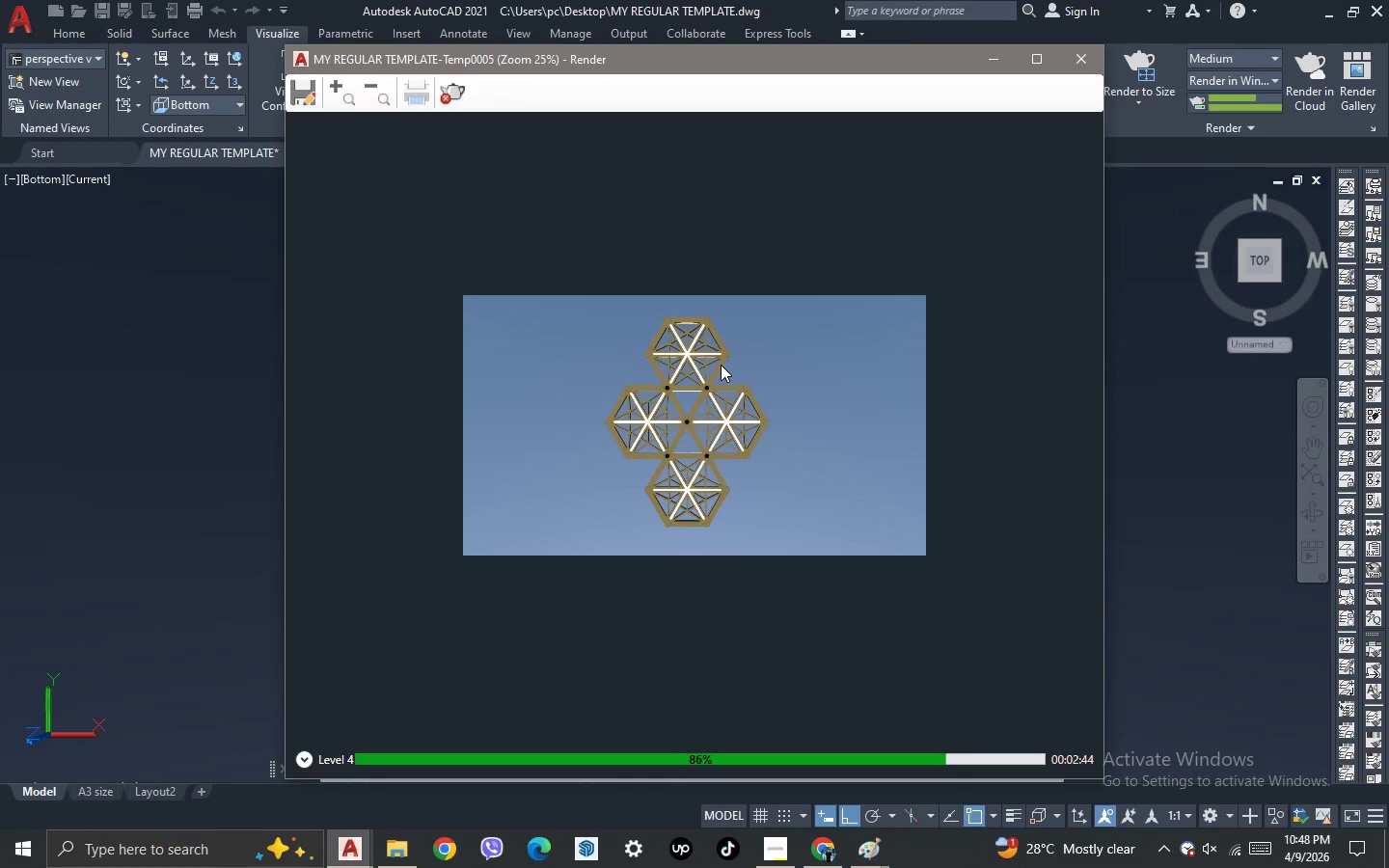 
scroll: coordinate [721, 363], scroll_direction: none, amount: 0.0
 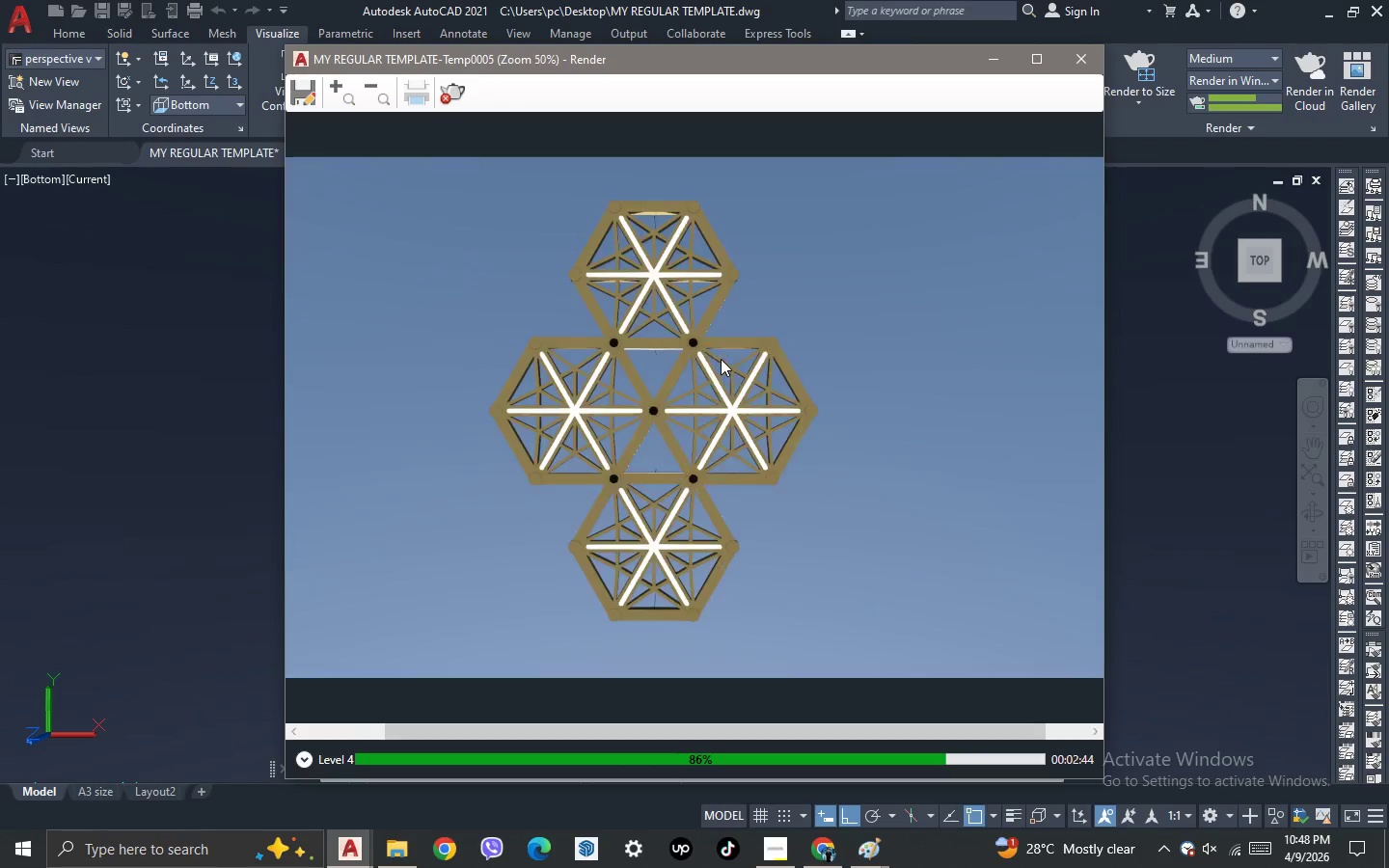 
scroll: coordinate [721, 361], scroll_direction: up, amount: 1.0
 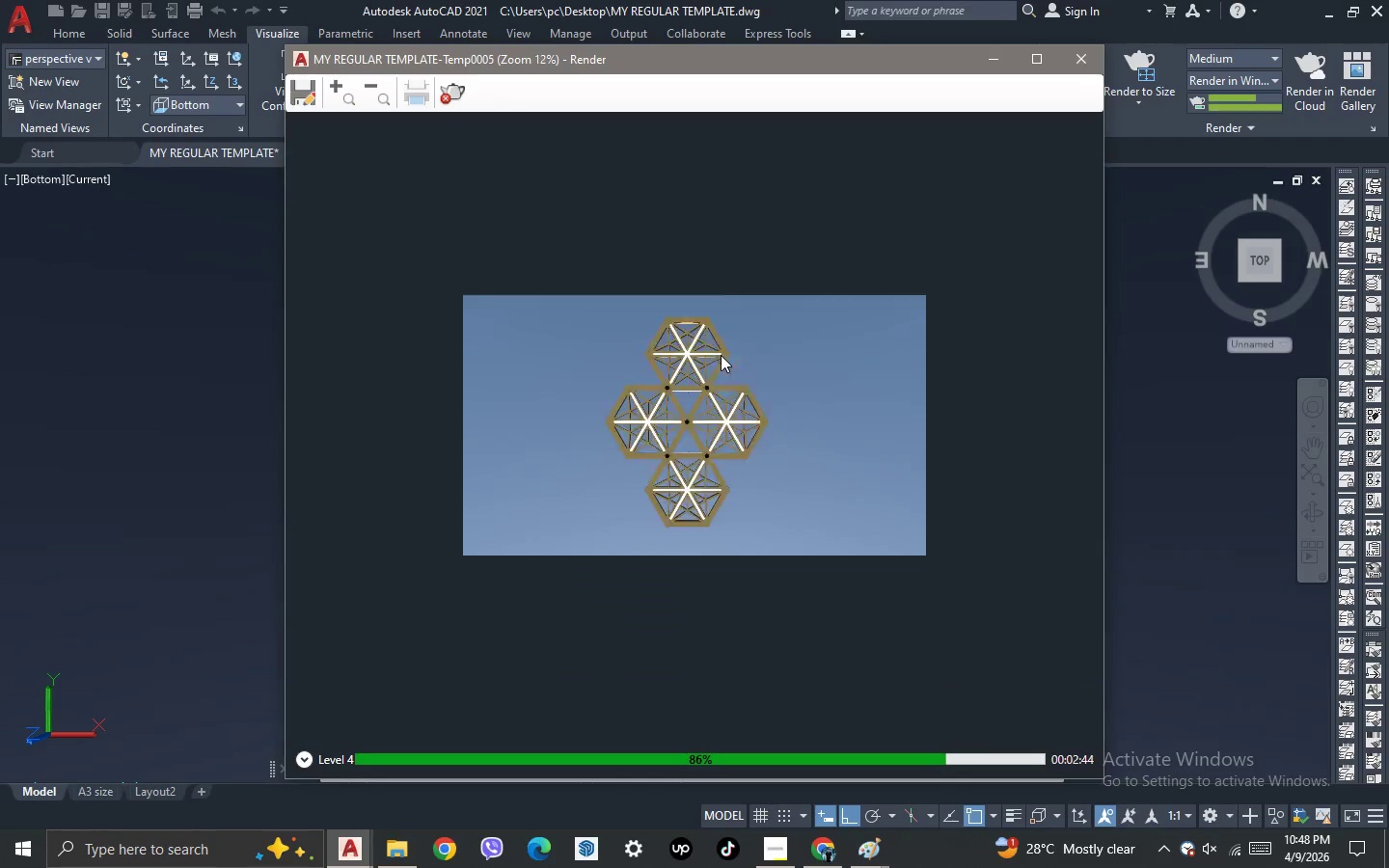 
scroll: coordinate [721, 354], scroll_direction: down, amount: 1.0
 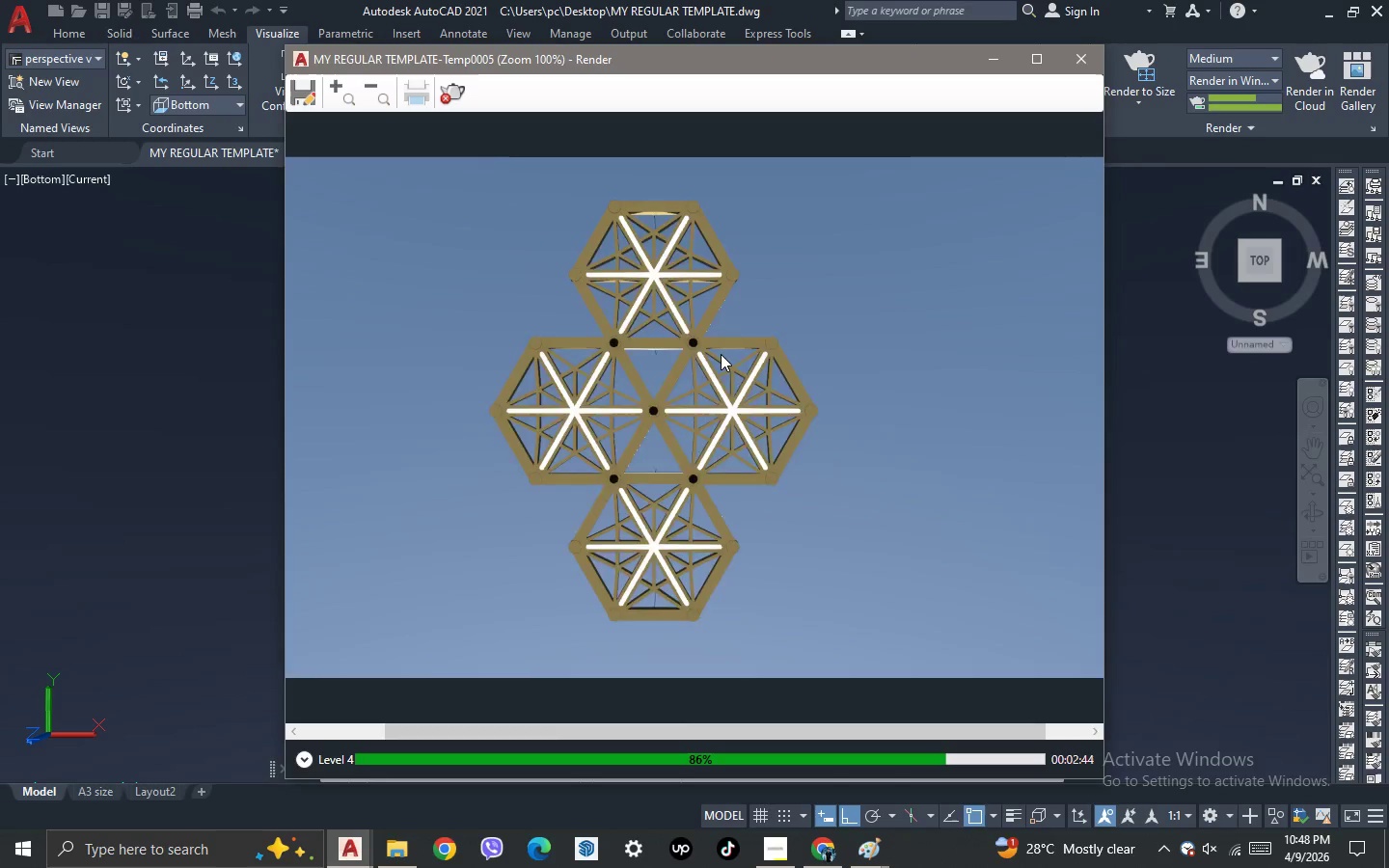 
scroll: coordinate [721, 354], scroll_direction: up, amount: 2.0
 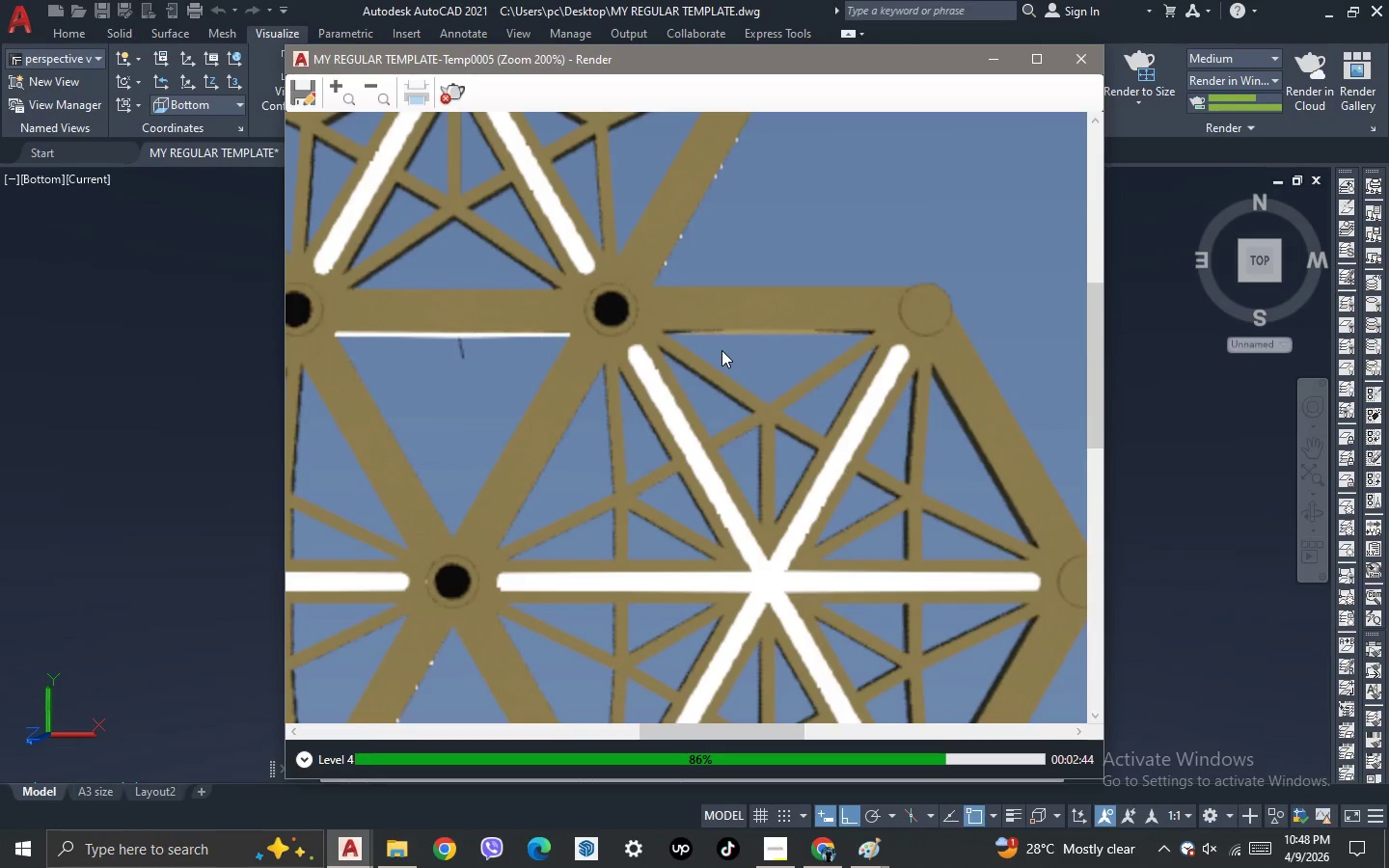 
scroll: coordinate [722, 350], scroll_direction: down, amount: 3.0
 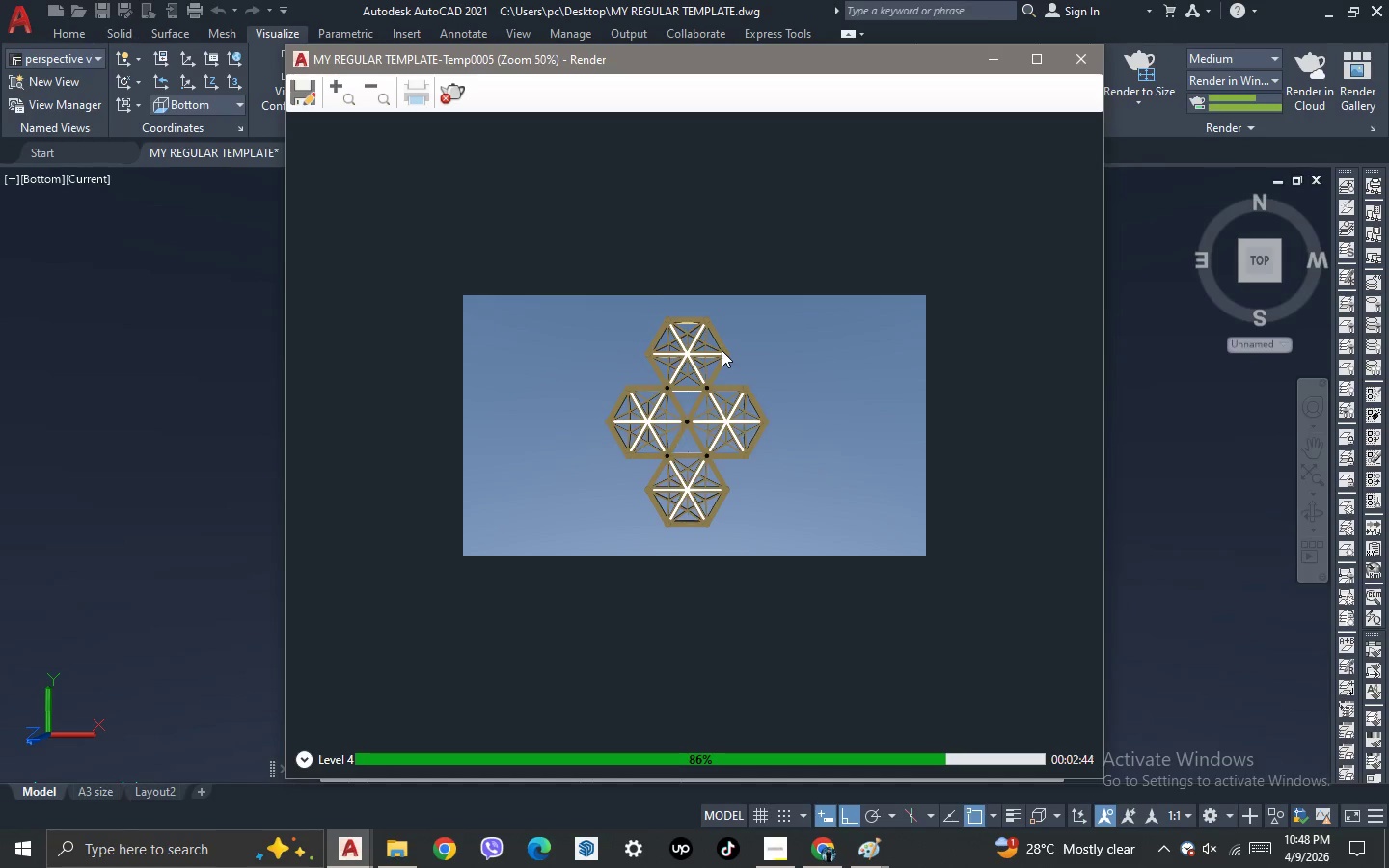 
scroll: coordinate [722, 350], scroll_direction: up, amount: 2.0
 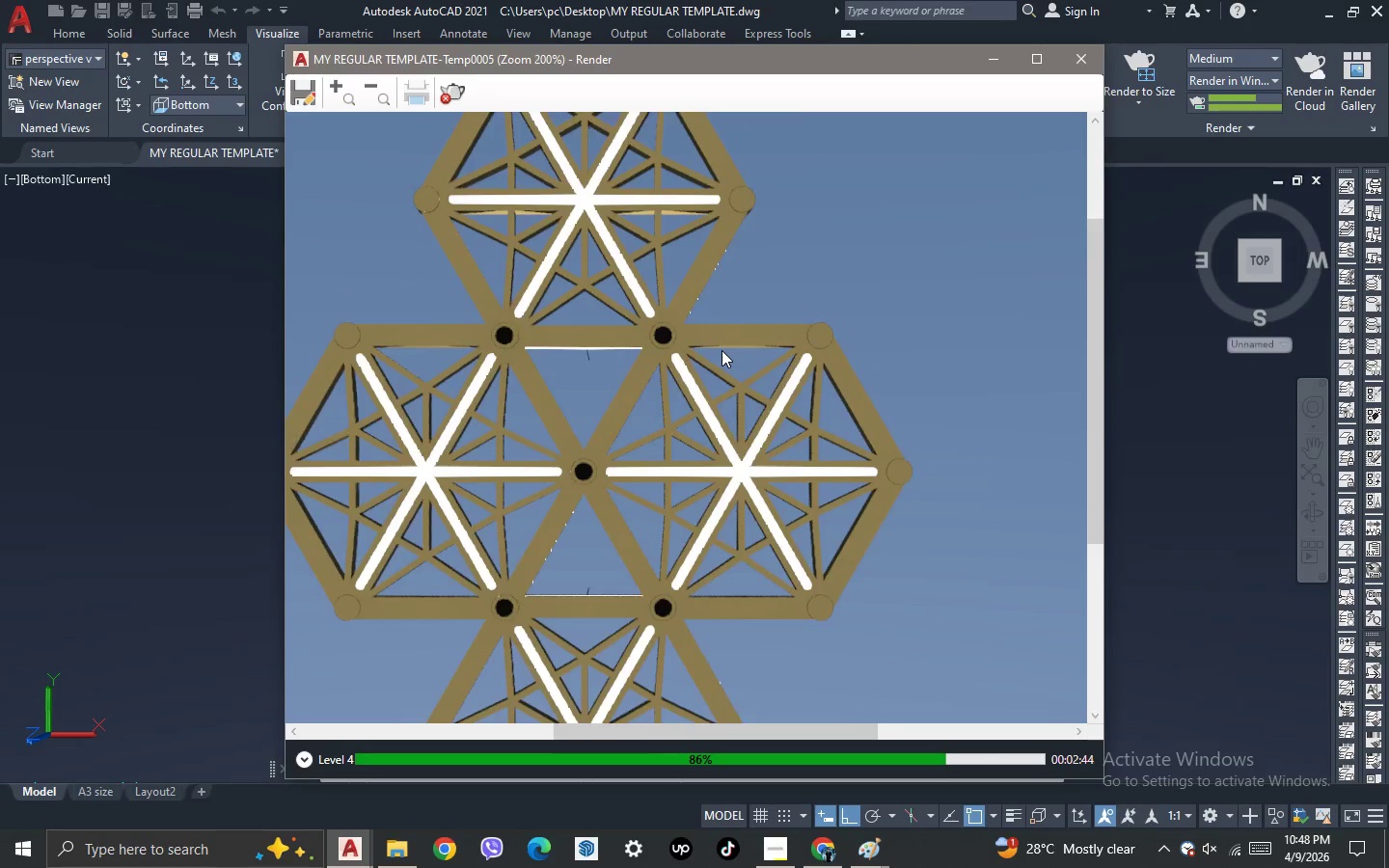 
scroll: coordinate [722, 350], scroll_direction: none, amount: 0.0
 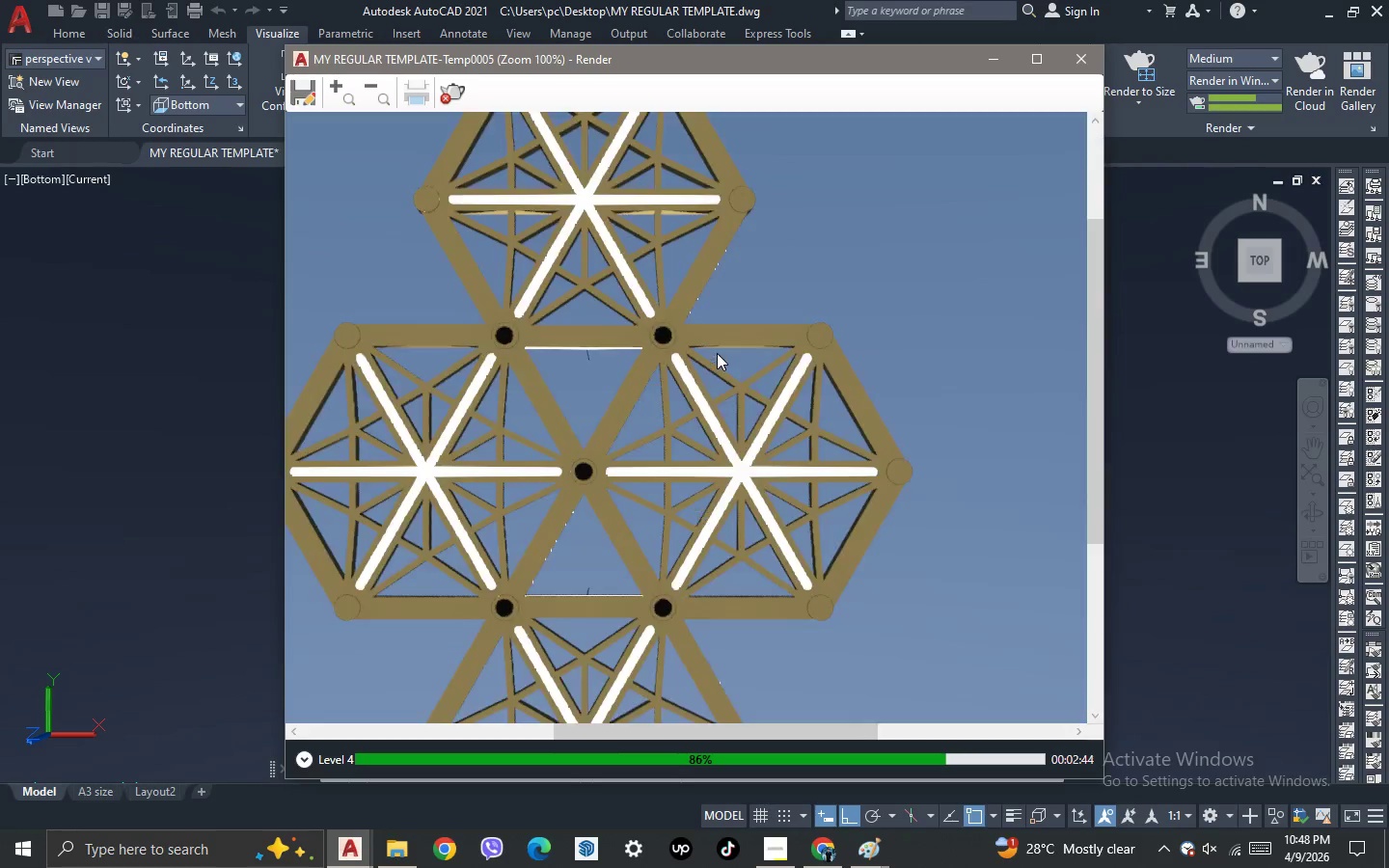 
scroll: coordinate [615, 394], scroll_direction: down, amount: 1.0
 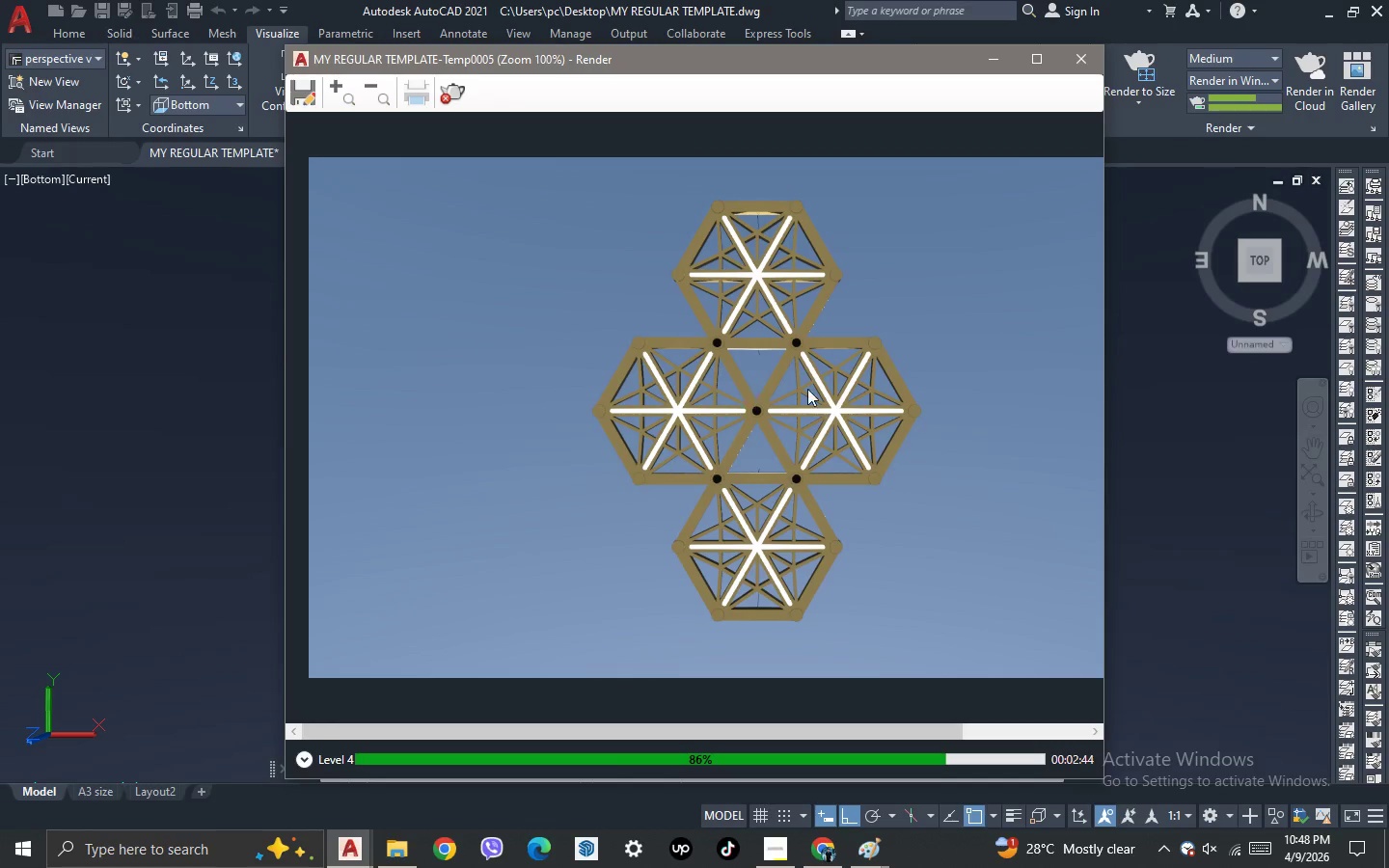 
scroll: coordinate [807, 389], scroll_direction: up, amount: 2.0
 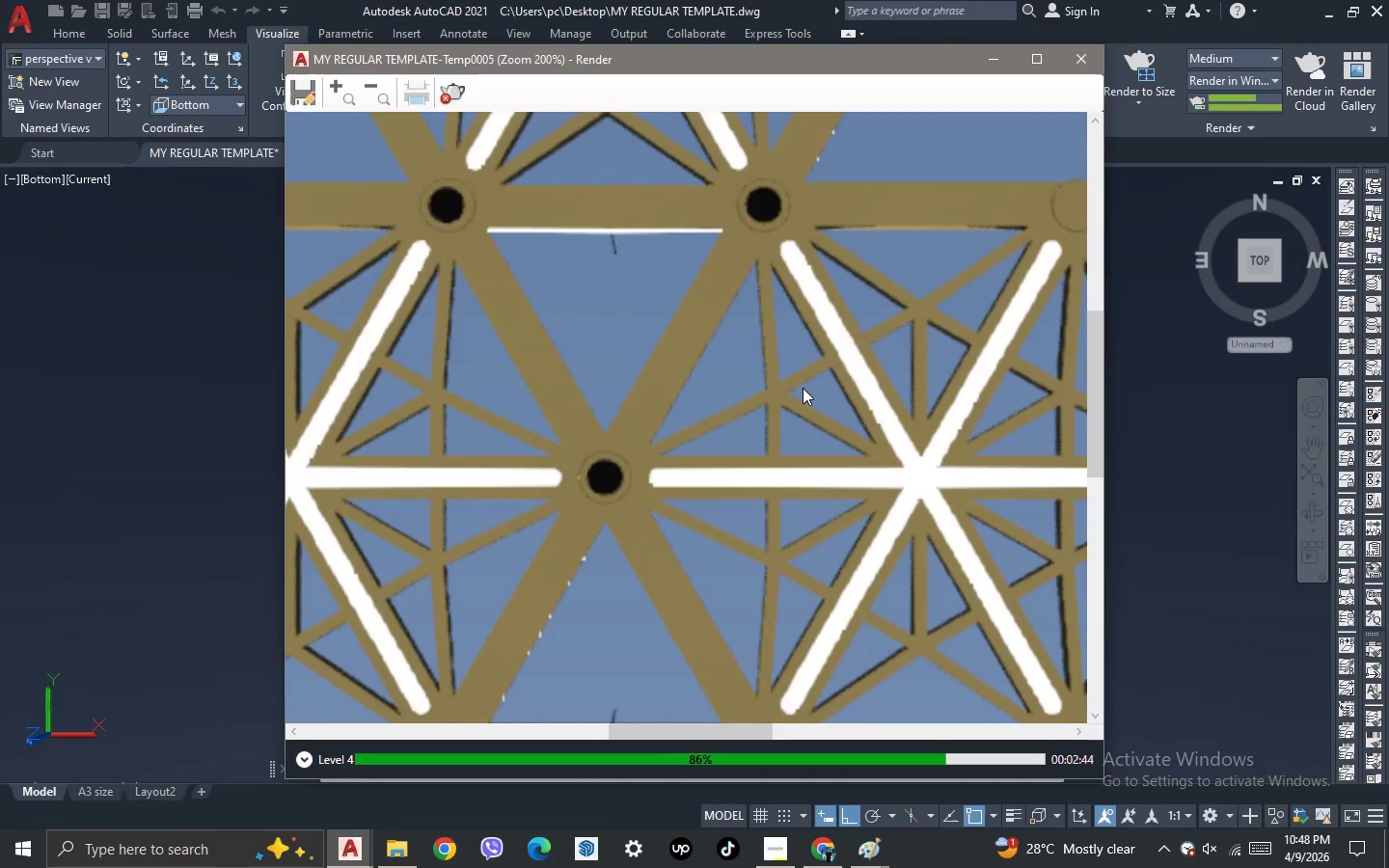 
scroll: coordinate [770, 381], scroll_direction: down, amount: 2.0
 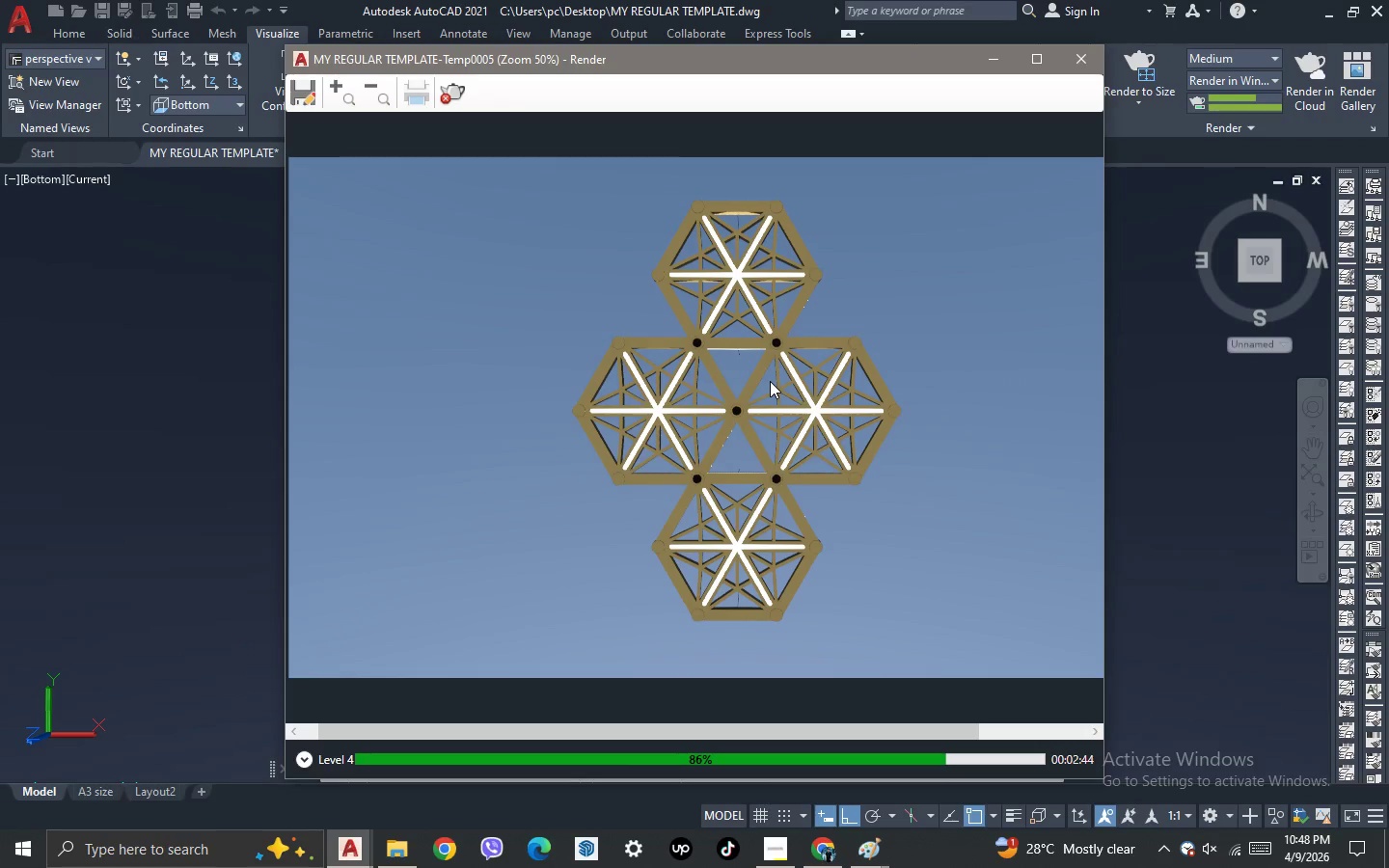 
scroll: coordinate [770, 381], scroll_direction: up, amount: 1.0
 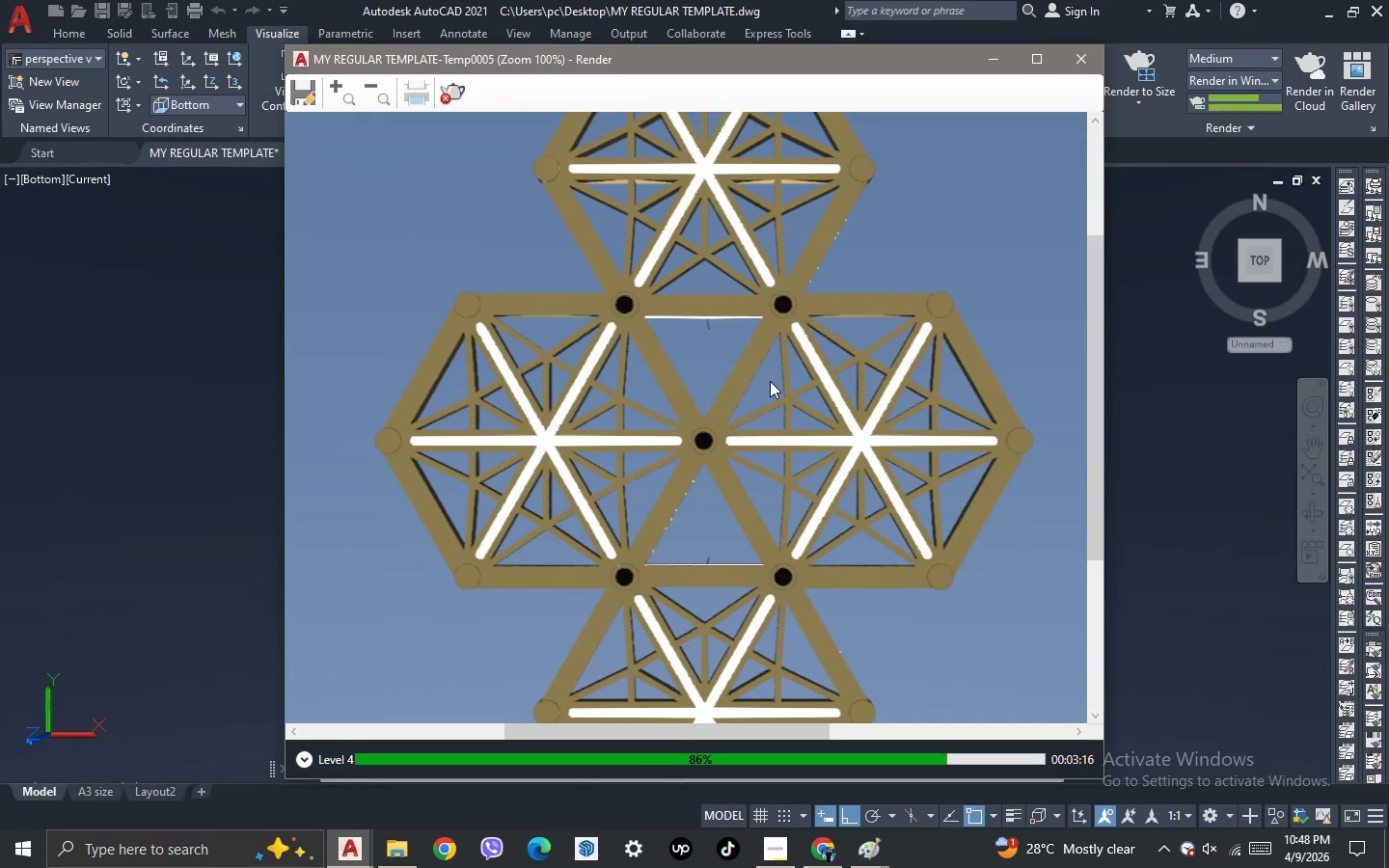 
scroll: coordinate [770, 381], scroll_direction: down, amount: 1.0
 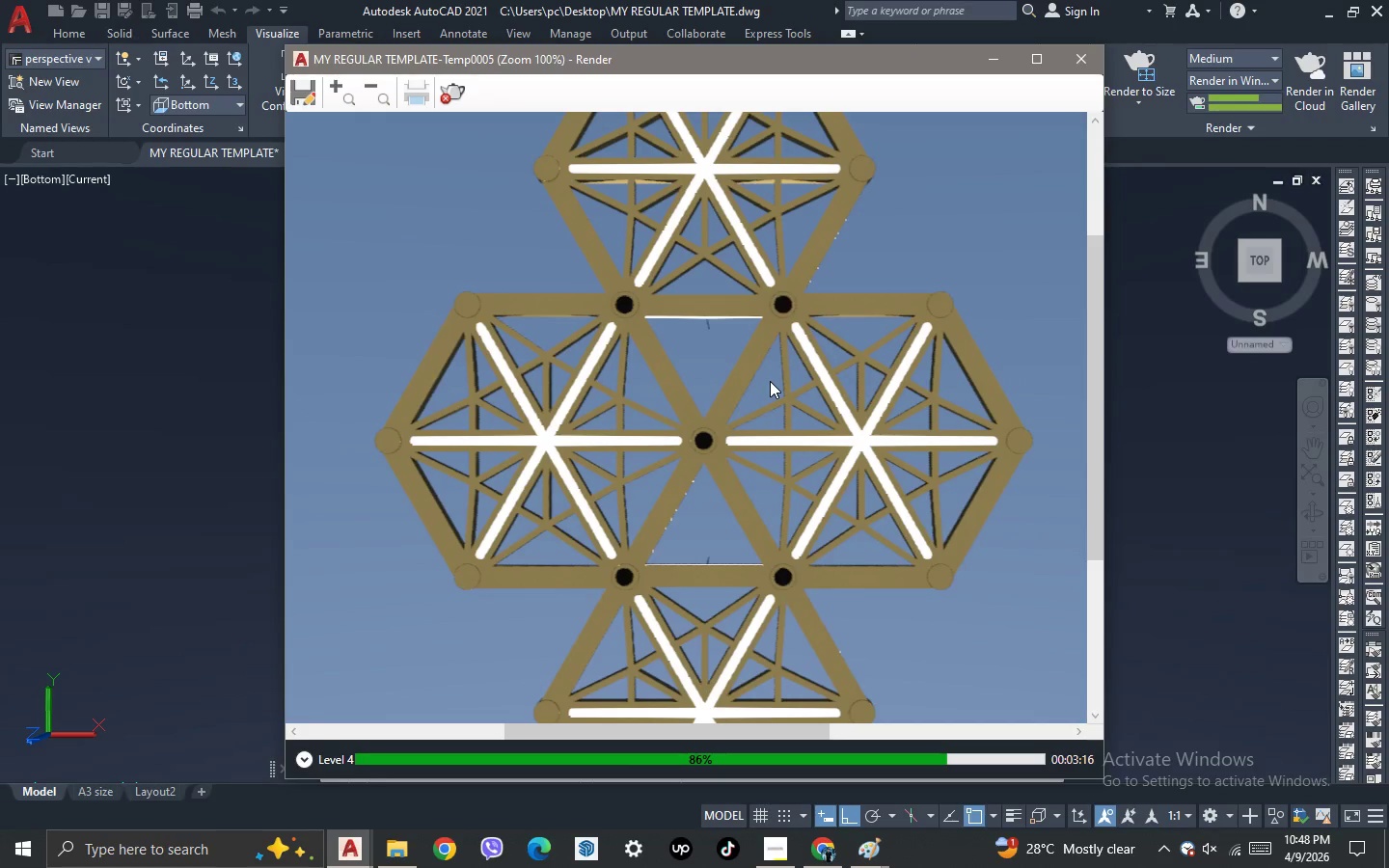 
scroll: coordinate [769, 380], scroll_direction: up, amount: 1.0
 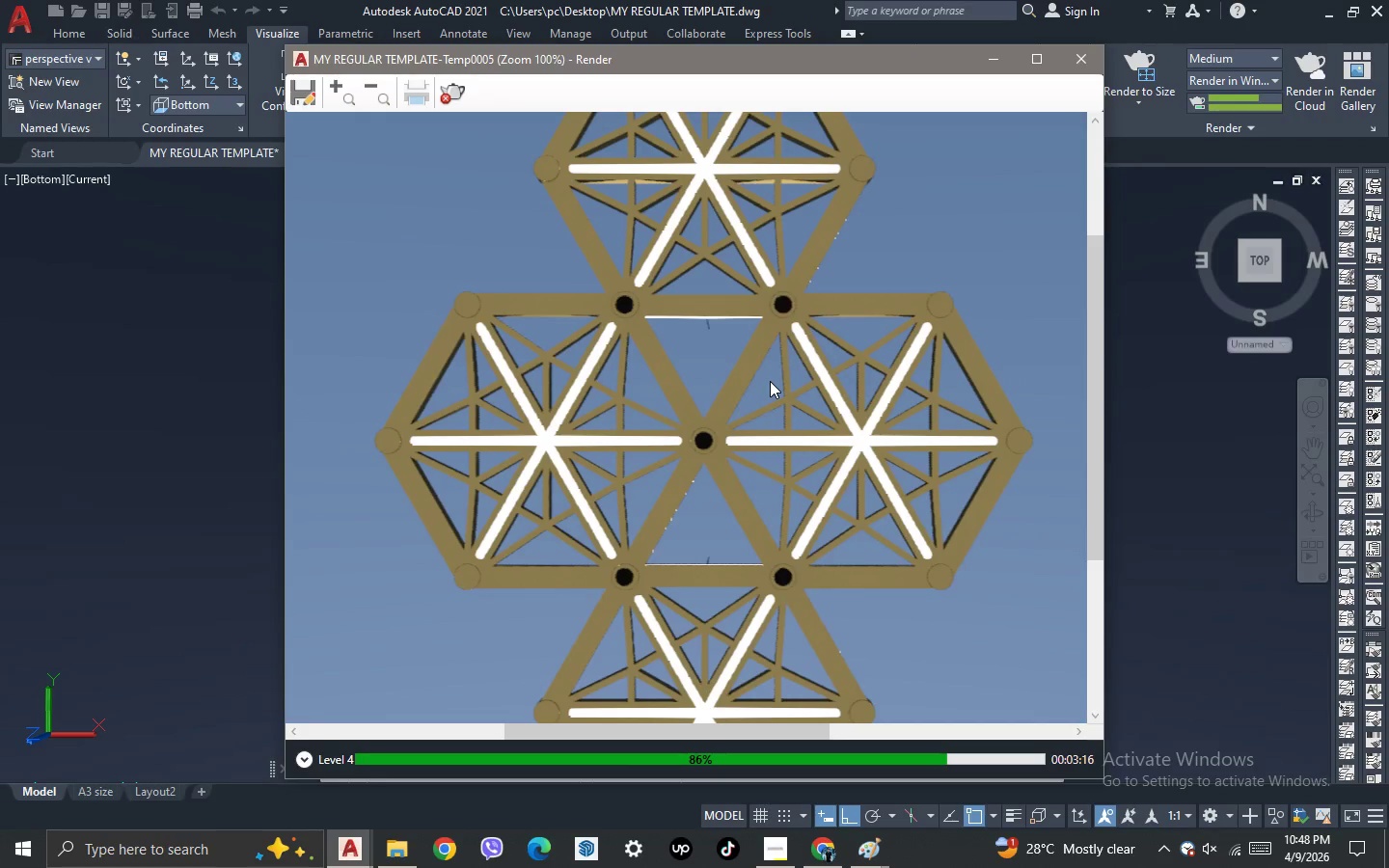 
scroll: coordinate [769, 380], scroll_direction: down, amount: 1.0
 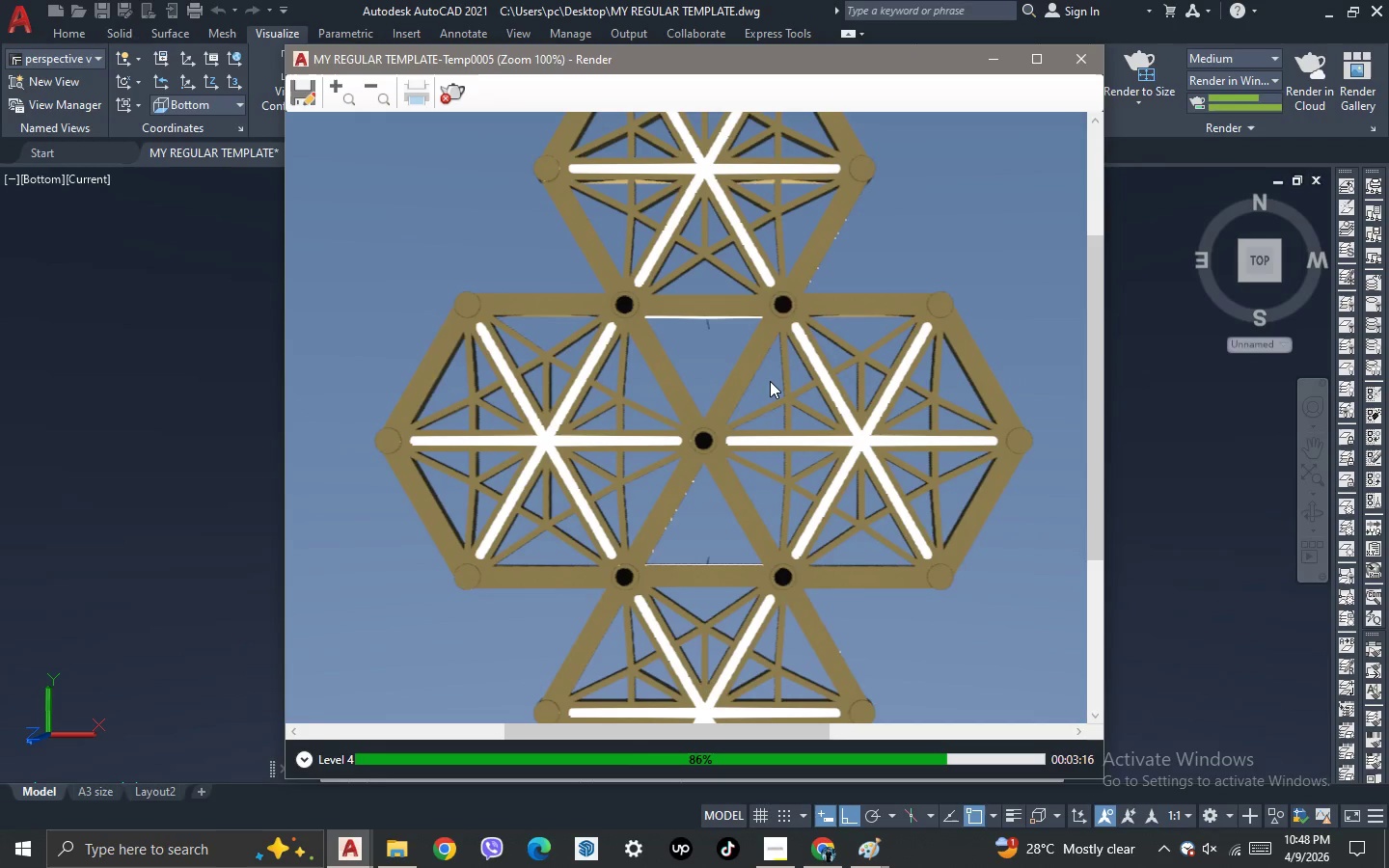 
scroll: coordinate [769, 380], scroll_direction: up, amount: 2.0
 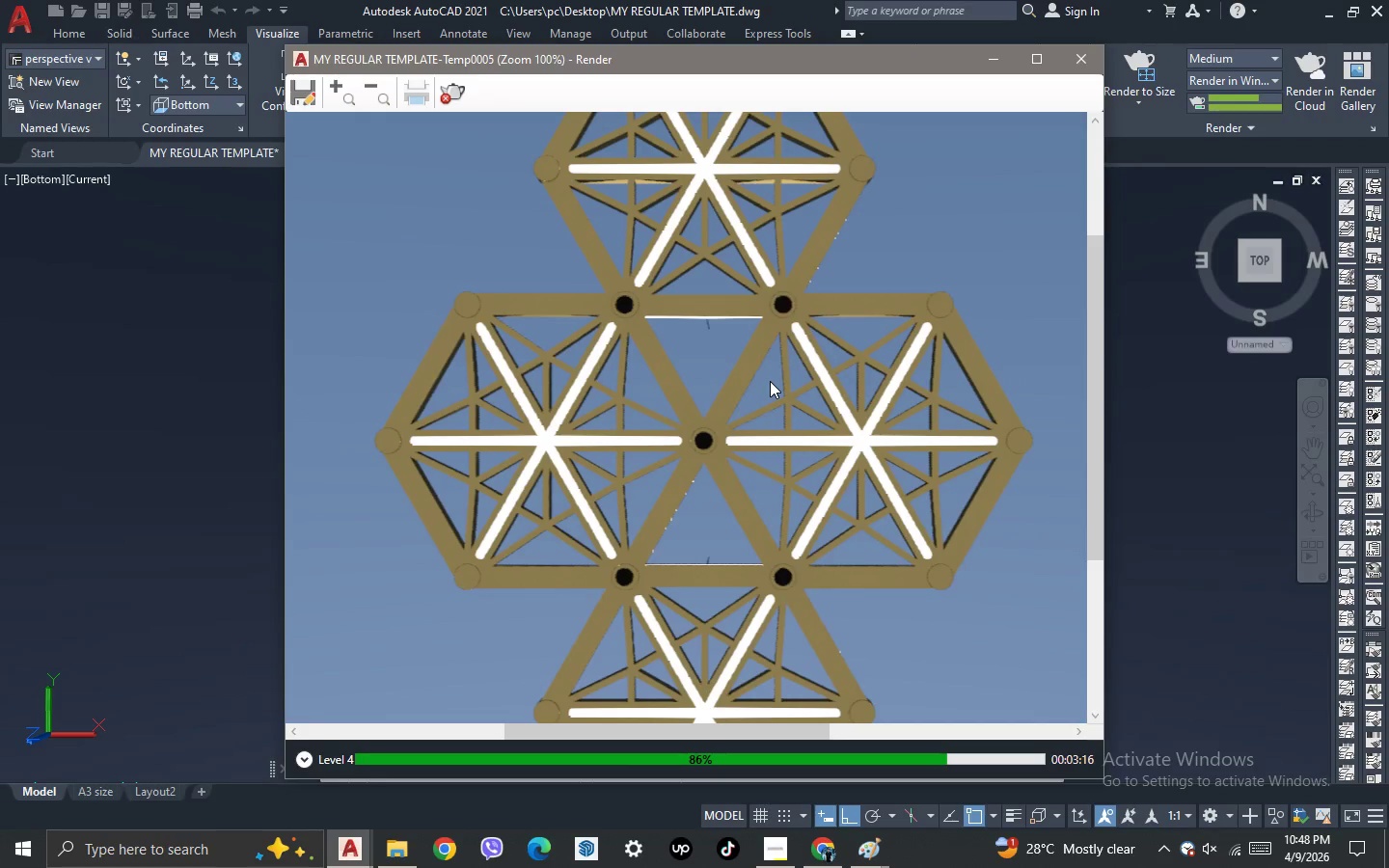 
mouse_move([363, 832])
 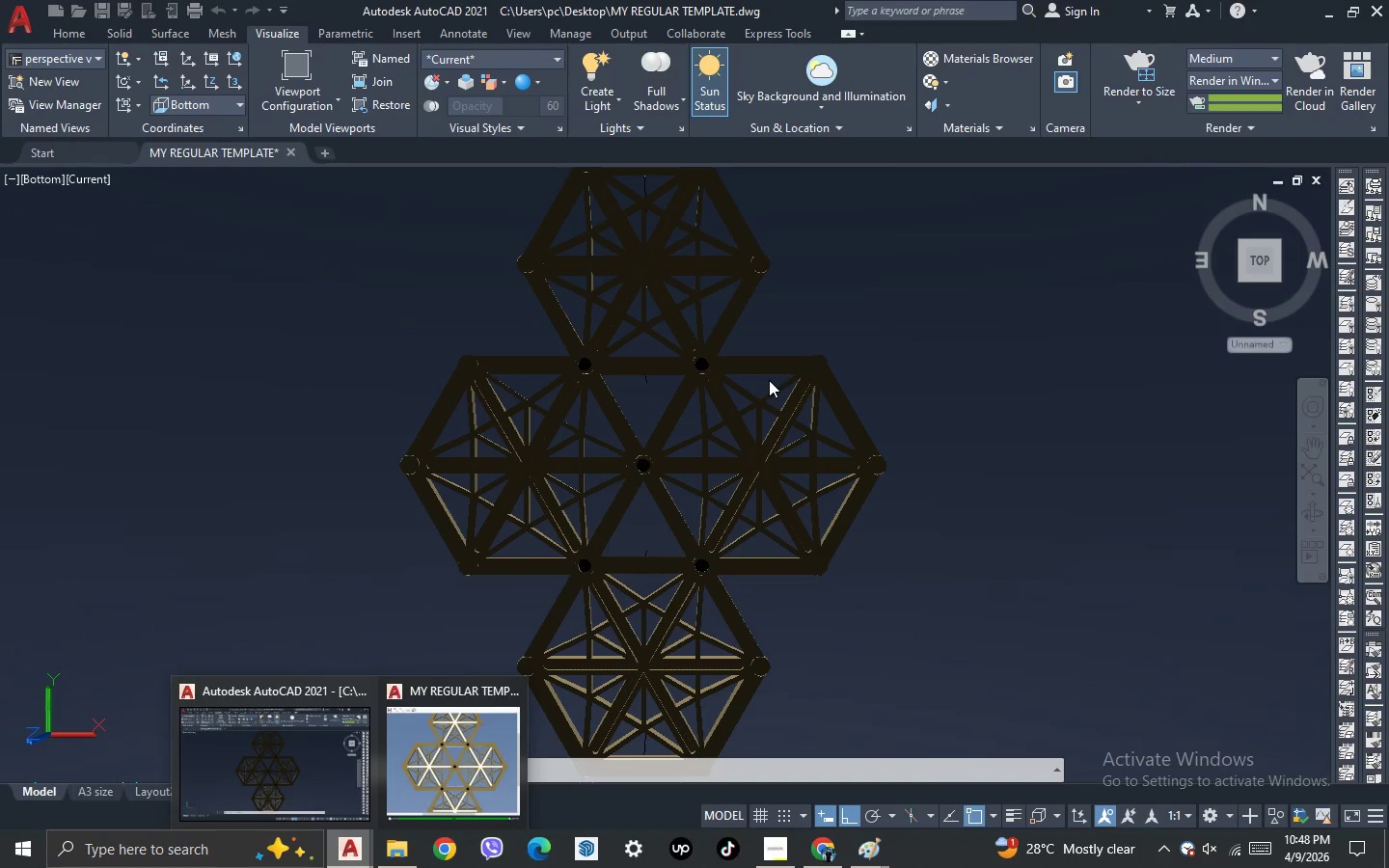 
left_click([430, 770])
 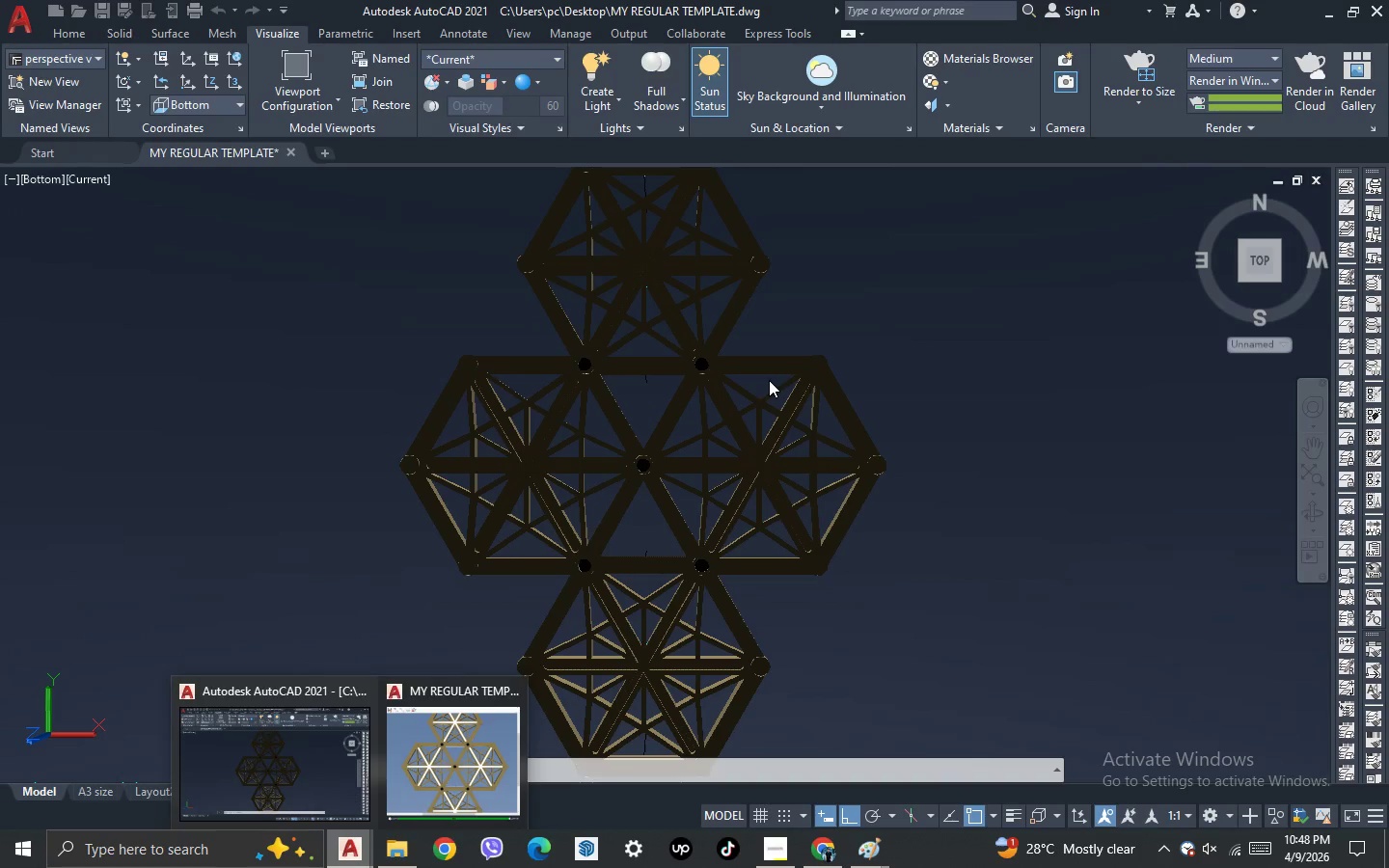 
left_click([302, 90])
 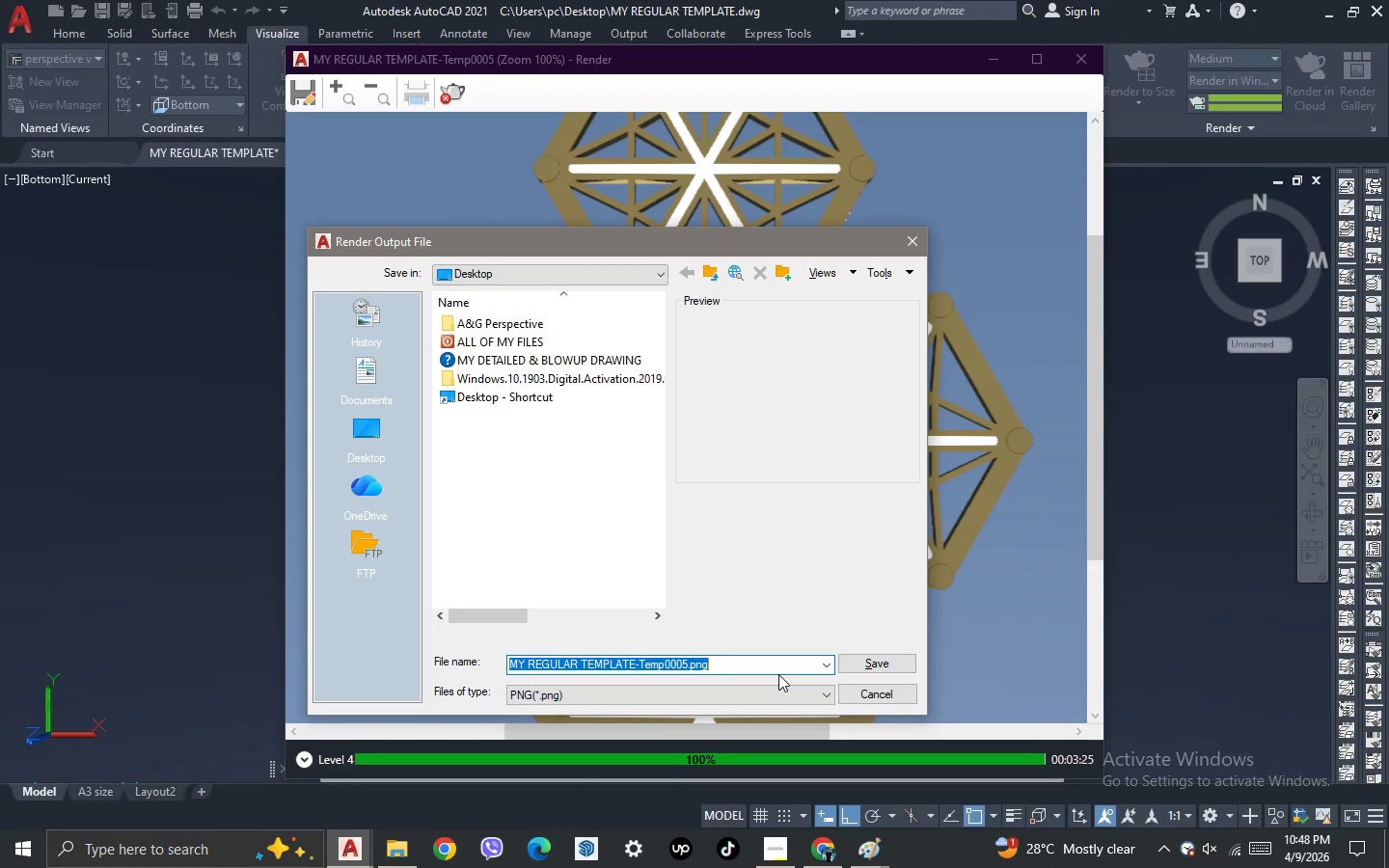 
wait(5.58)
 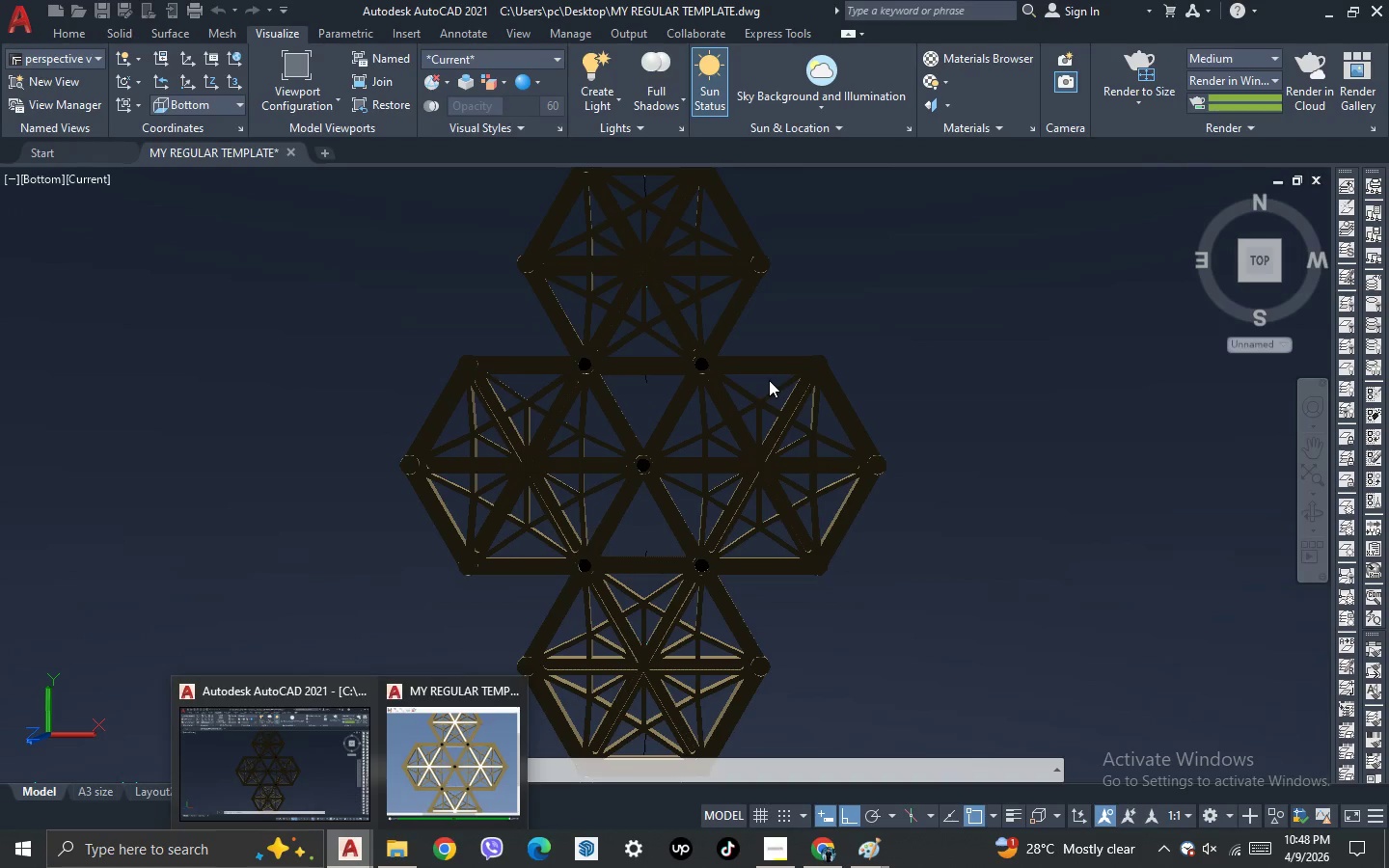 
double_click([514, 341])
 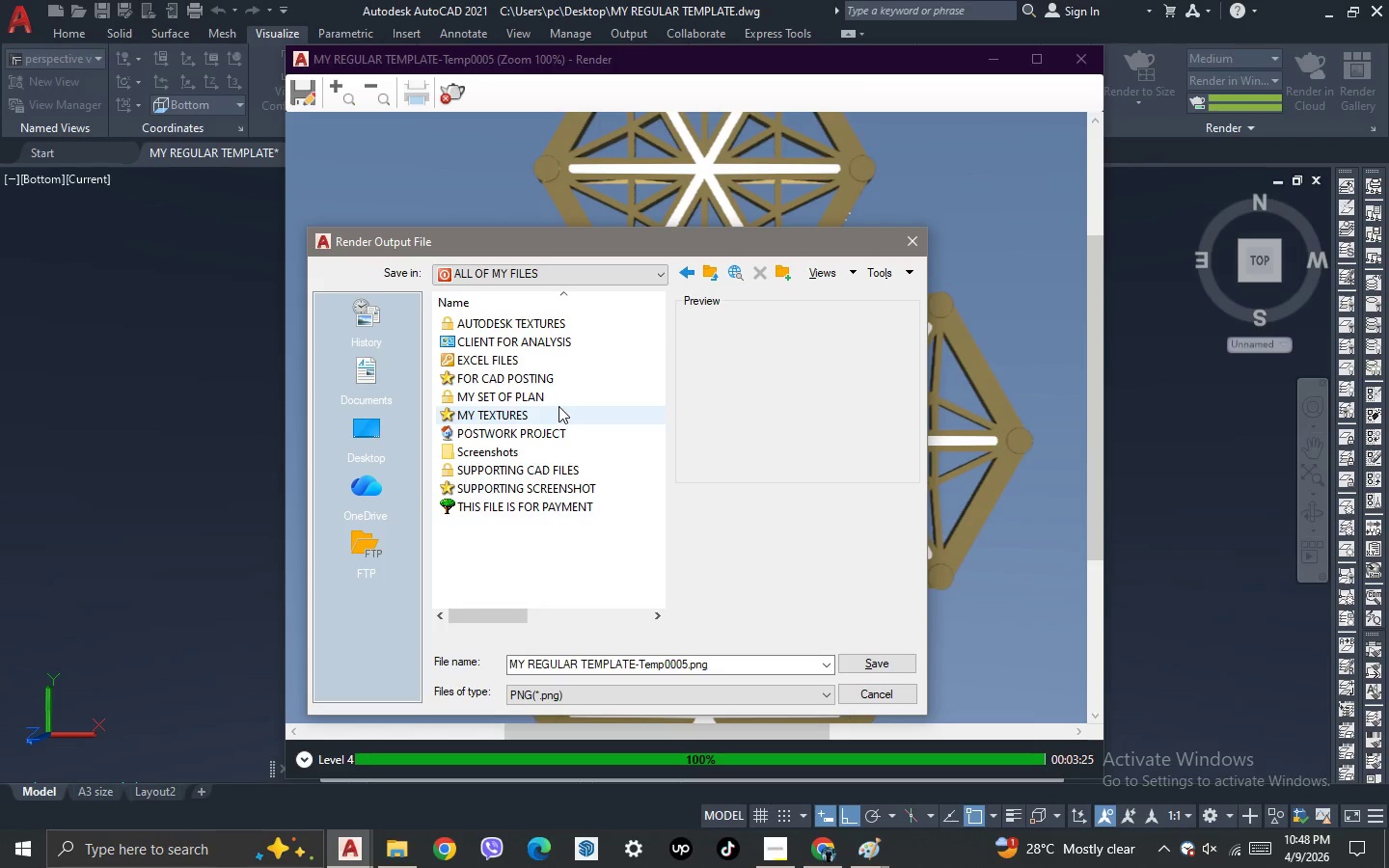 
double_click([505, 438])
 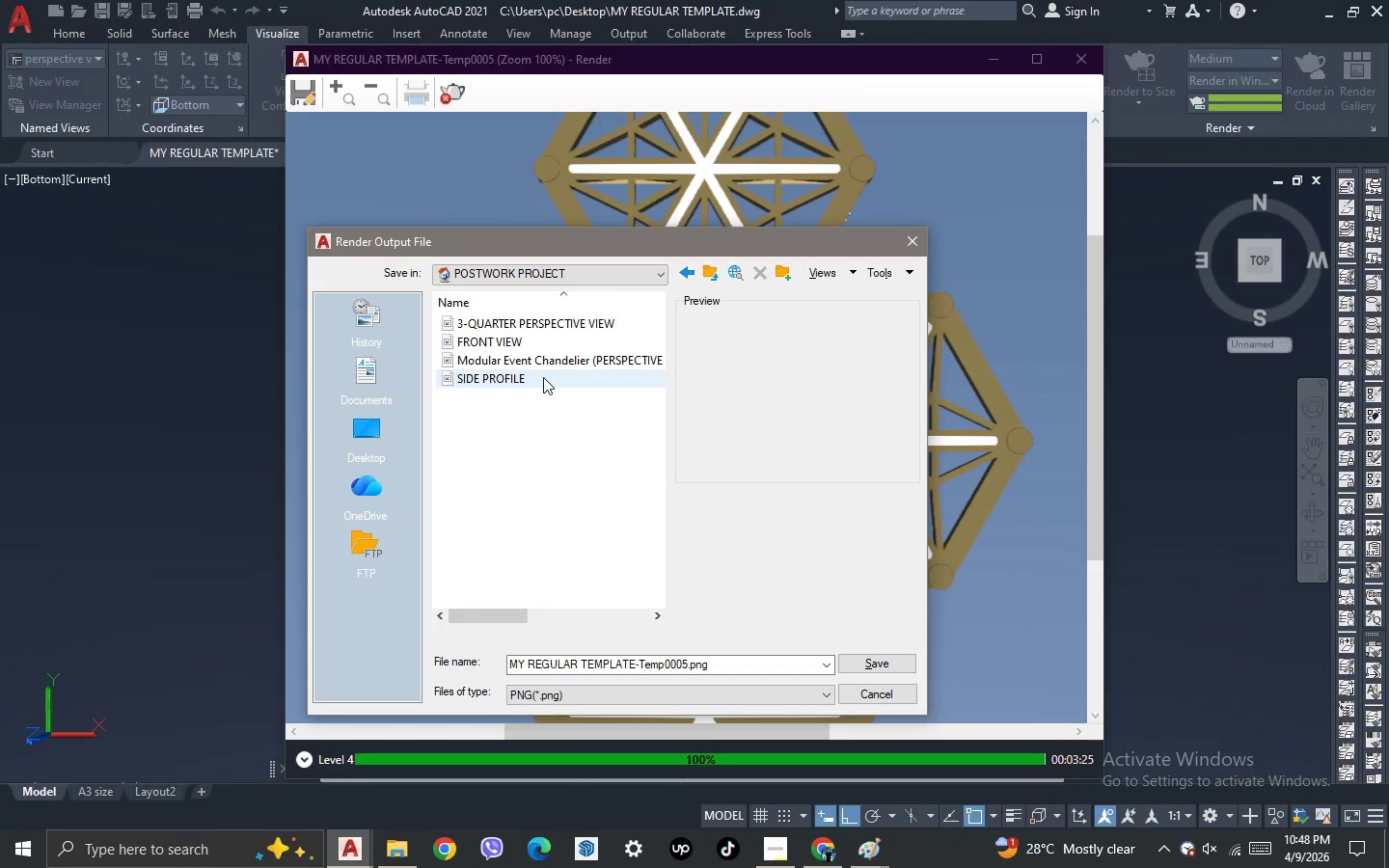 
left_click([555, 364])
 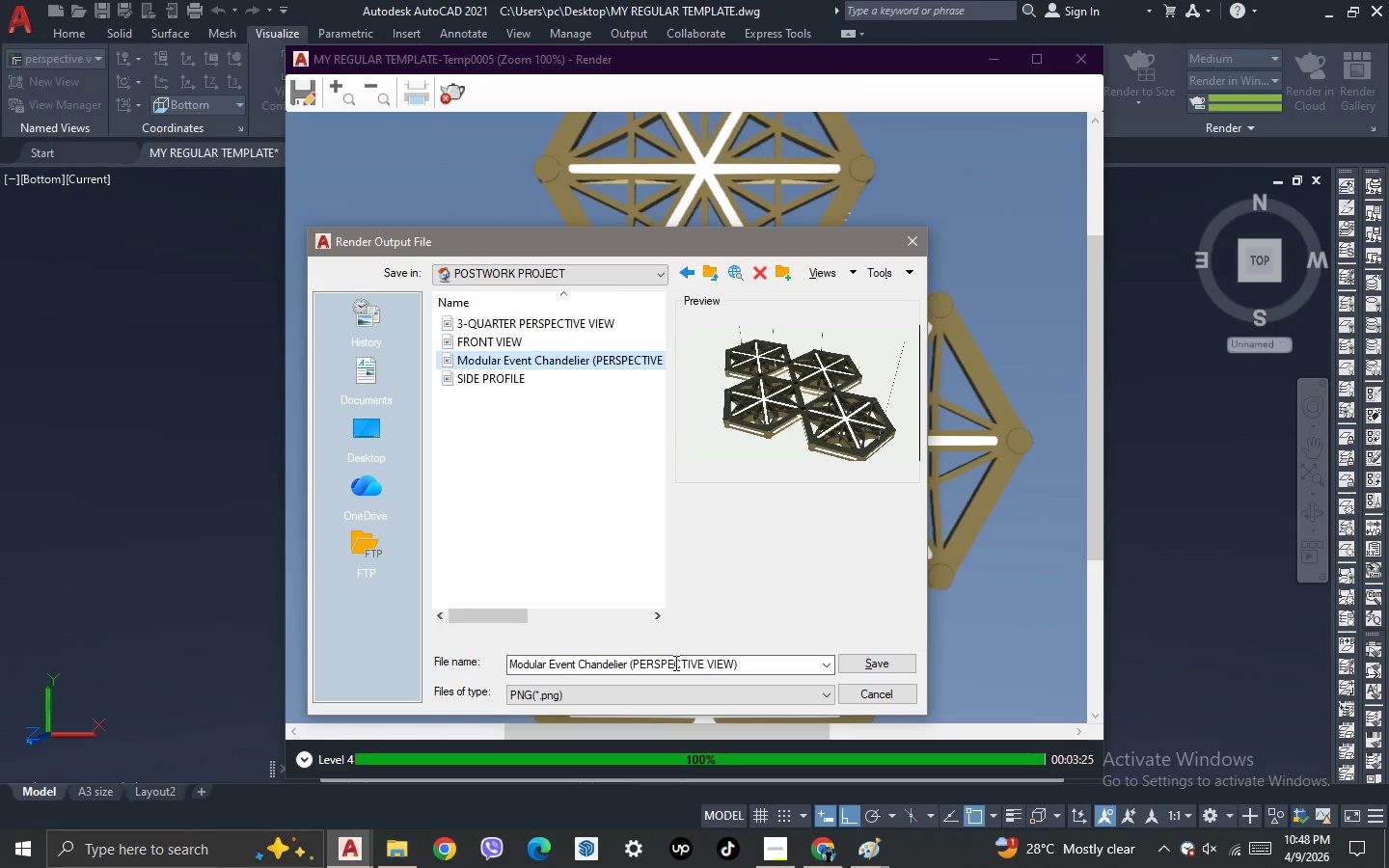 
left_click([674, 664])
 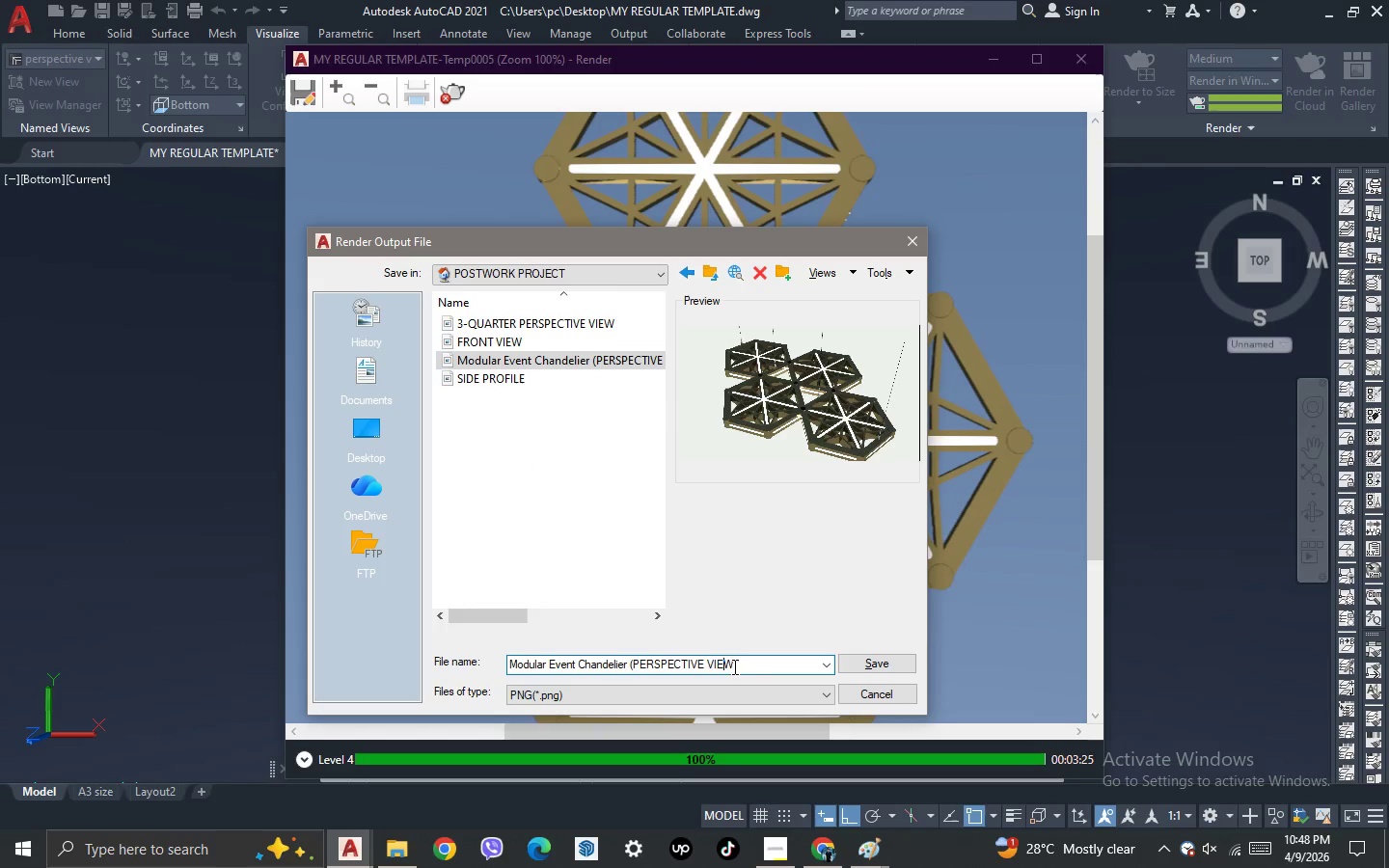 
left_click_drag(start_coordinate=[733, 665], to_coordinate=[636, 665])
 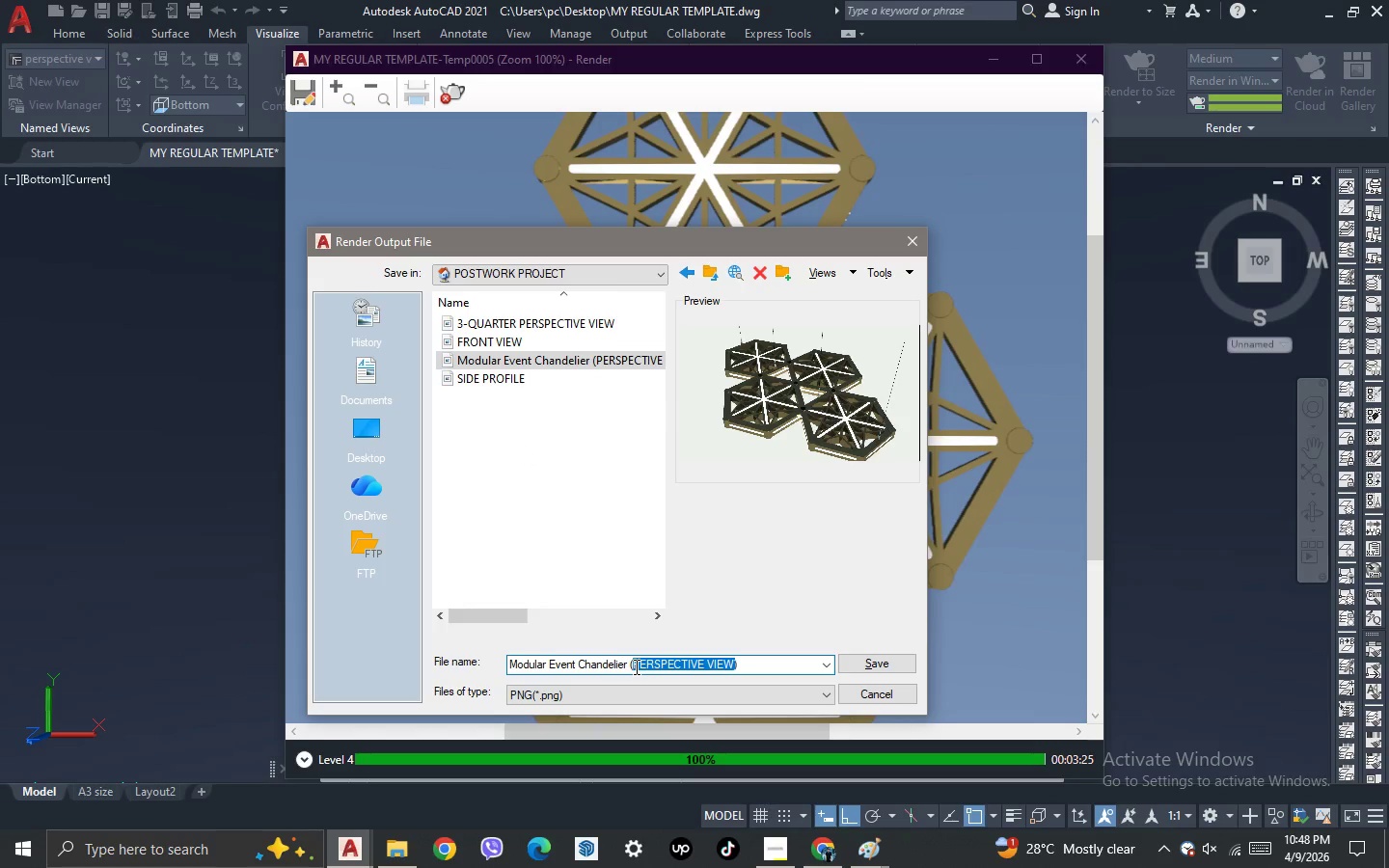 
type(ELEVATION VIEW)
 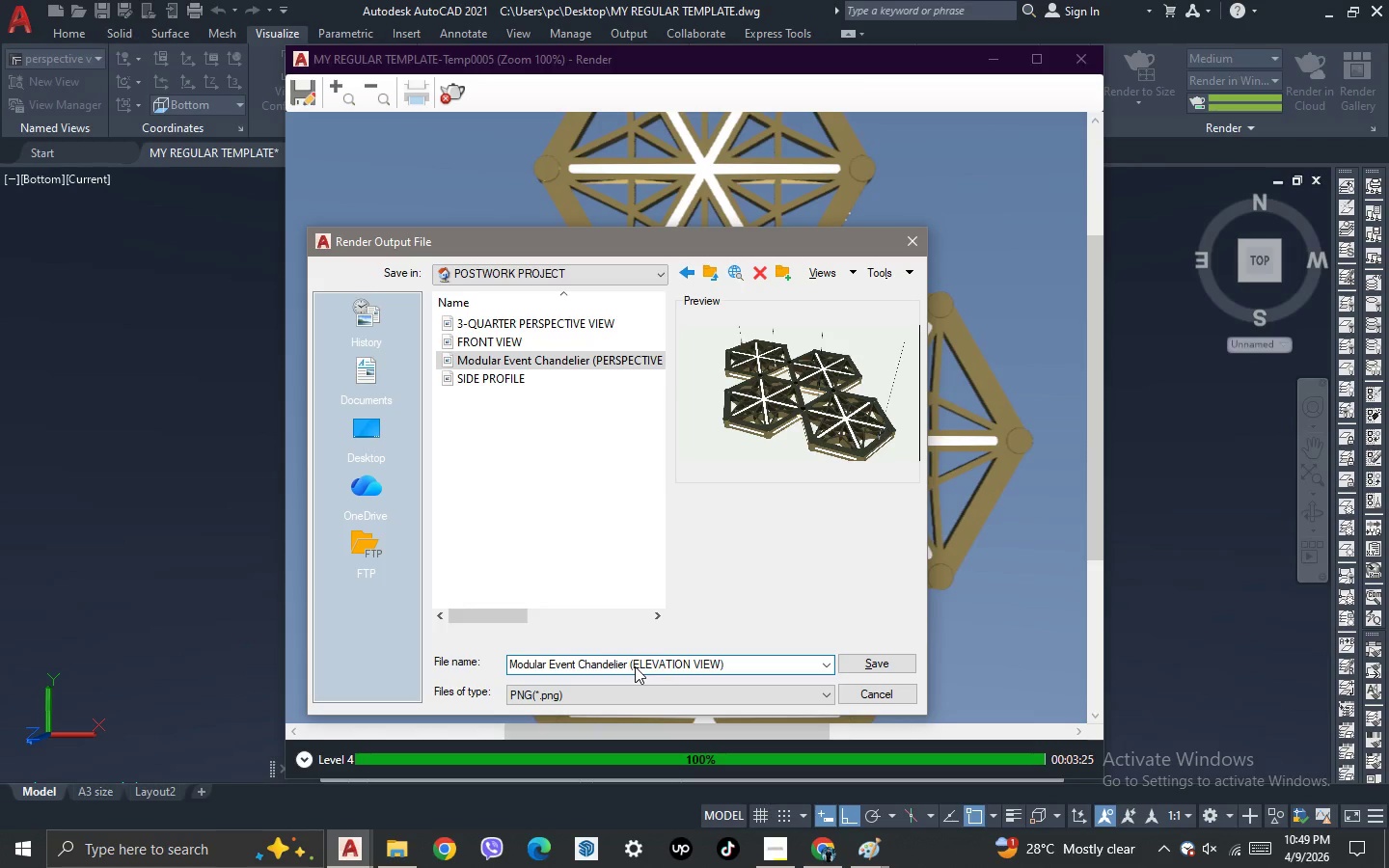 
wait(5.14)
 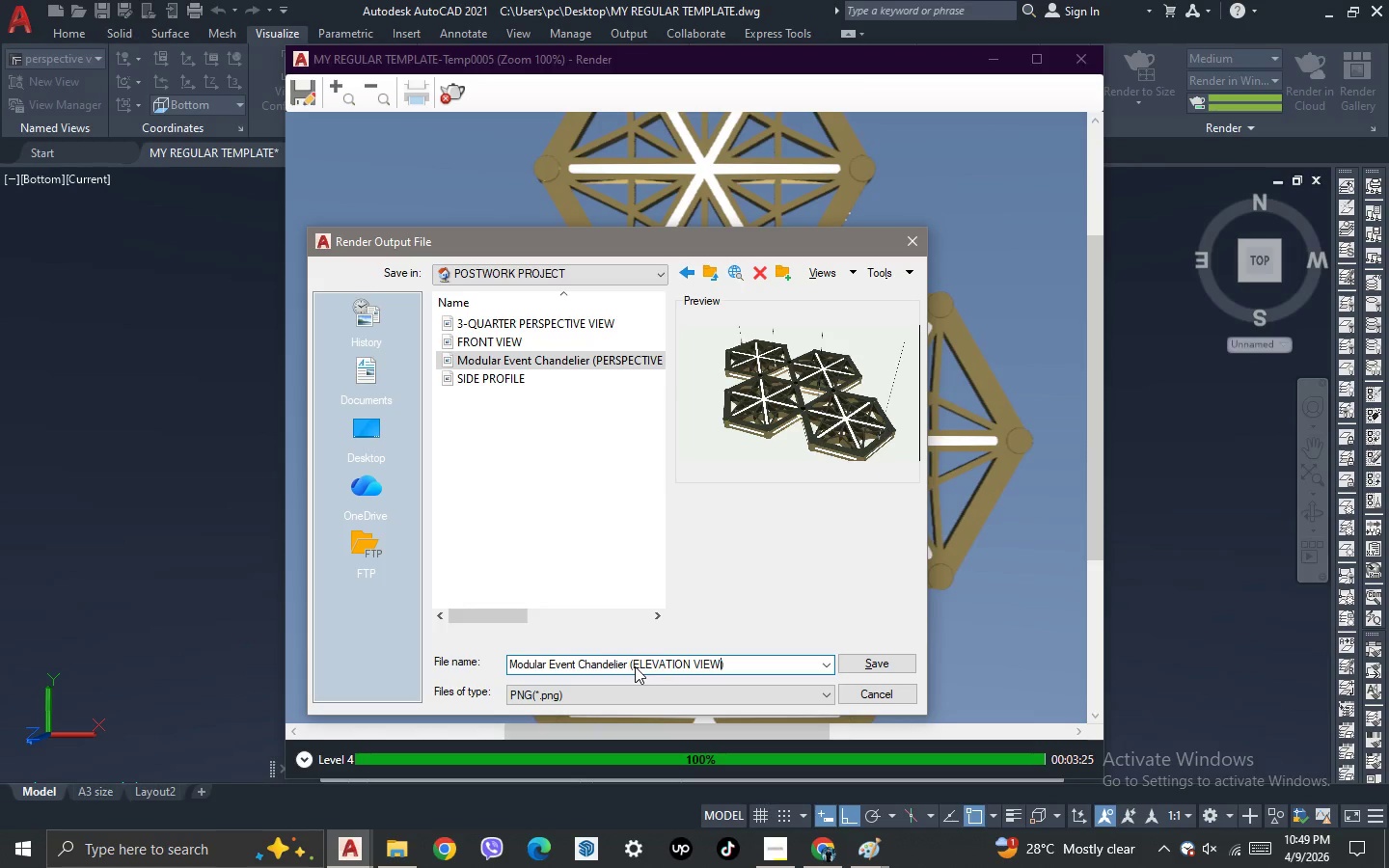 
key(Enter)
 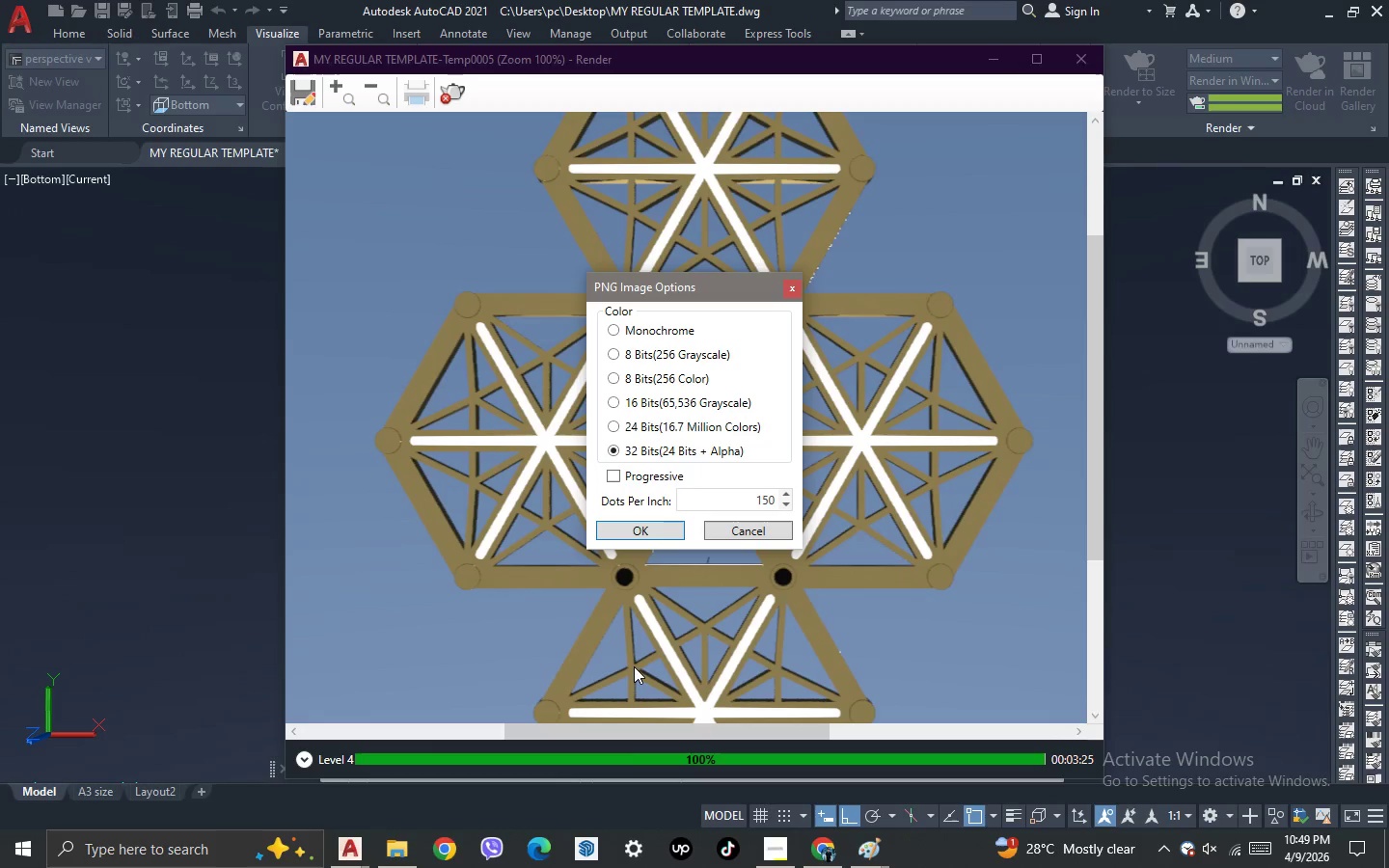 
key(Enter)
 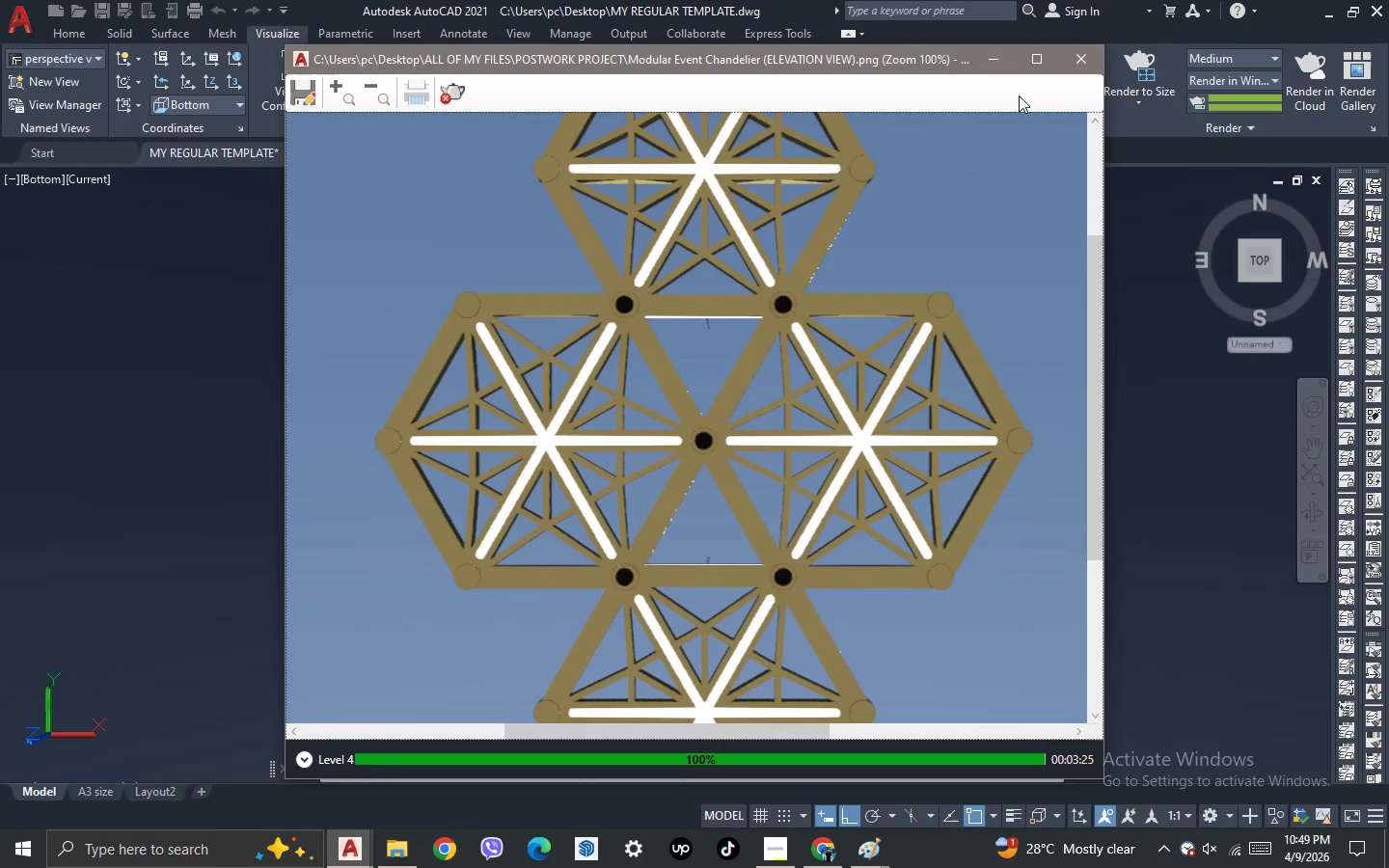 
left_click([1075, 59])
 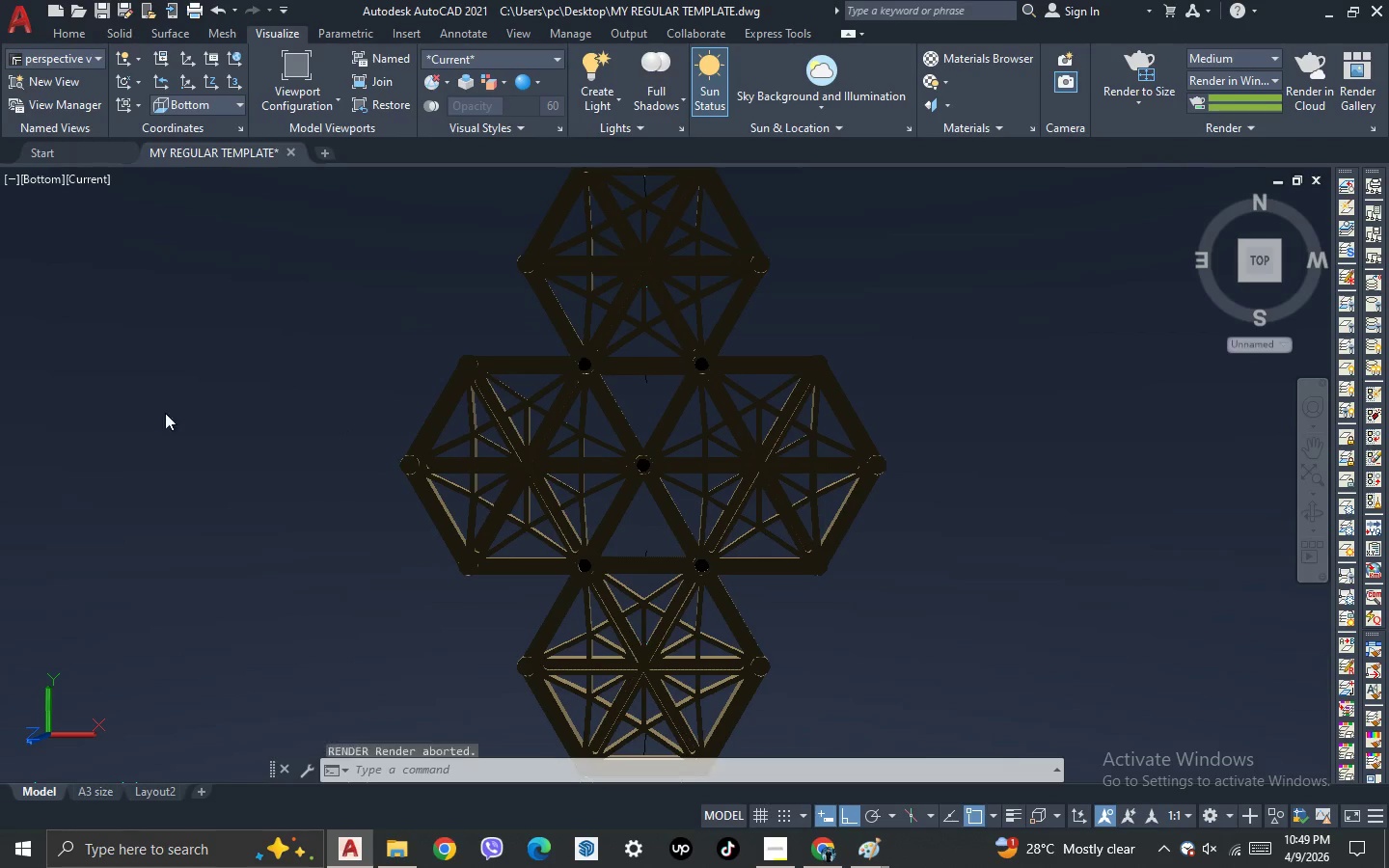 
wait(5.22)
 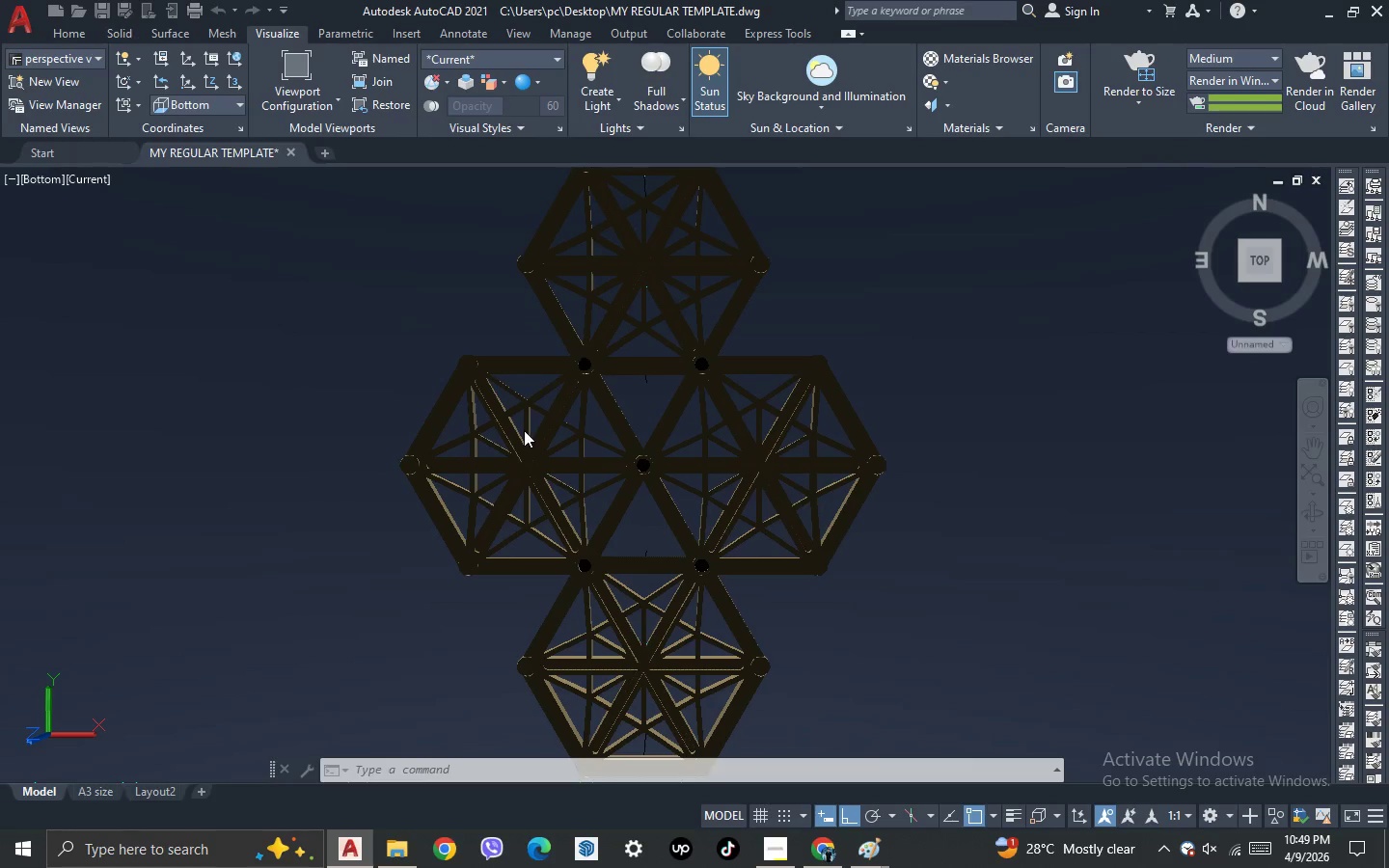 
left_click([40, 185])
 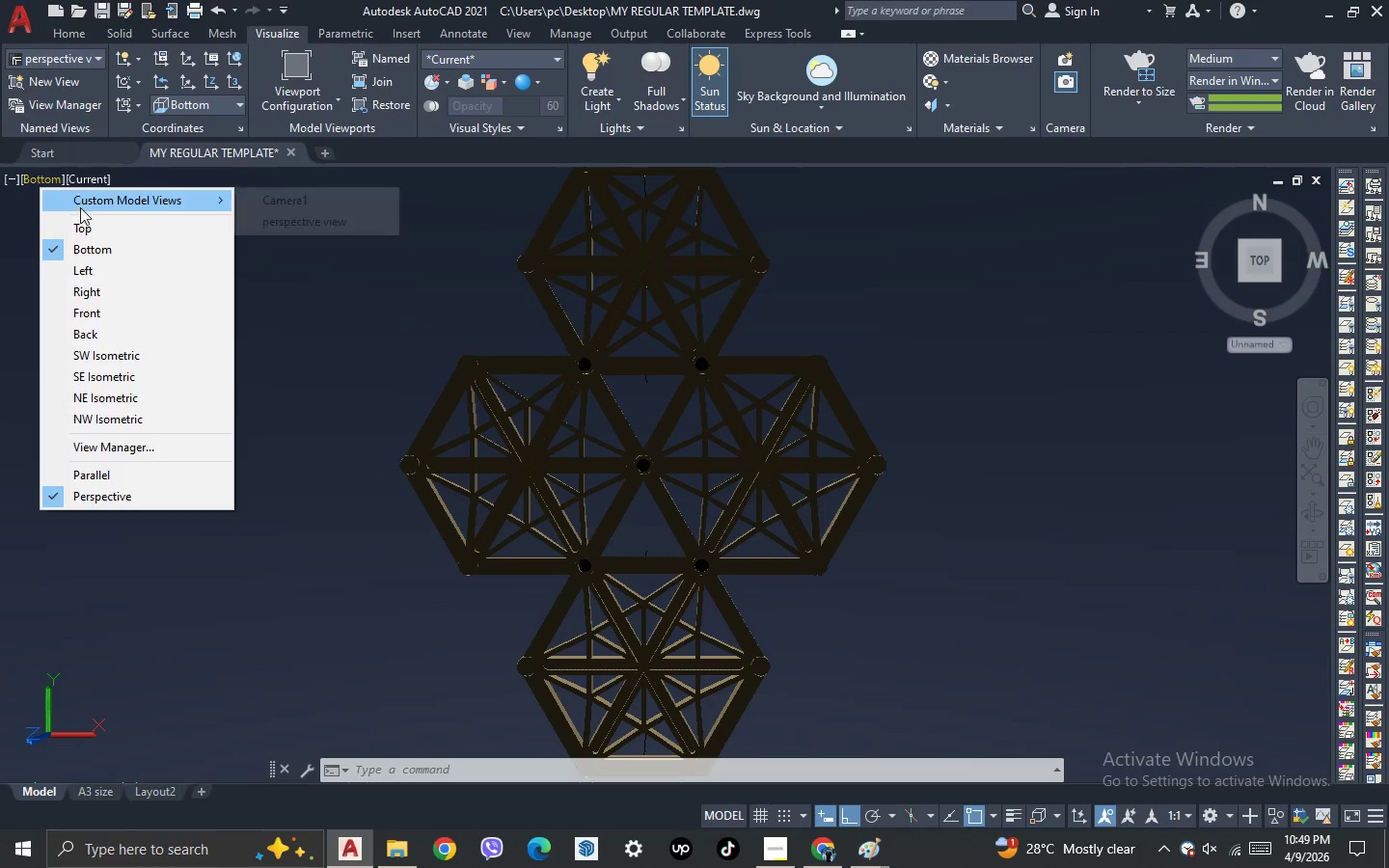 
left_click([80, 207])
 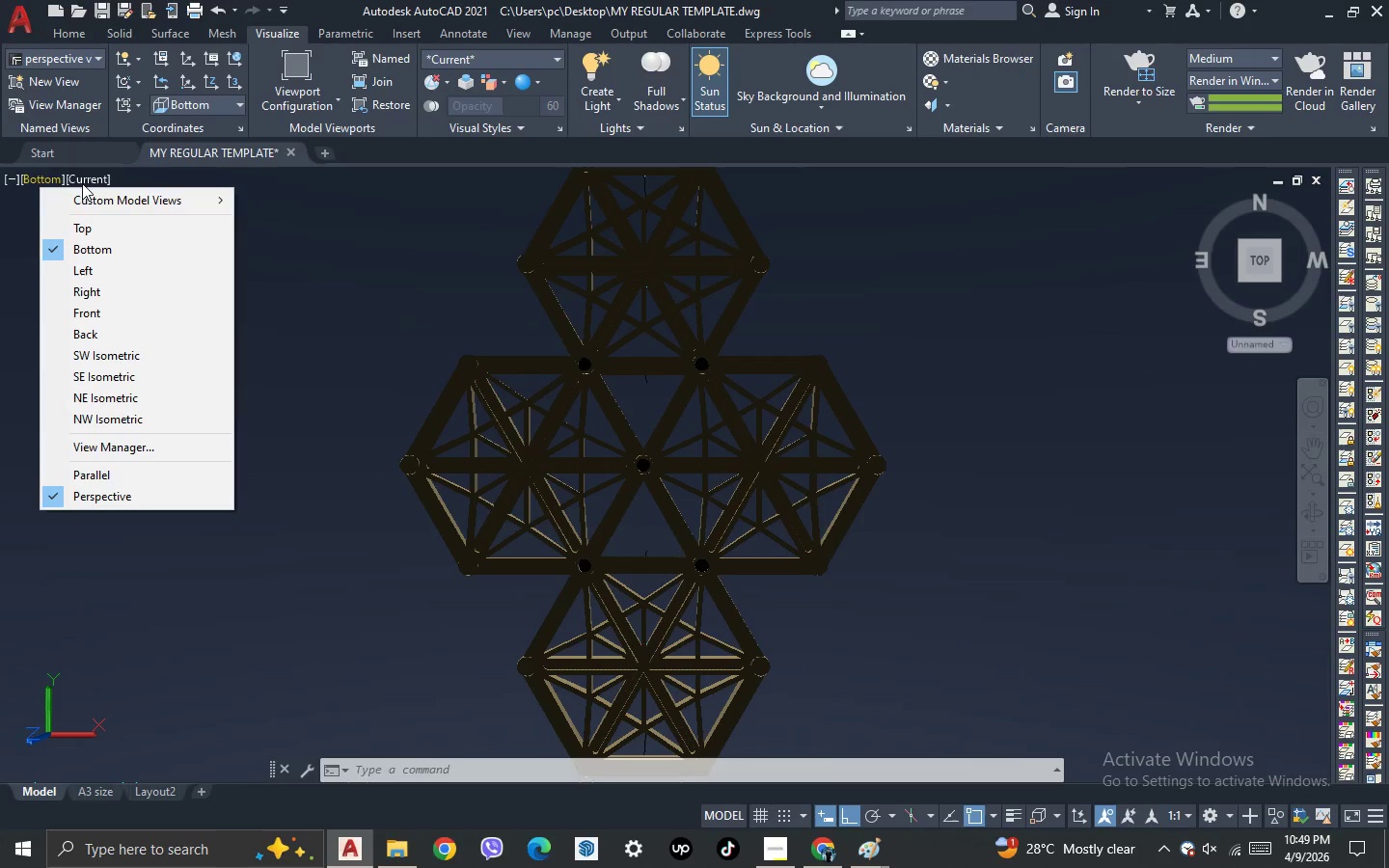 
left_click([41, 181])
 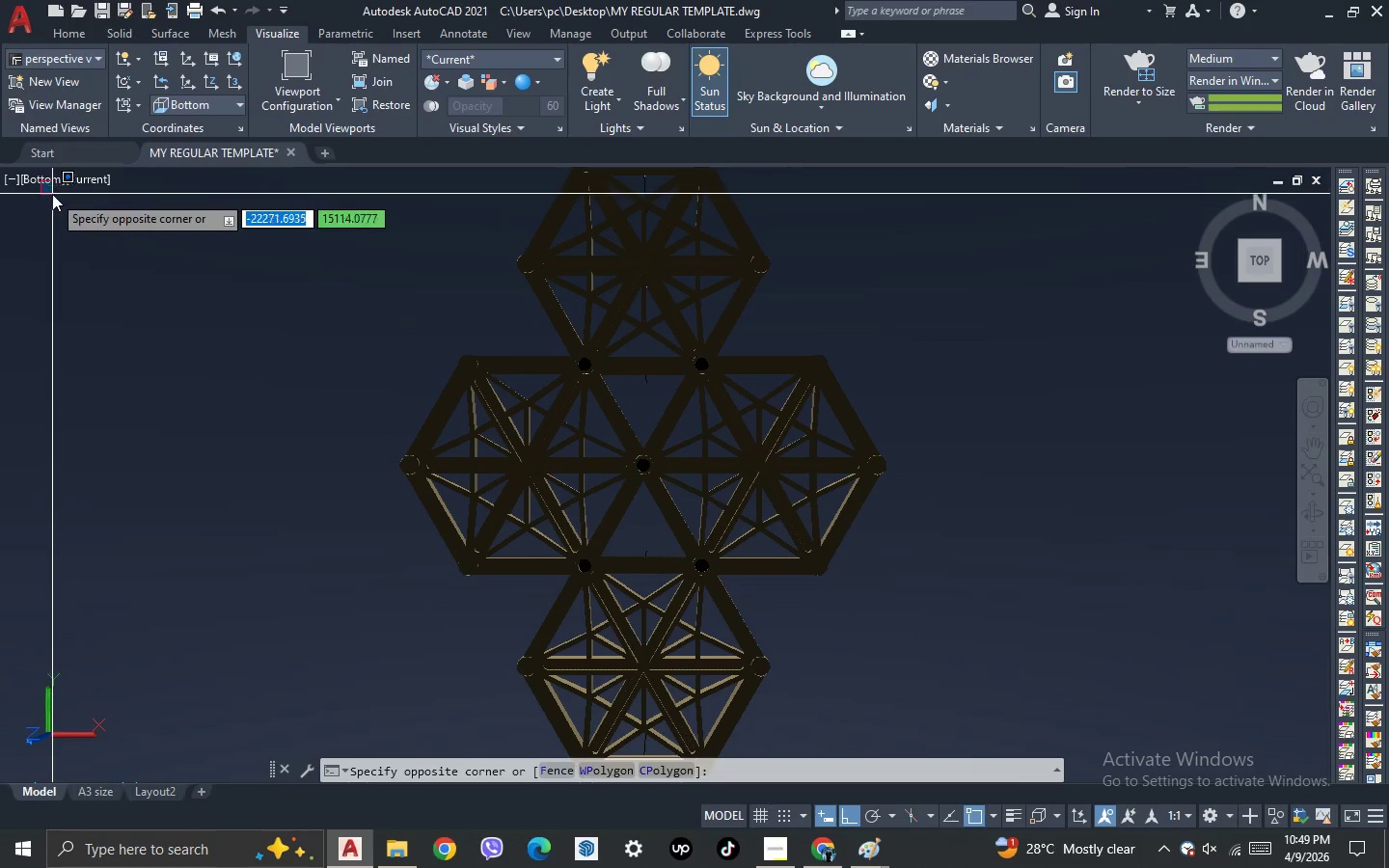 
left_click([52, 194])
 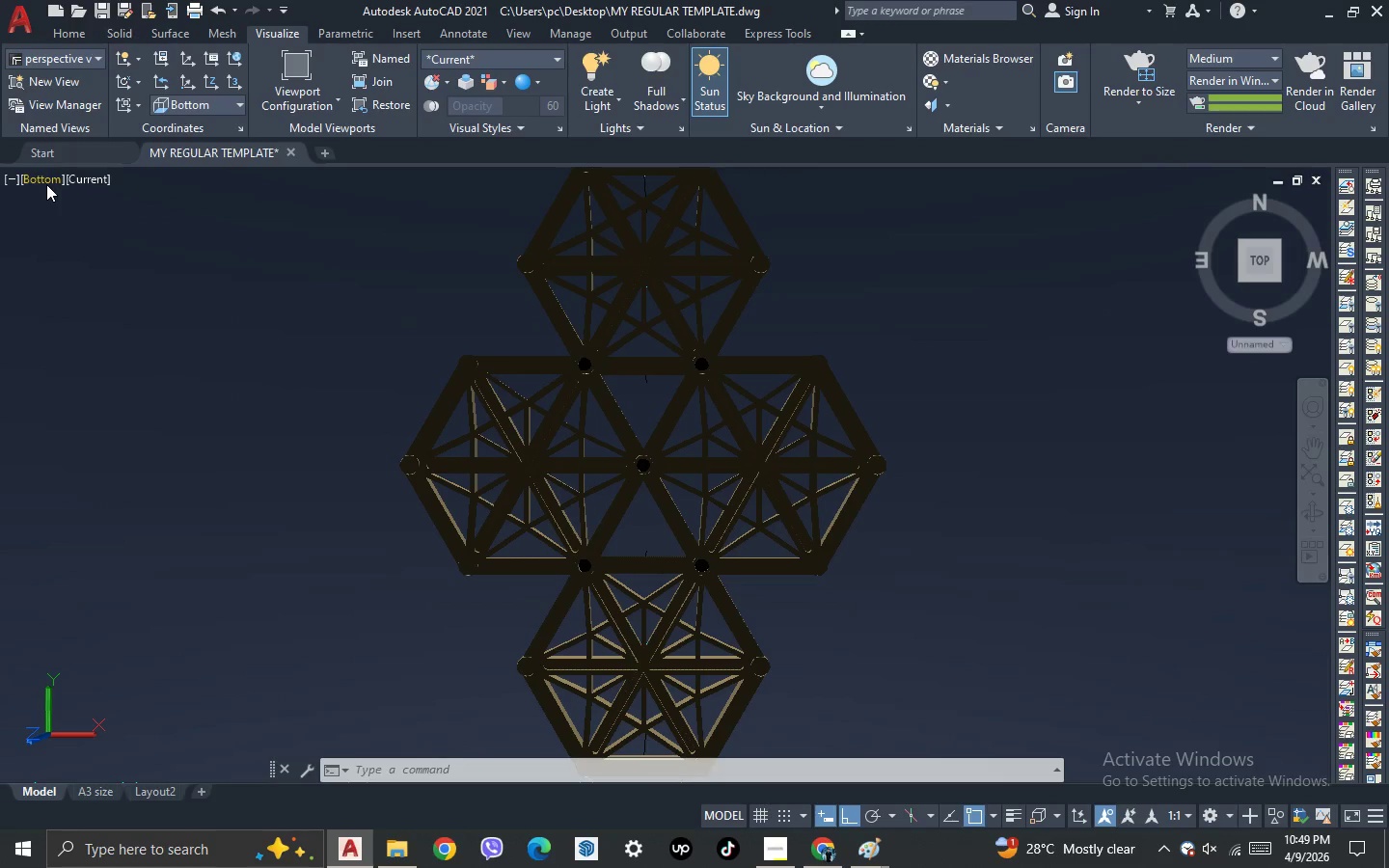 
left_click([46, 184])
 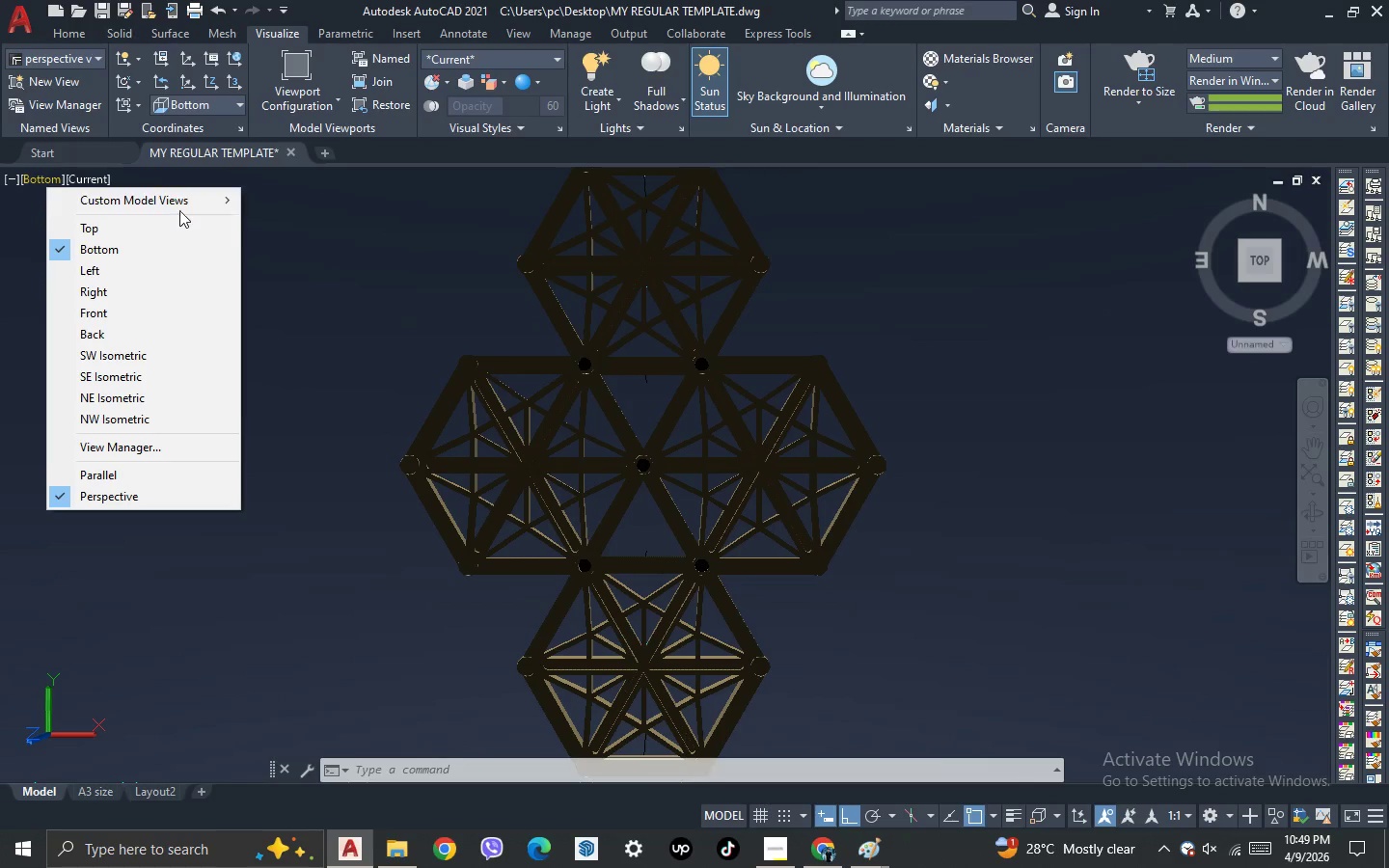 
double_click([183, 203])
 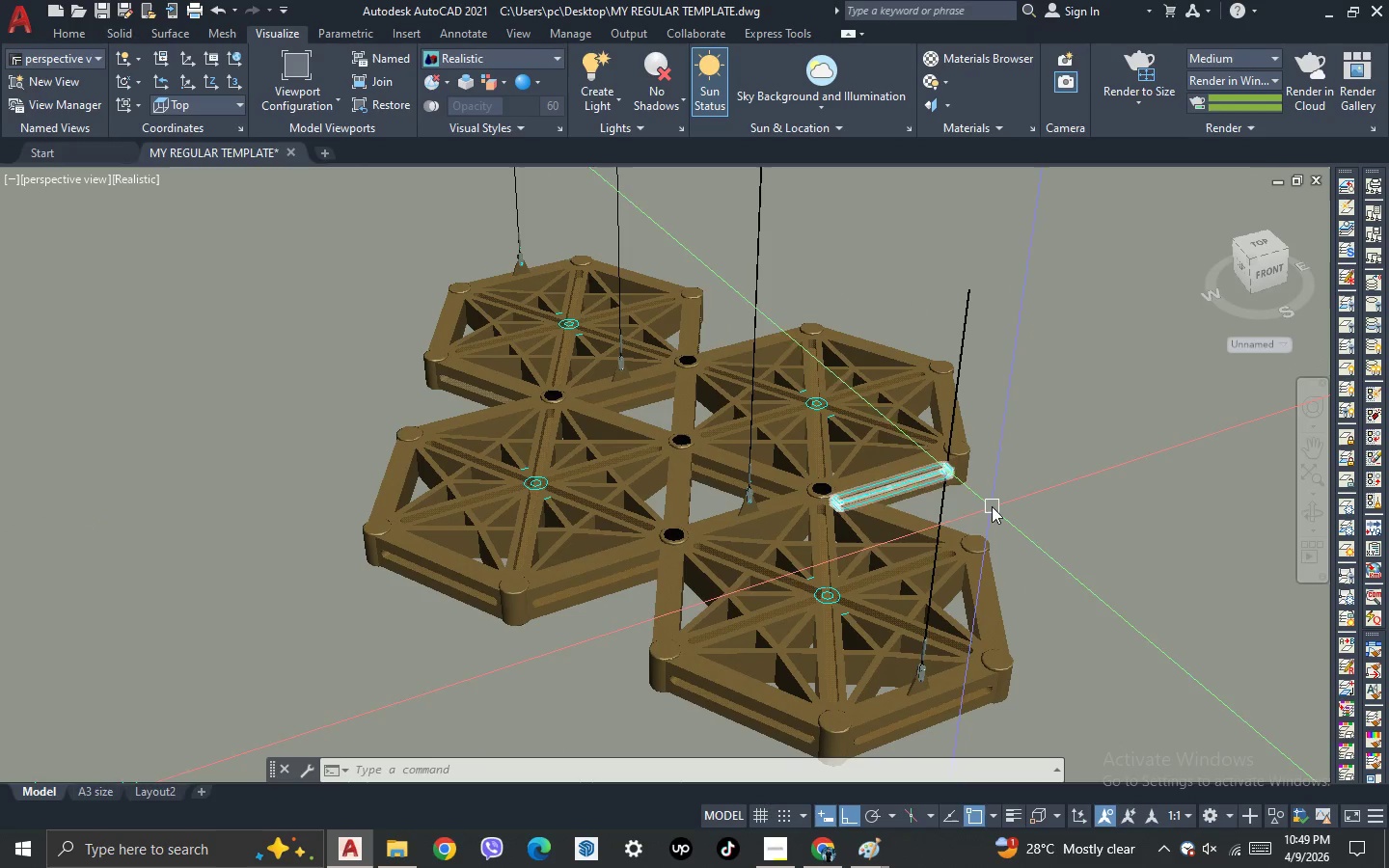 
wait(5.05)
 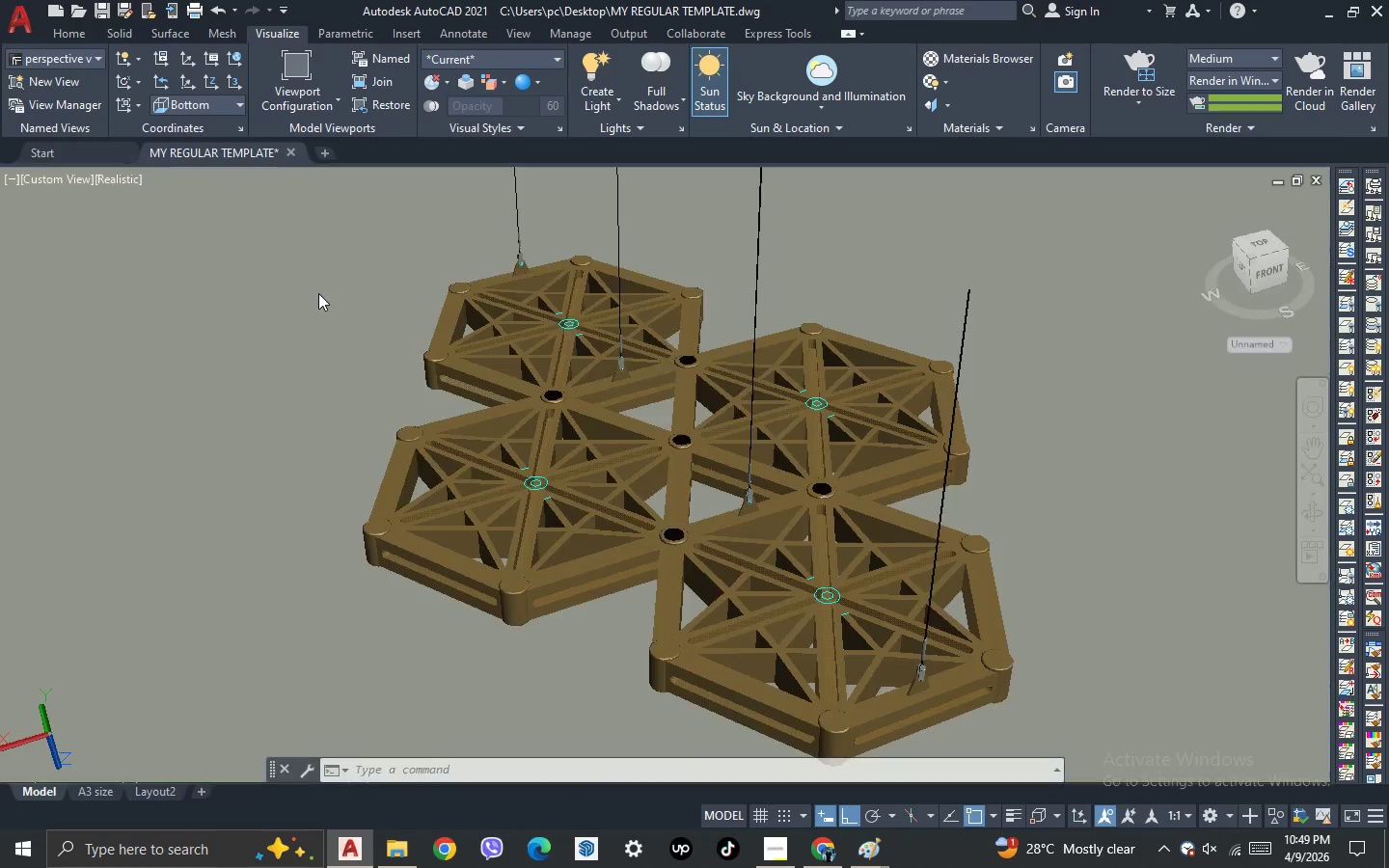 
scroll: coordinate [838, 542], scroll_direction: up, amount: 3.0
 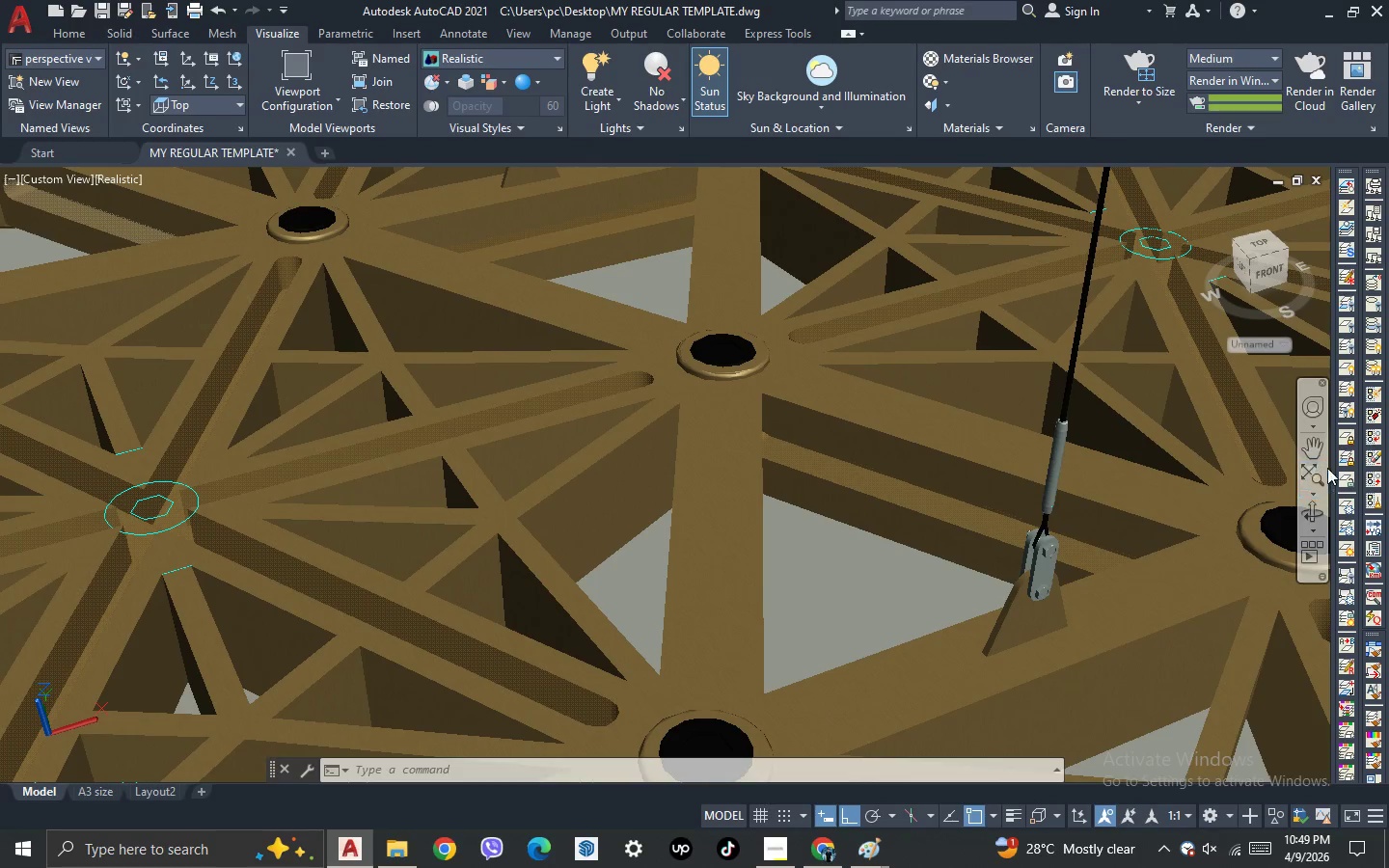 
left_click([1316, 448])
 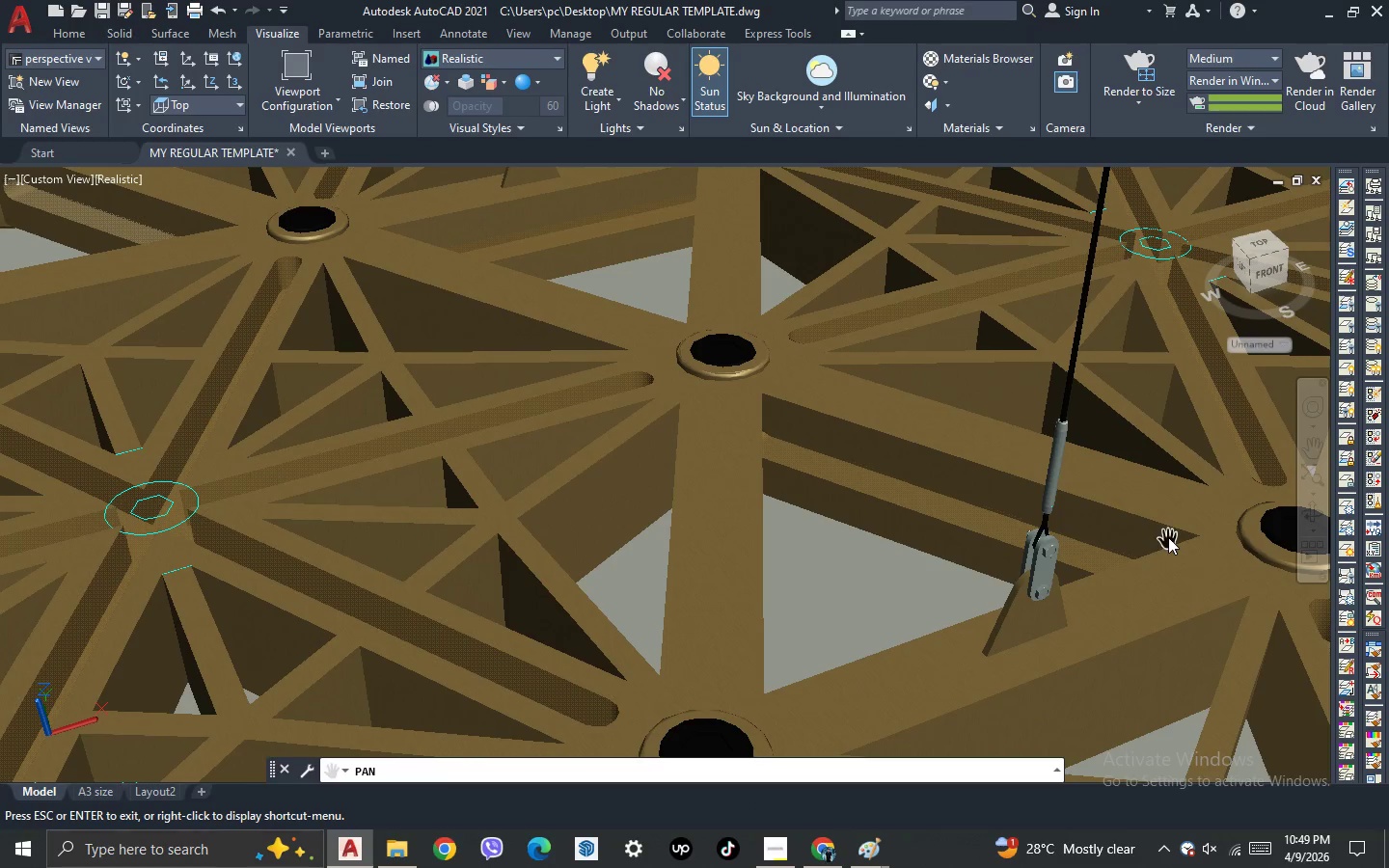 
left_click_drag(start_coordinate=[1168, 537], to_coordinate=[983, 469])
 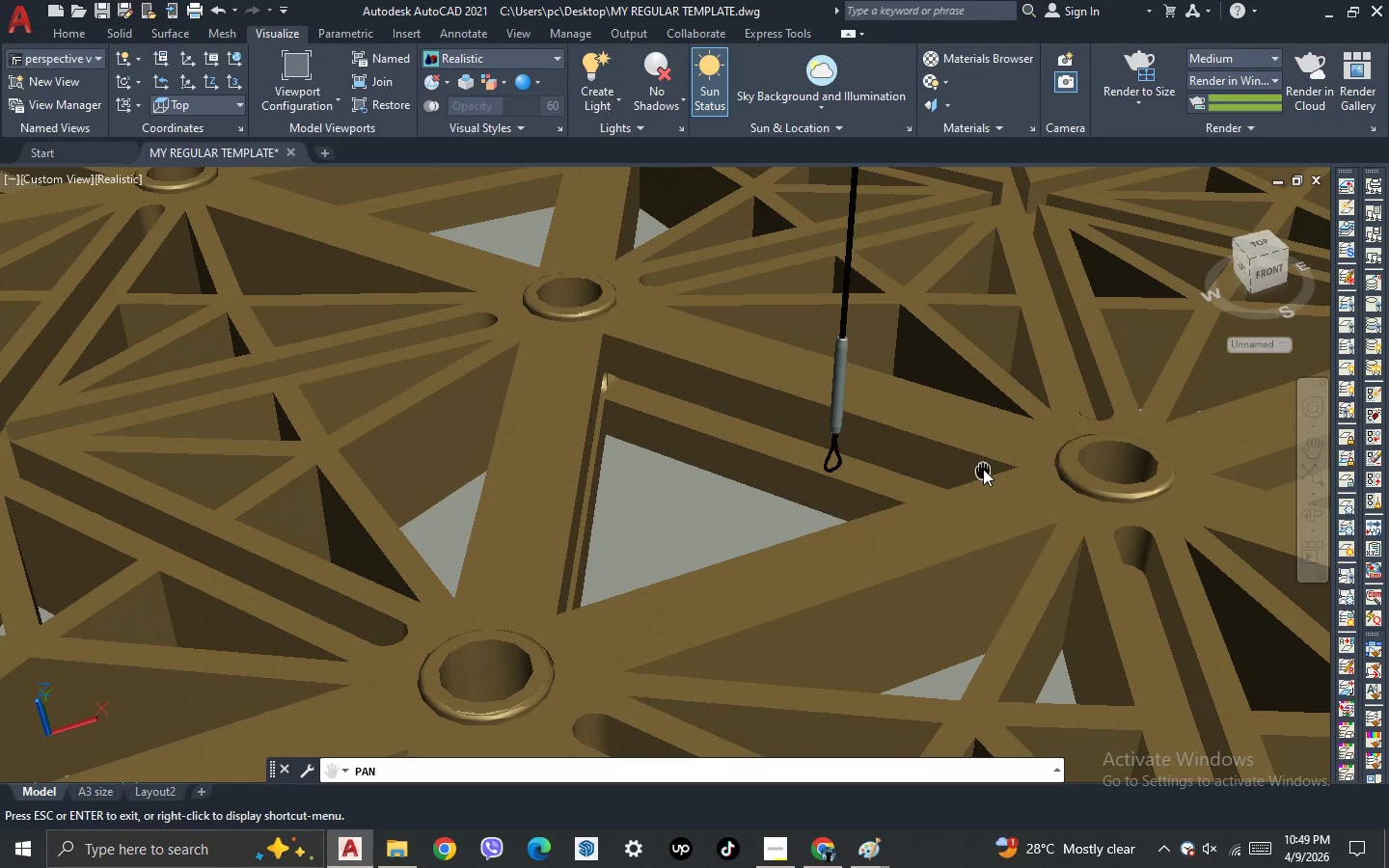 
key(Escape)
 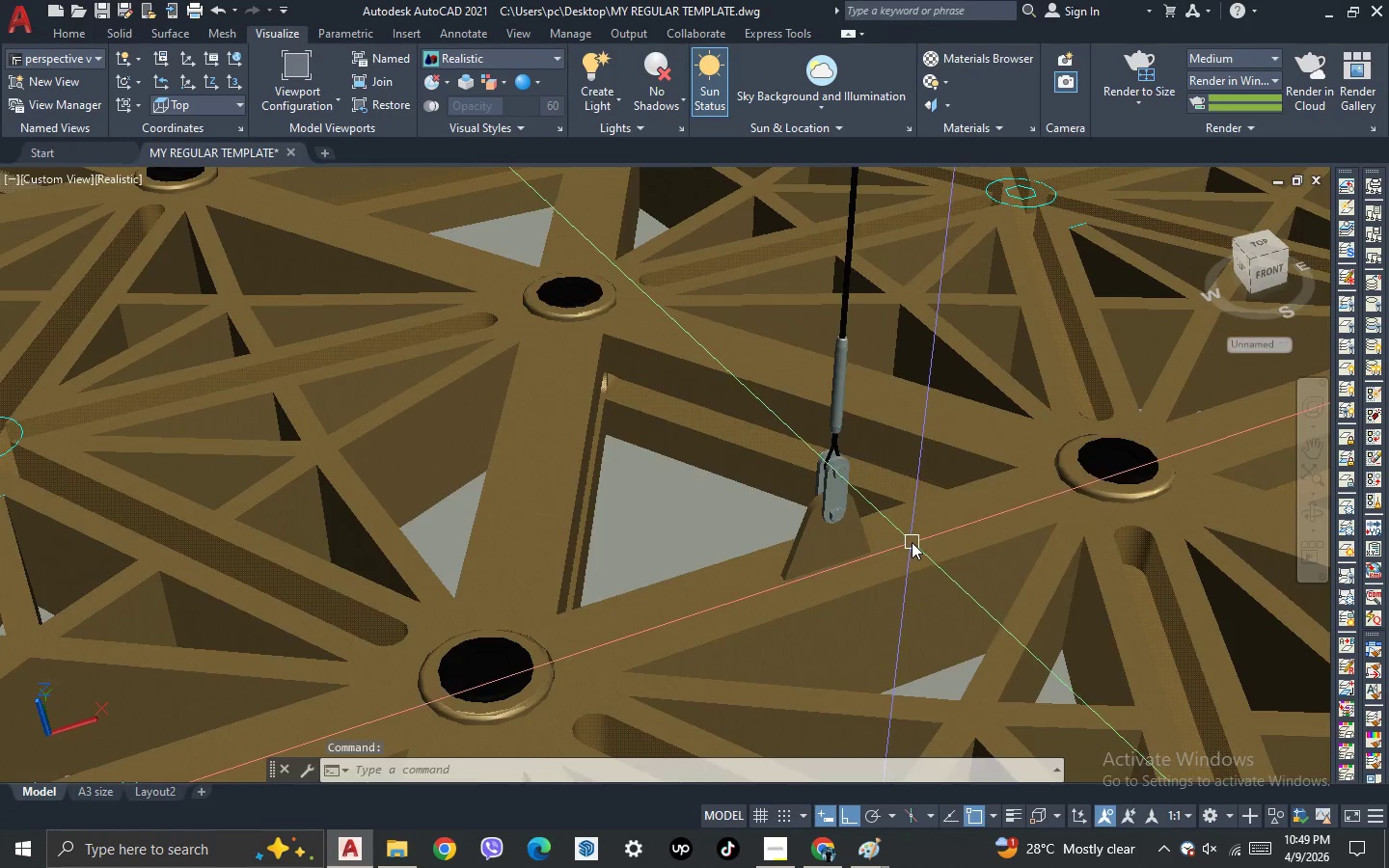 
scroll: coordinate [912, 543], scroll_direction: up, amount: 1.0
 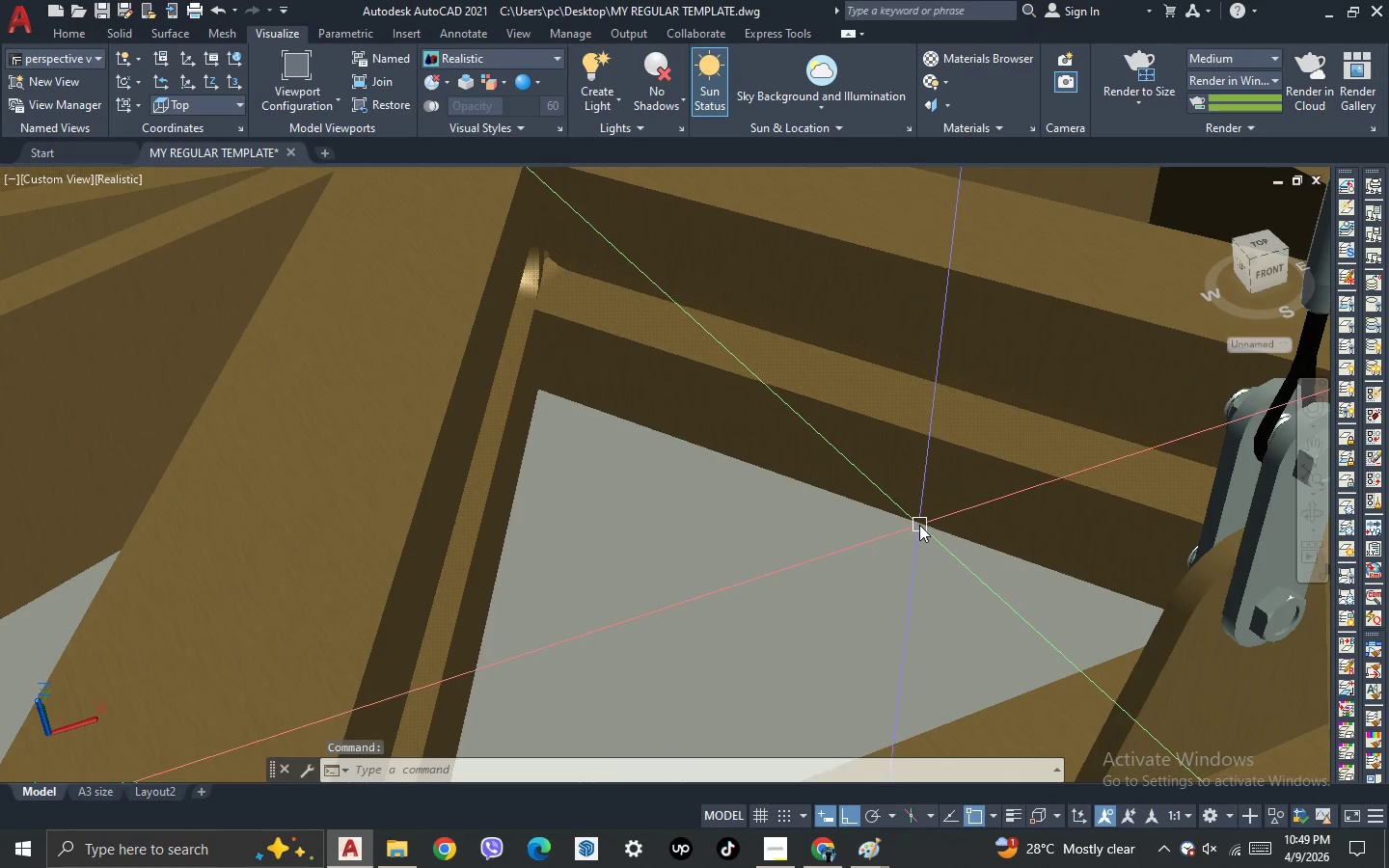 
scroll: coordinate [918, 524], scroll_direction: down, amount: 1.0
 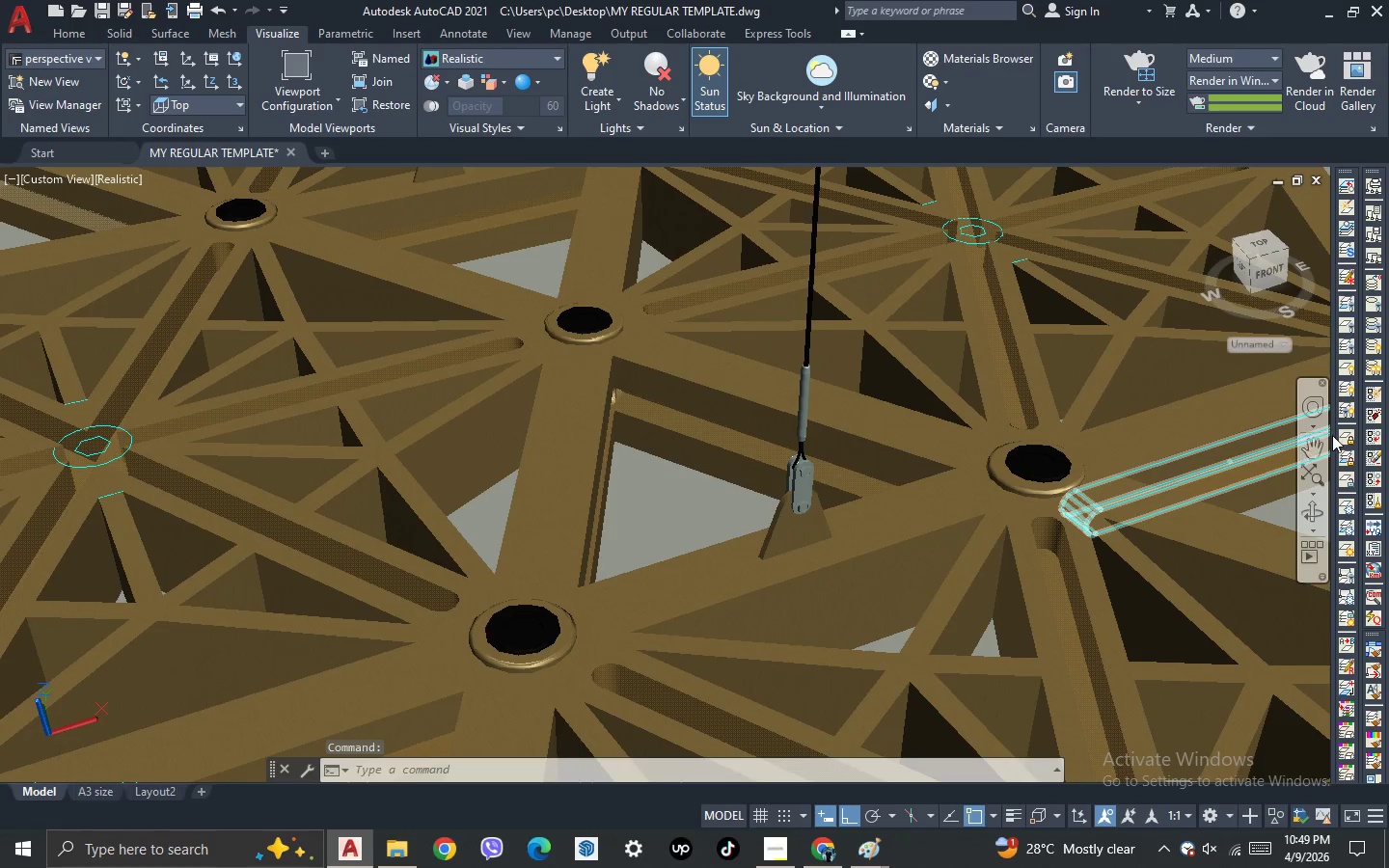 
left_click([1307, 451])
 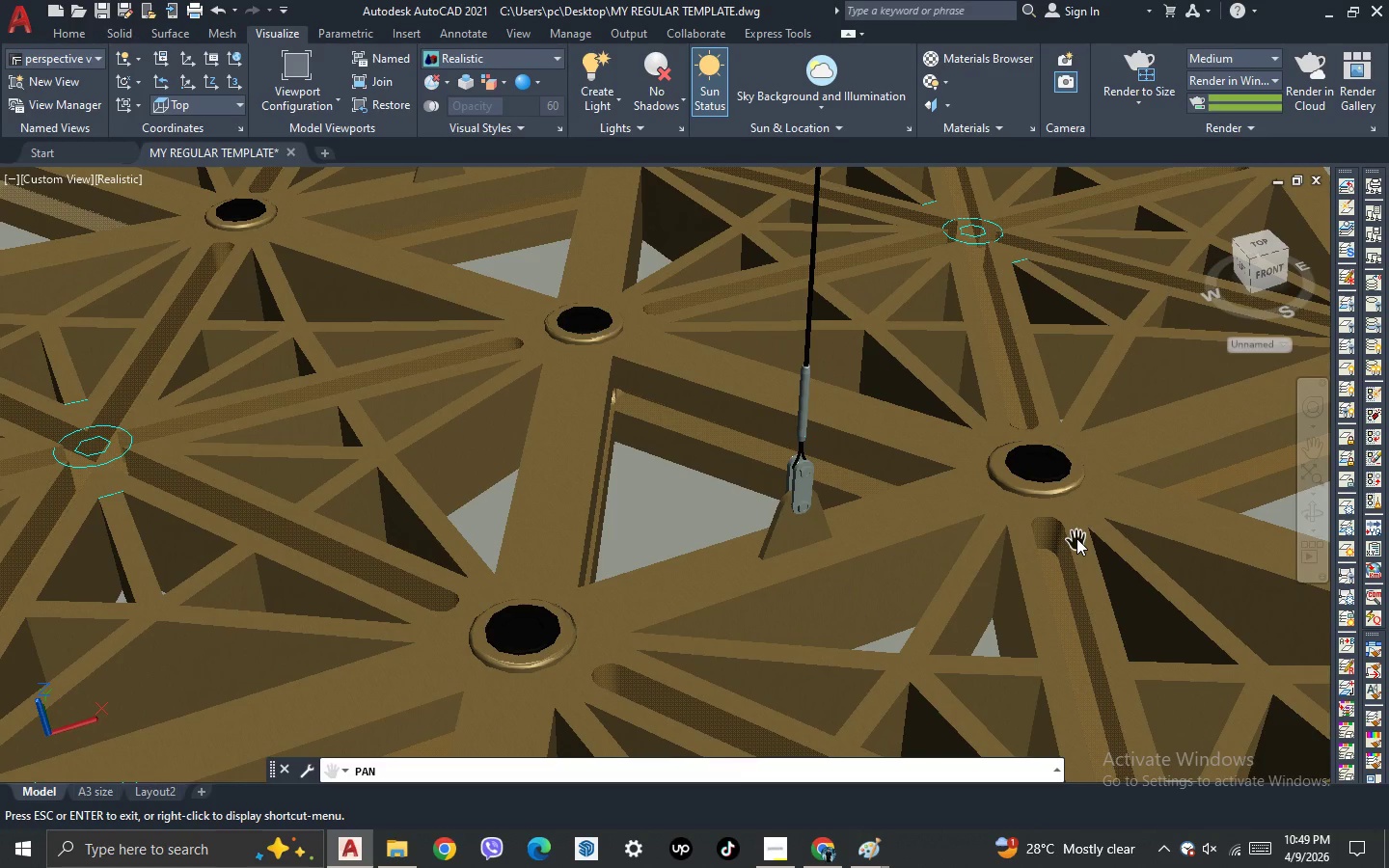 
scroll: coordinate [1076, 538], scroll_direction: up, amount: 1.0
 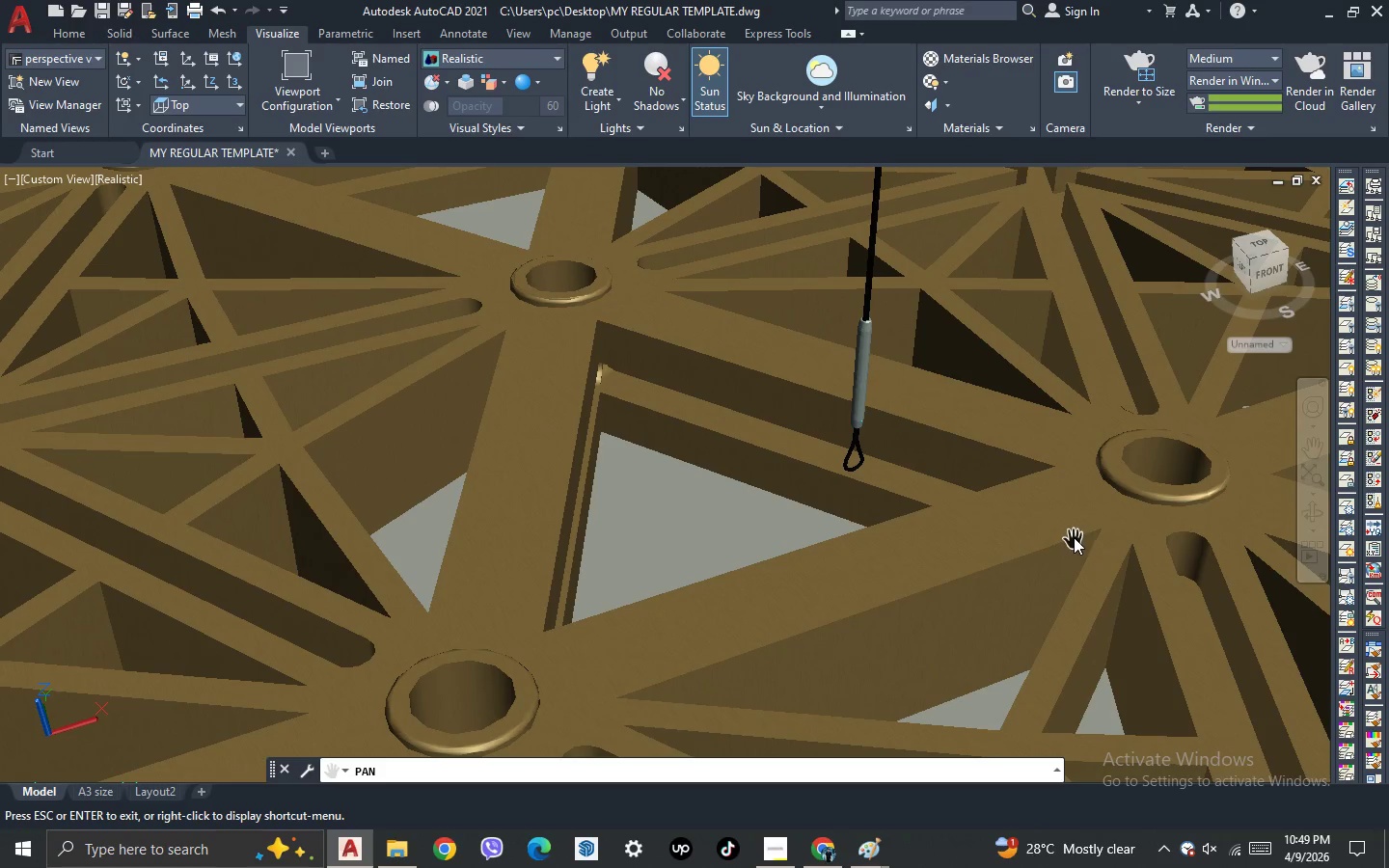 
left_click_drag(start_coordinate=[1073, 537], to_coordinate=[1011, 531])
 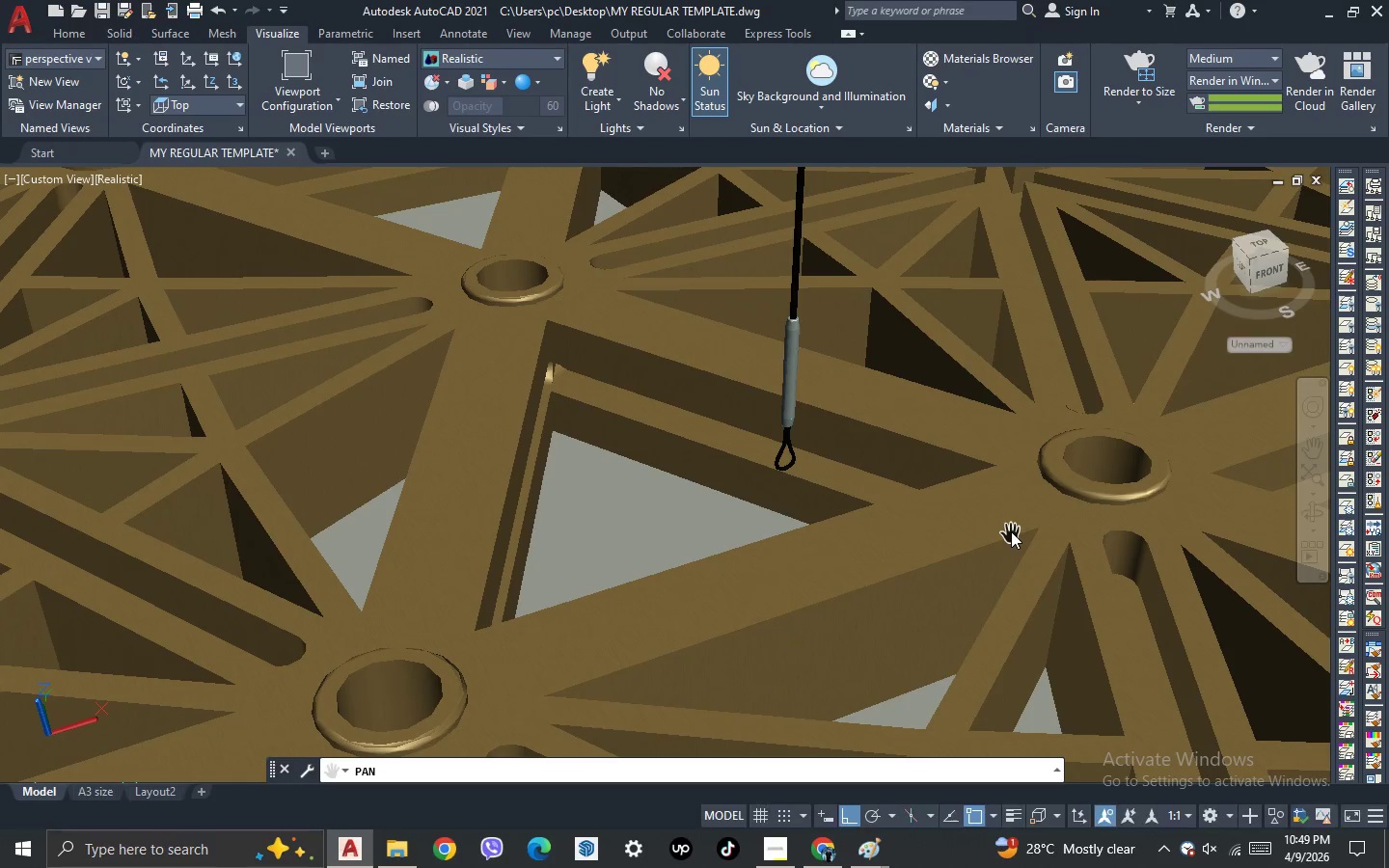 
key(Escape)
 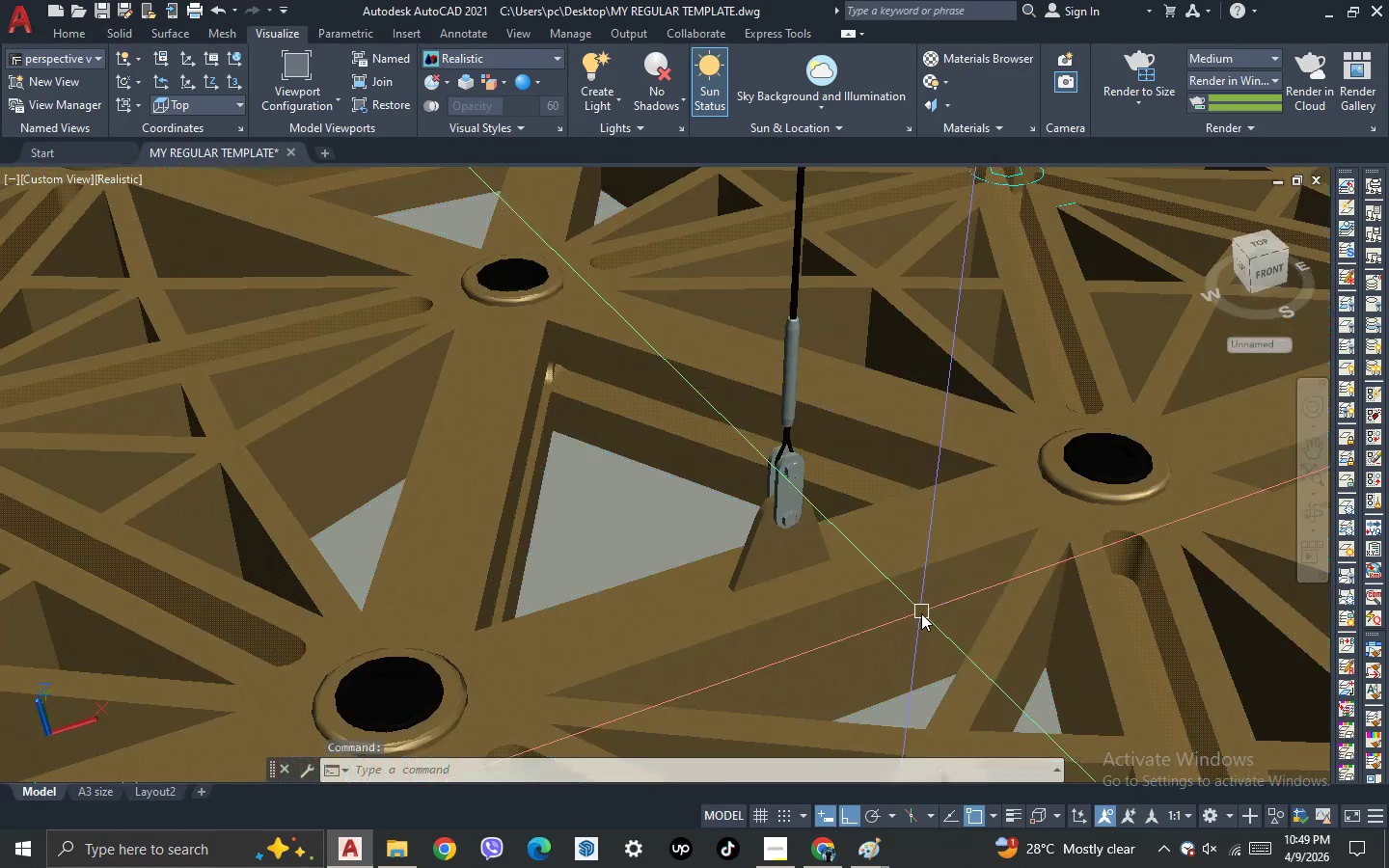 
type(RR)
key(NumpadEnter)
 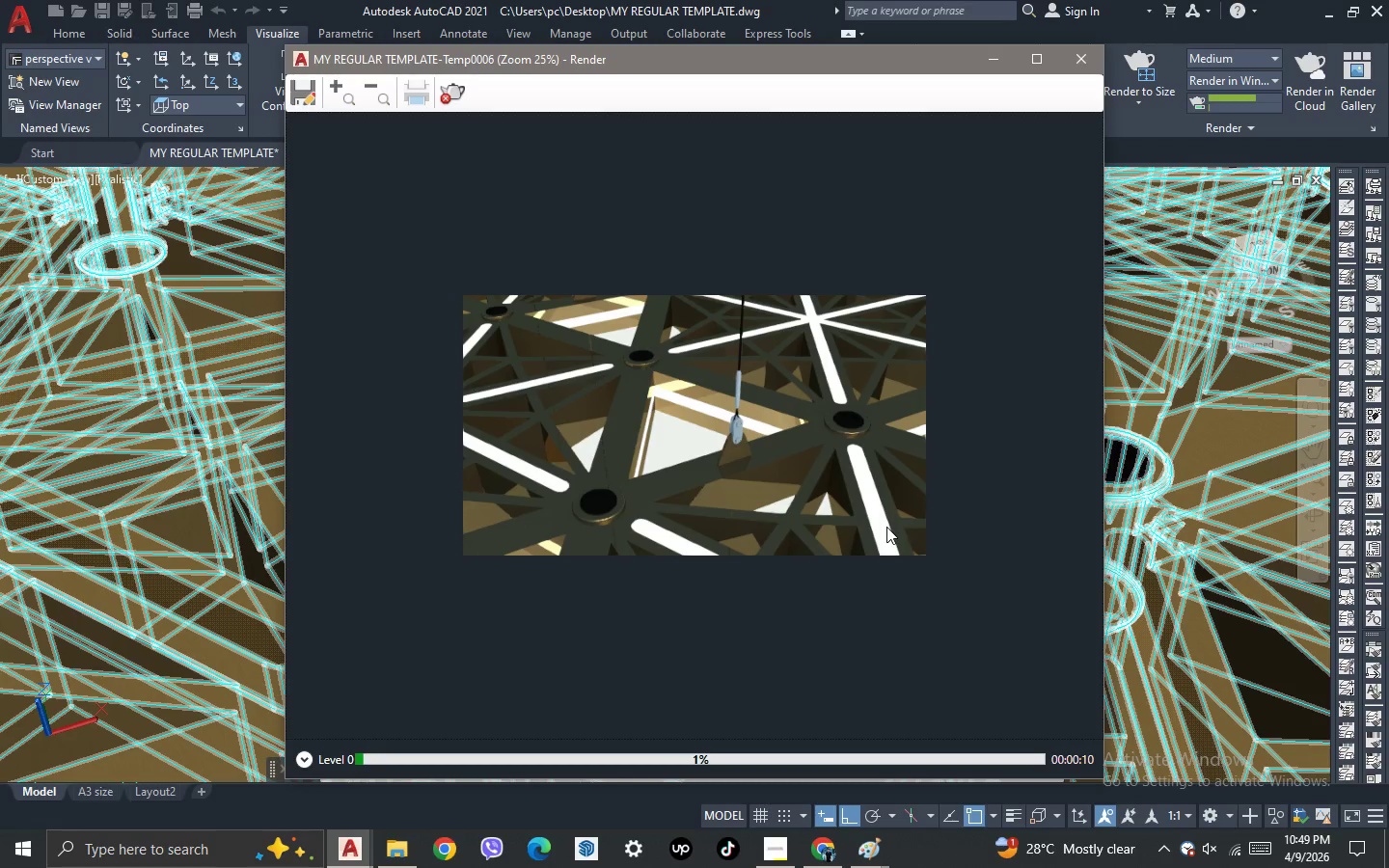 
wait(15.88)
 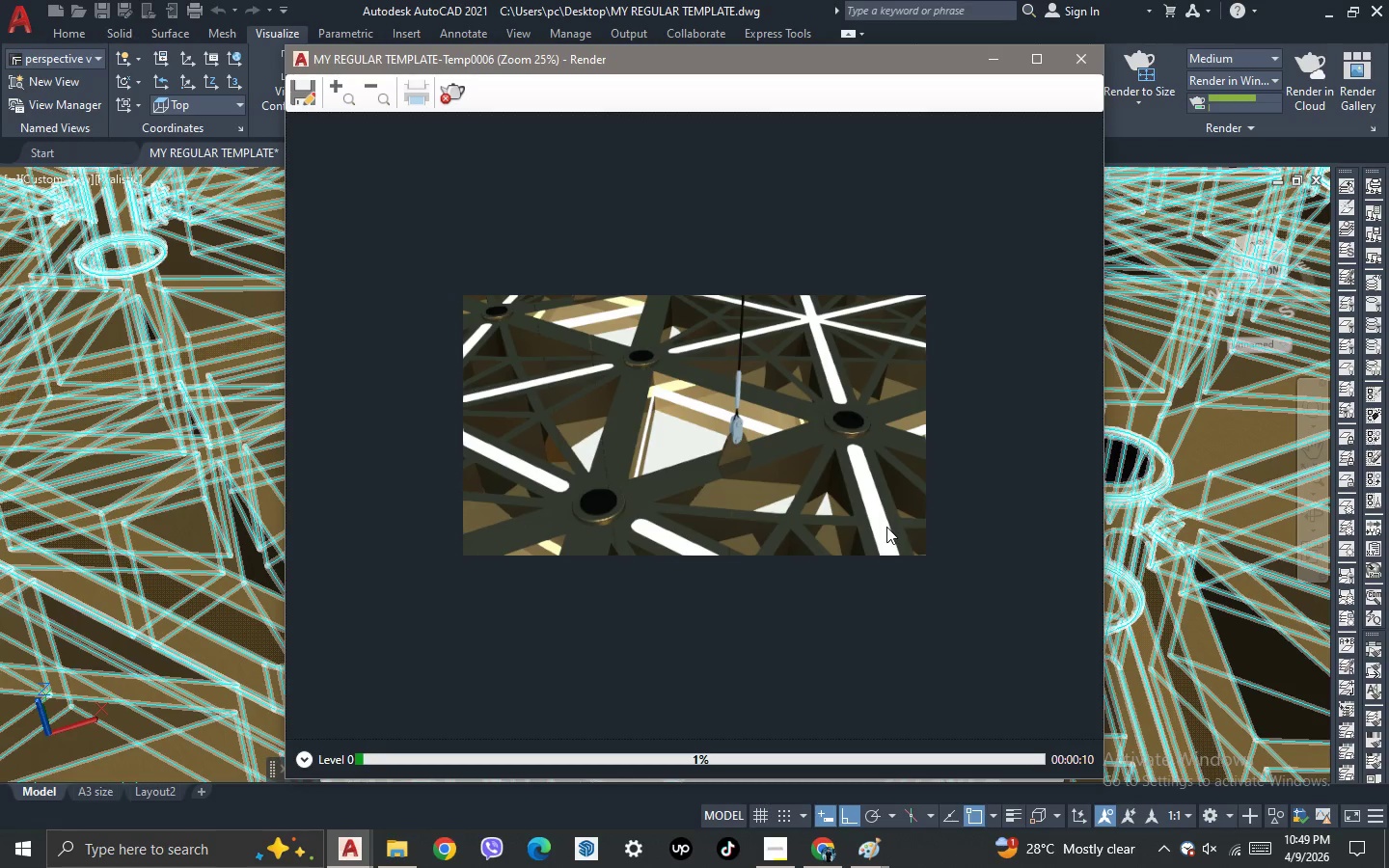 
scroll: coordinate [802, 391], scroll_direction: up, amount: 1.0